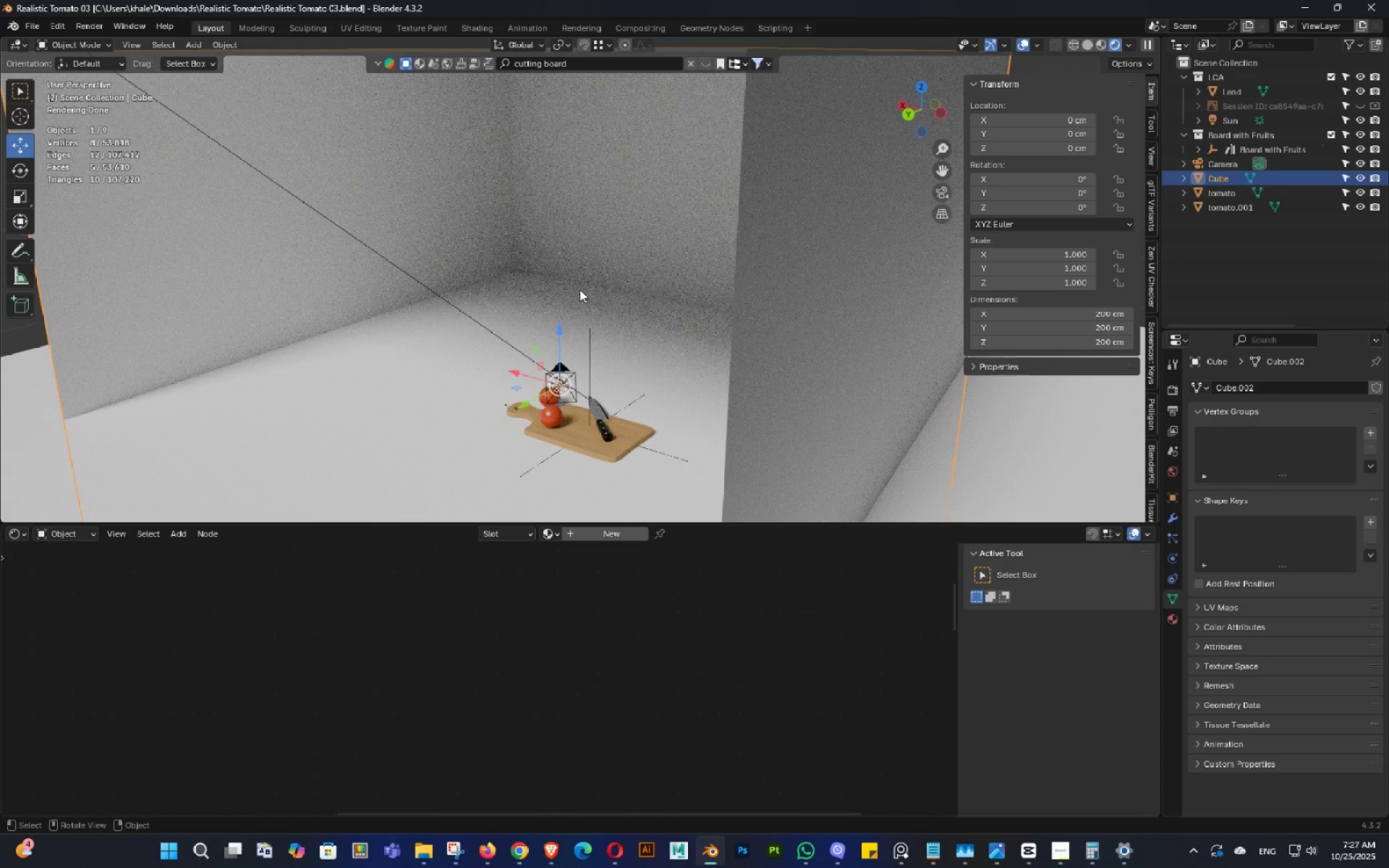 
wait(28.82)
 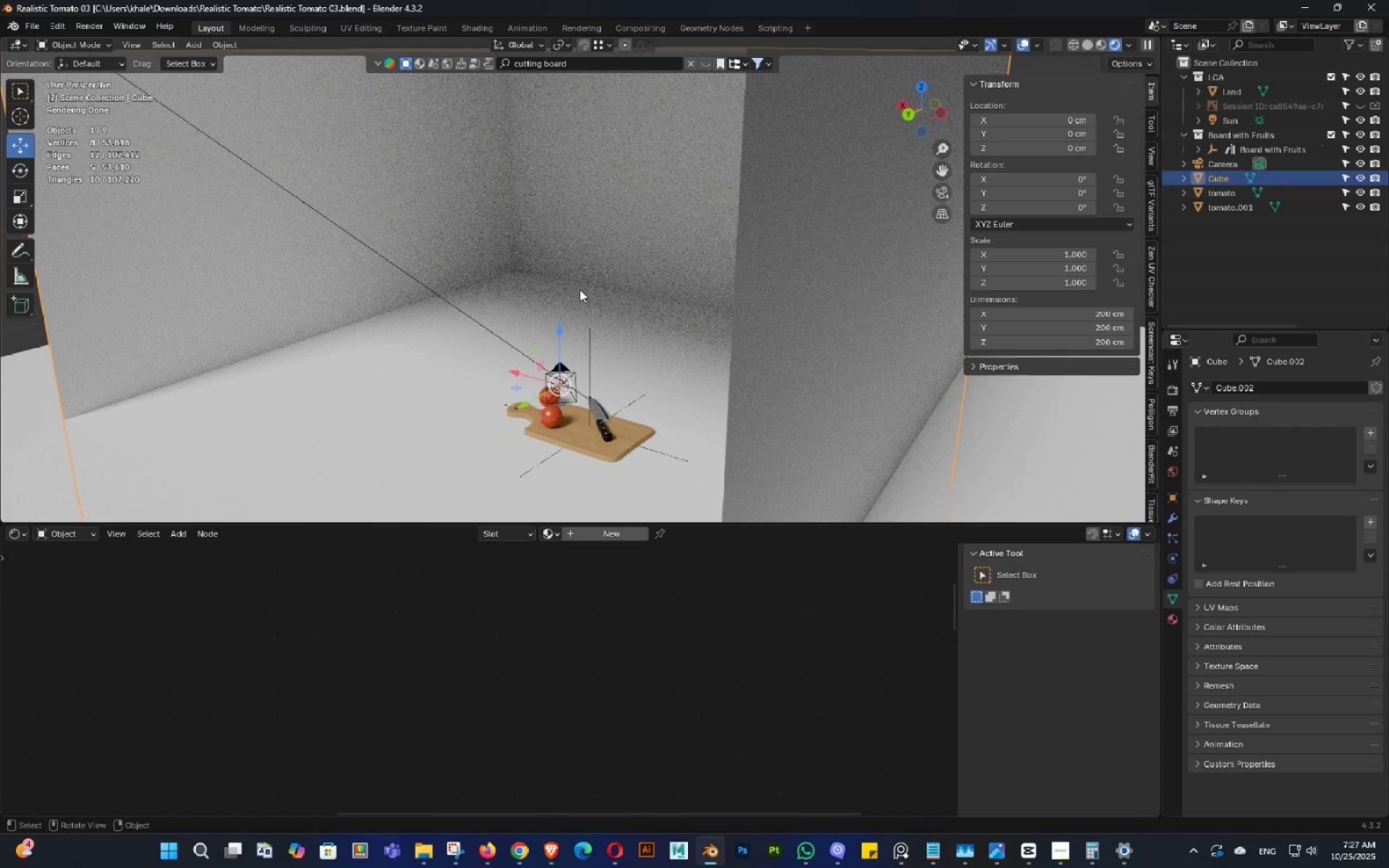 
hold_key(key=ShiftLeft, duration=0.33)
 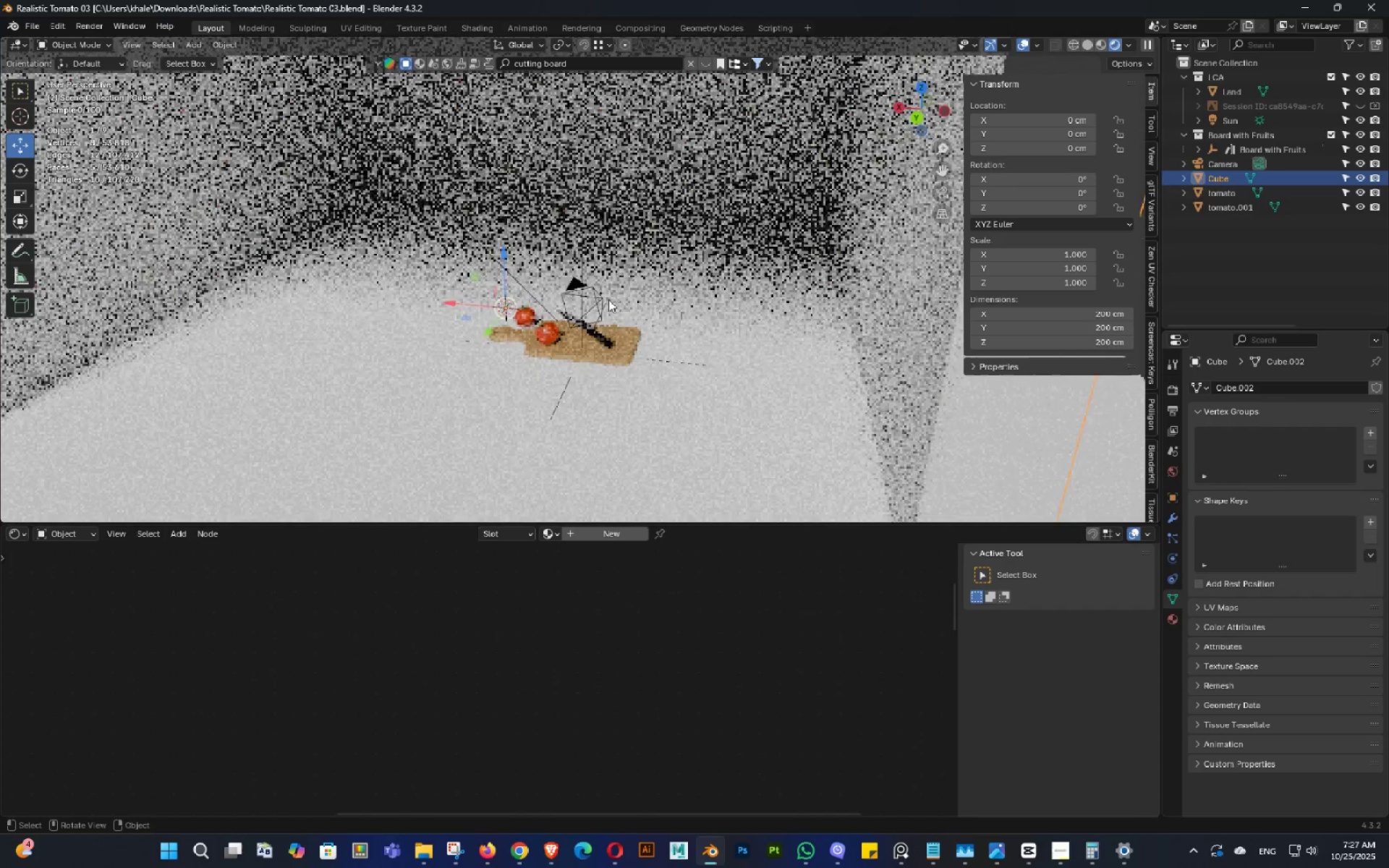 
scroll: coordinate [579, 323], scroll_direction: up, amount: 8.0
 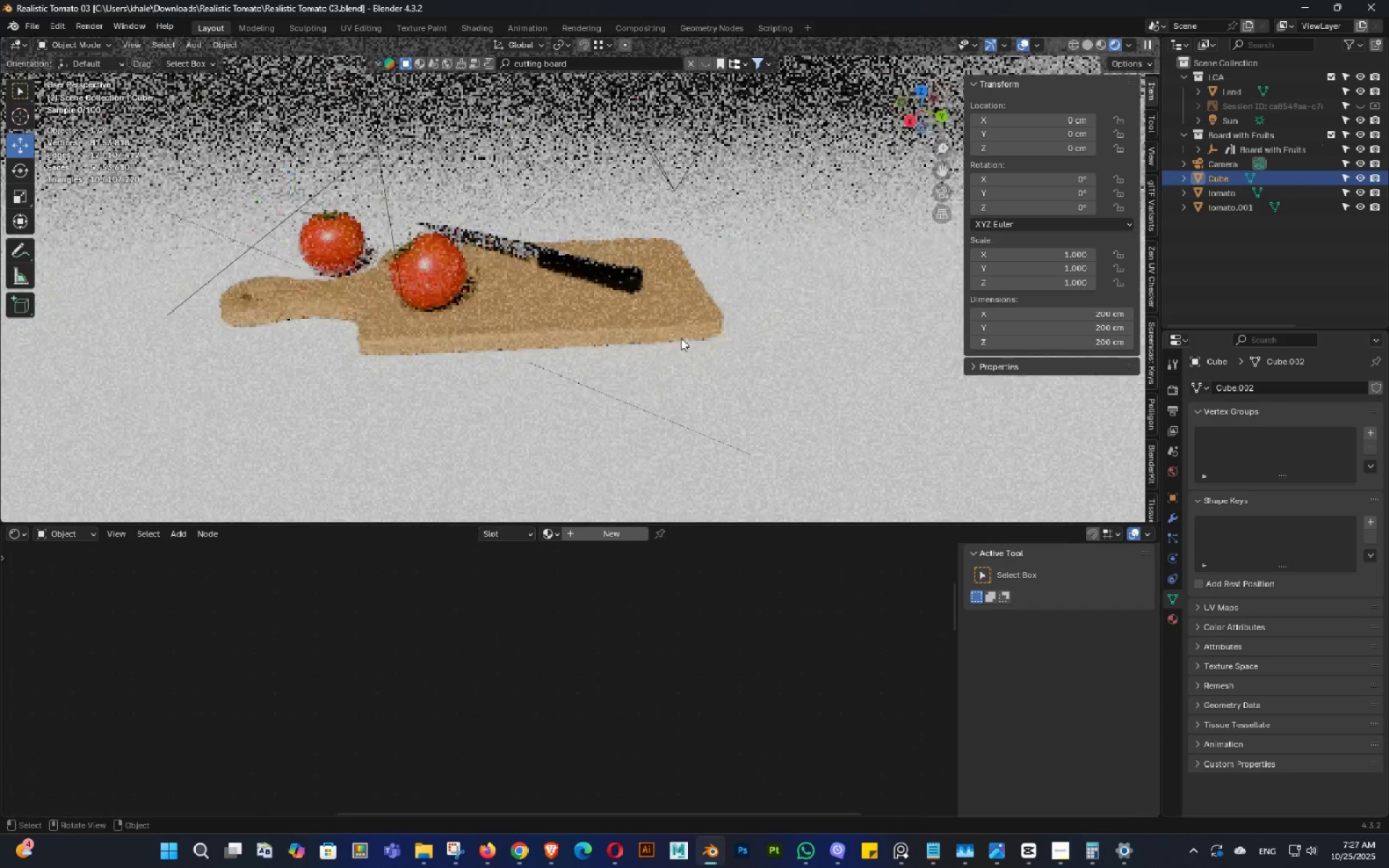 
hold_key(key=ShiftLeft, duration=0.34)
 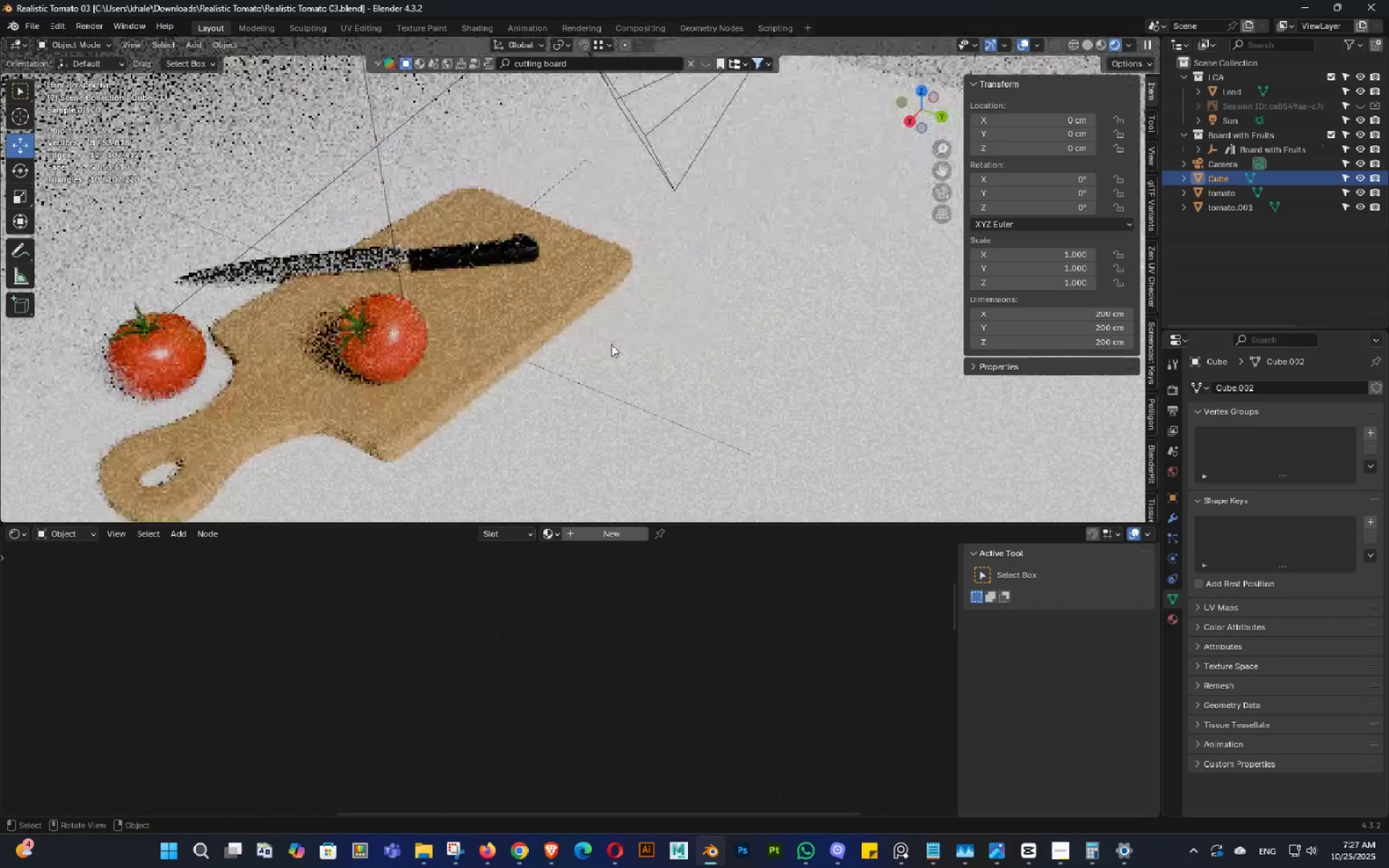 
scroll: coordinate [566, 341], scroll_direction: up, amount: 3.0
 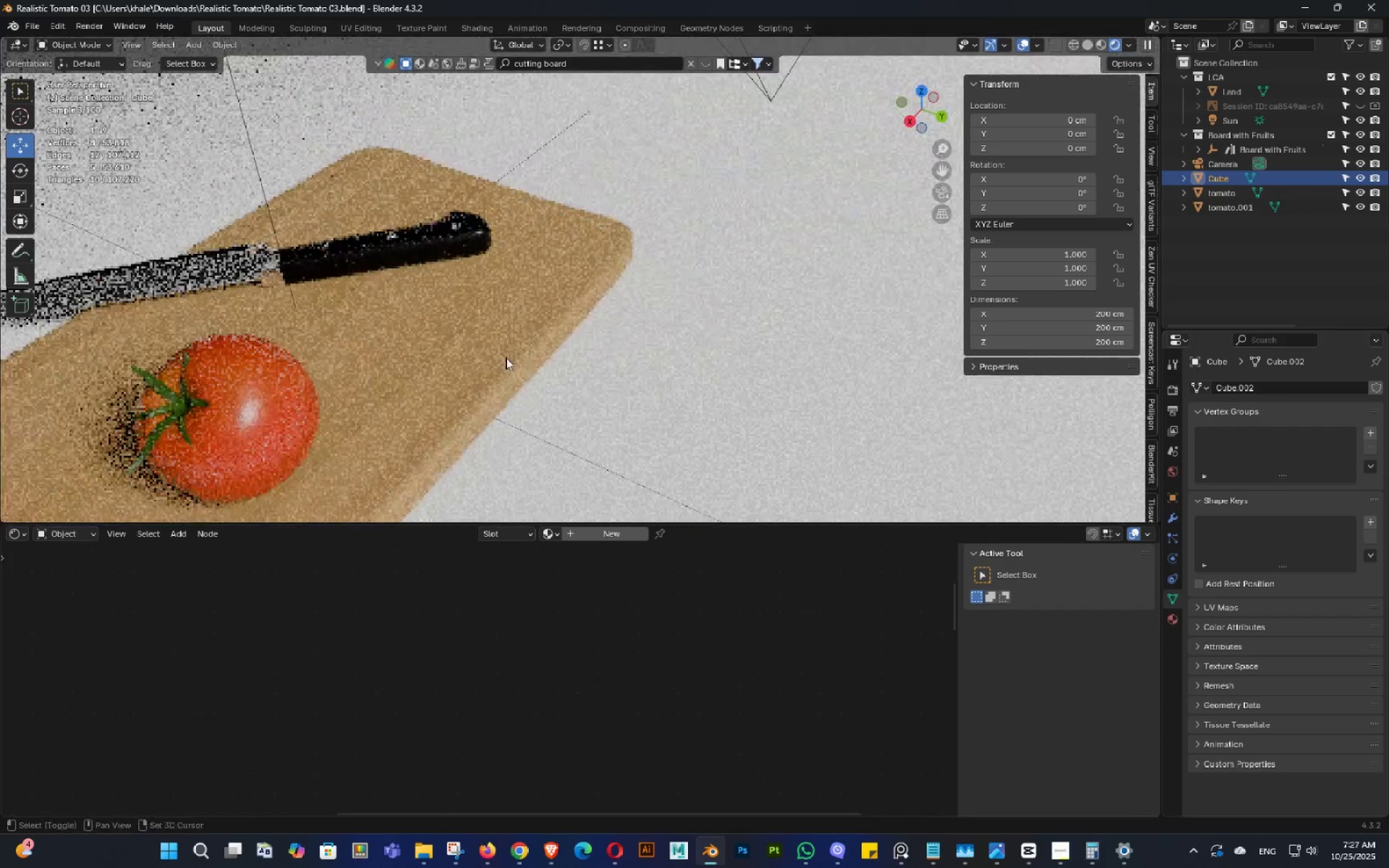 
hold_key(key=ShiftLeft, duration=0.45)
 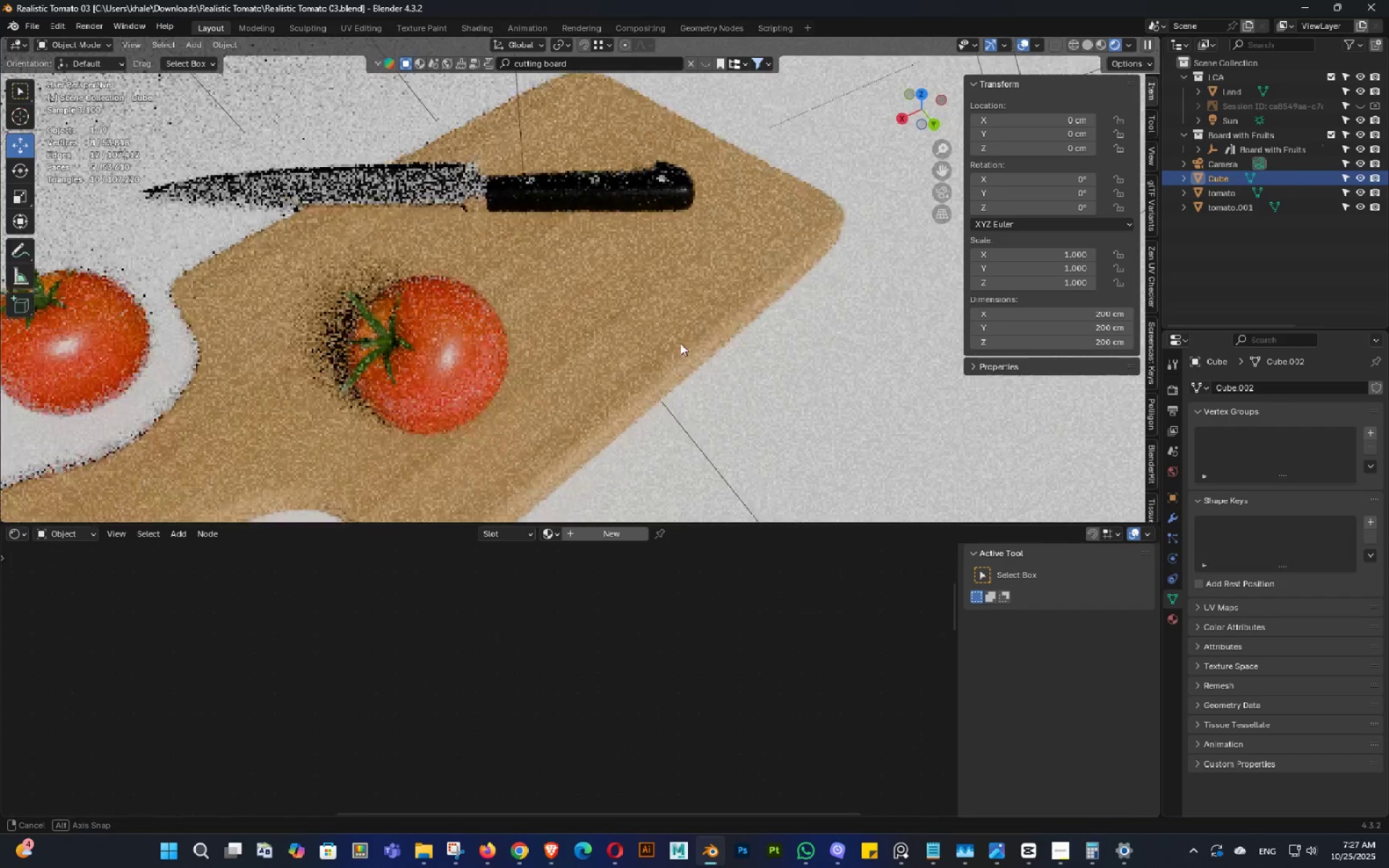 
triple_click([447, 340])
 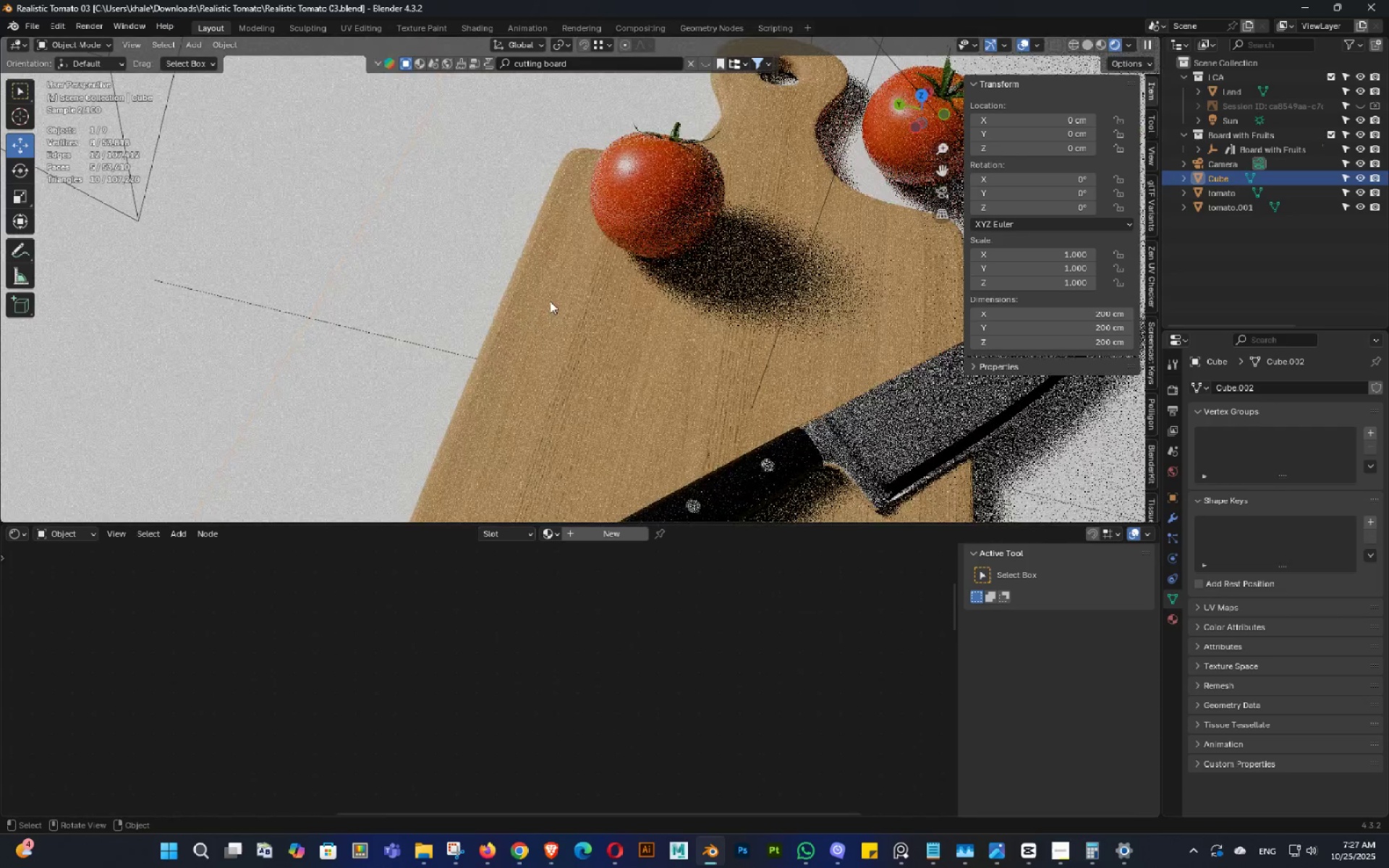 
scroll: coordinate [657, 284], scroll_direction: down, amount: 3.0
 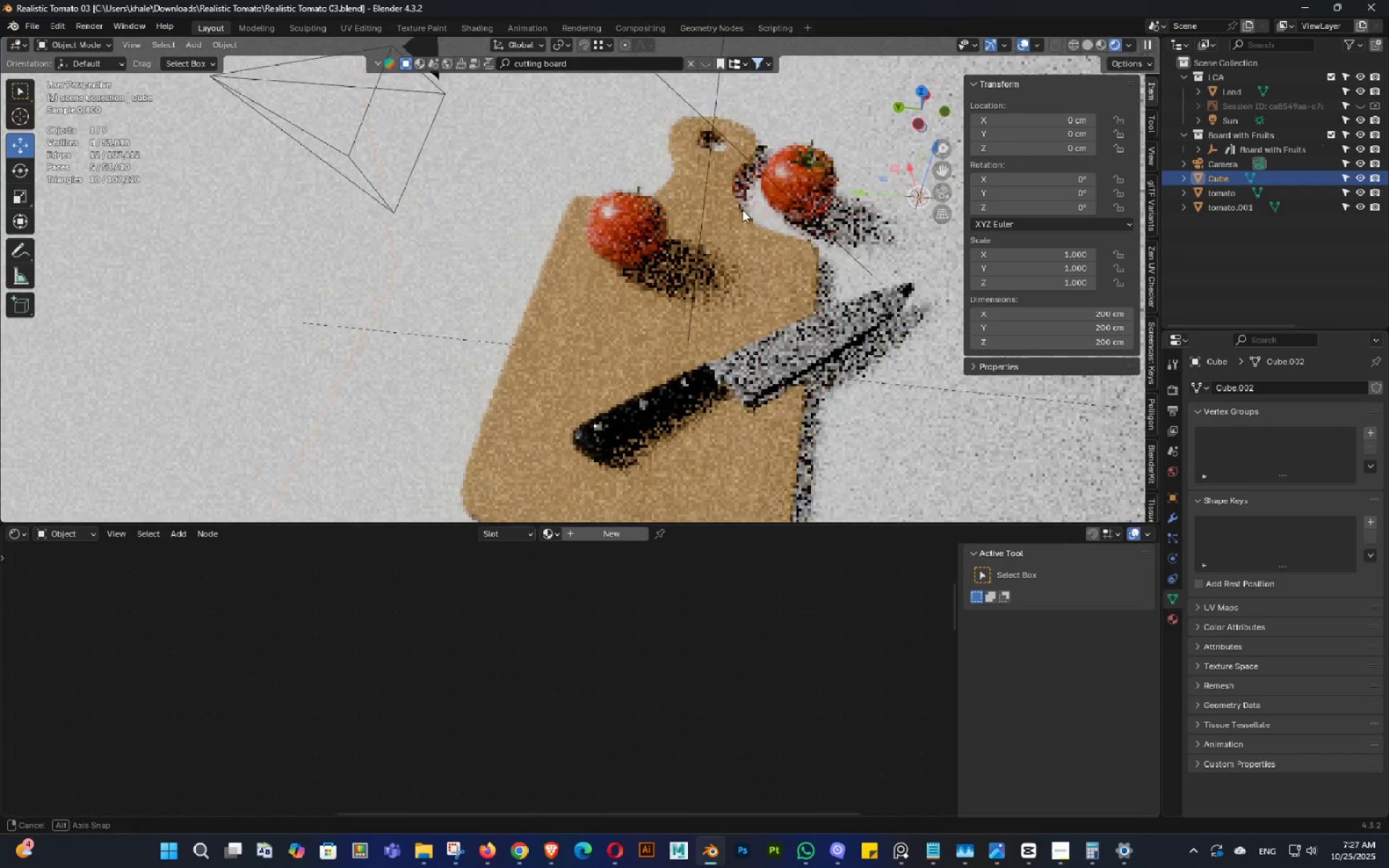 
double_click([743, 207])
 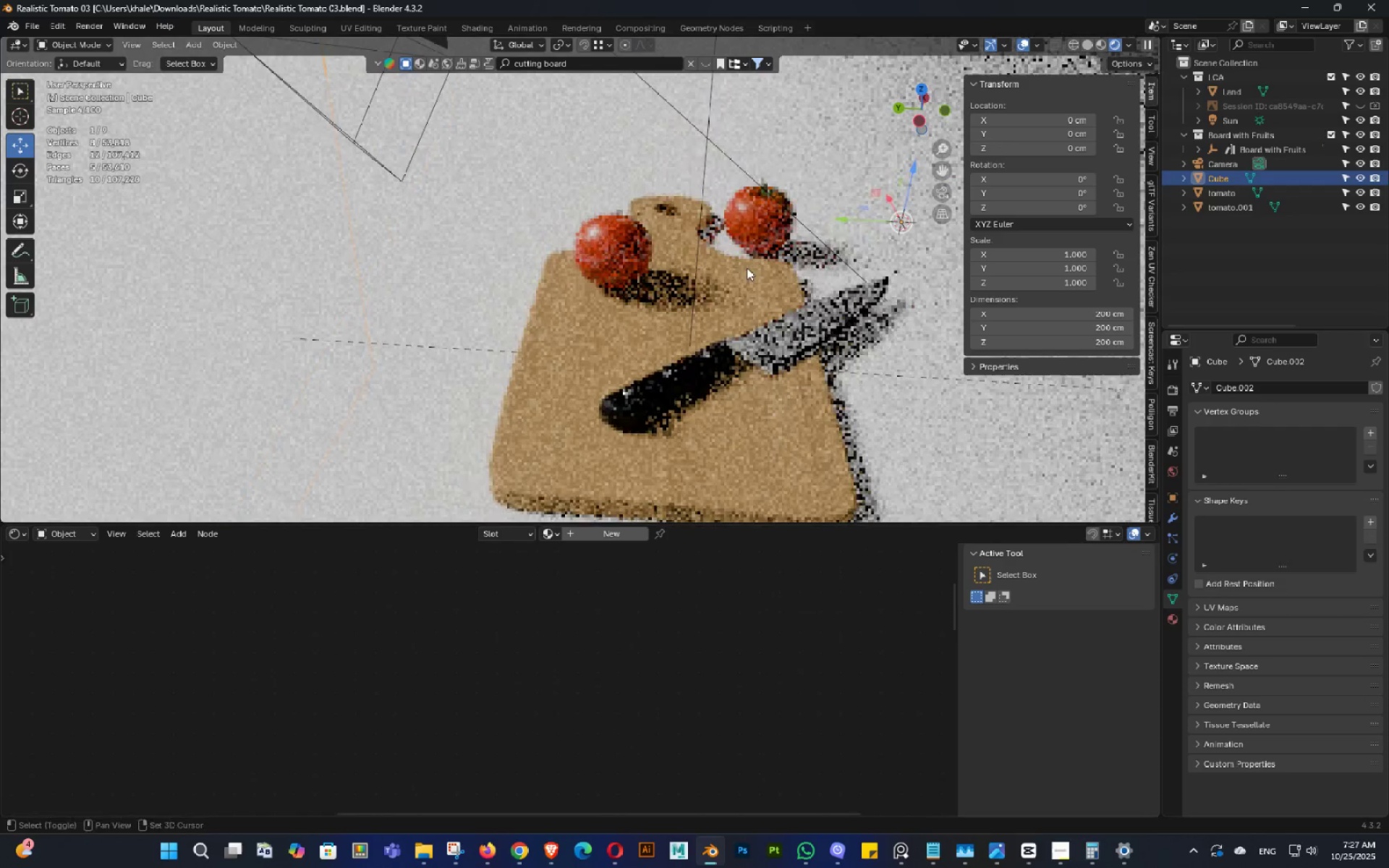 
key(Shift+ShiftLeft)
 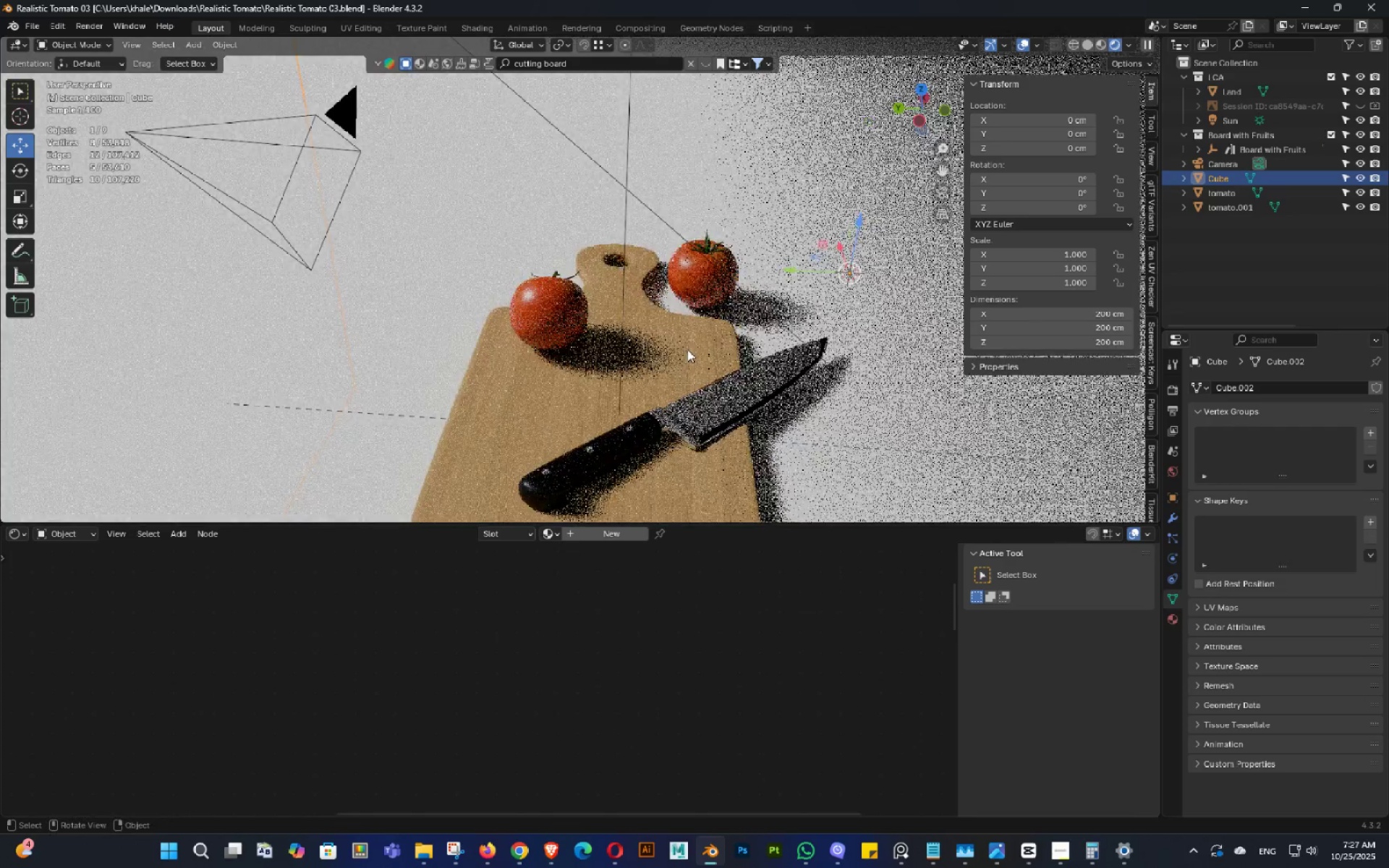 
scroll: coordinate [679, 344], scroll_direction: down, amount: 4.0
 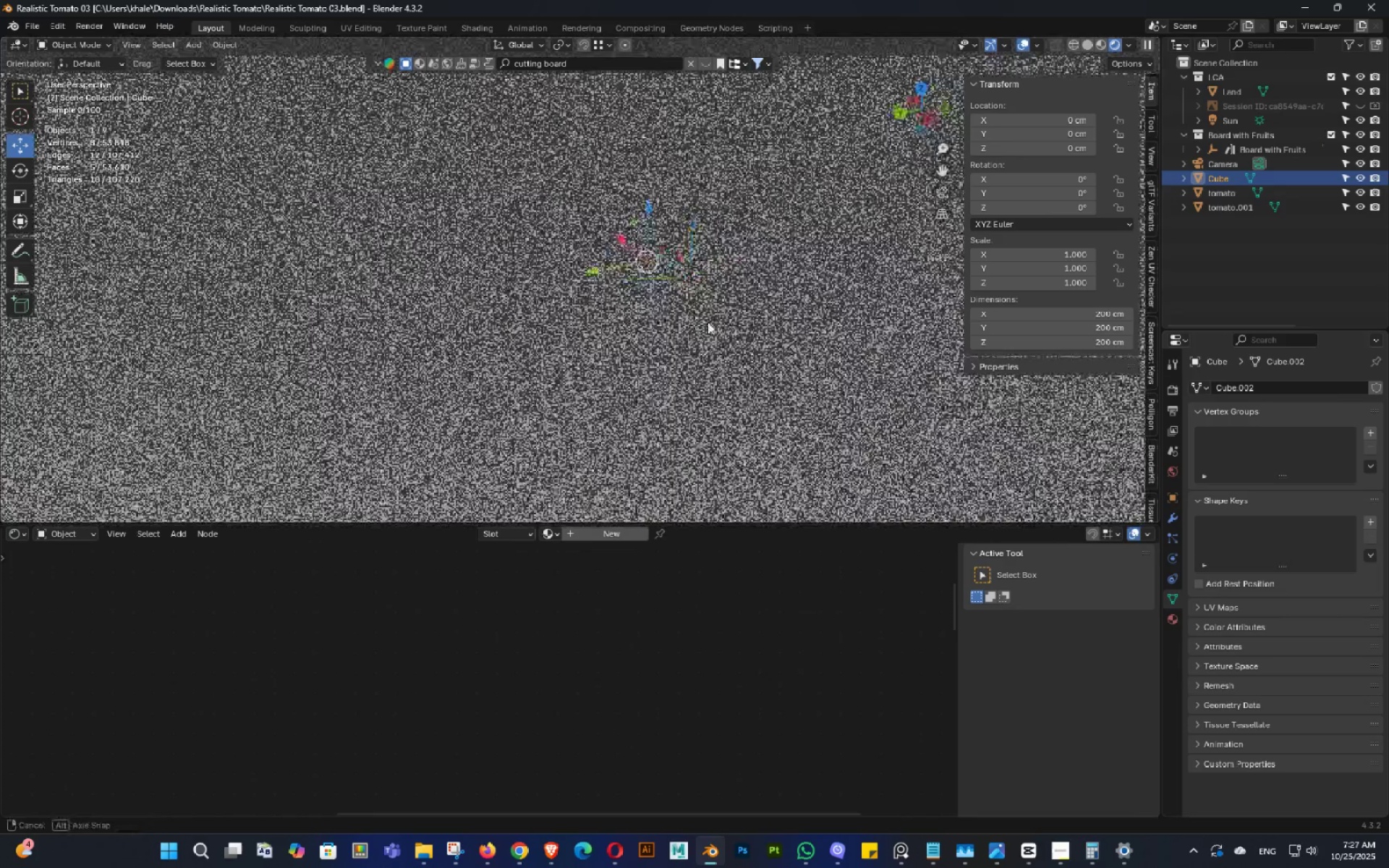 
double_click([746, 322])
 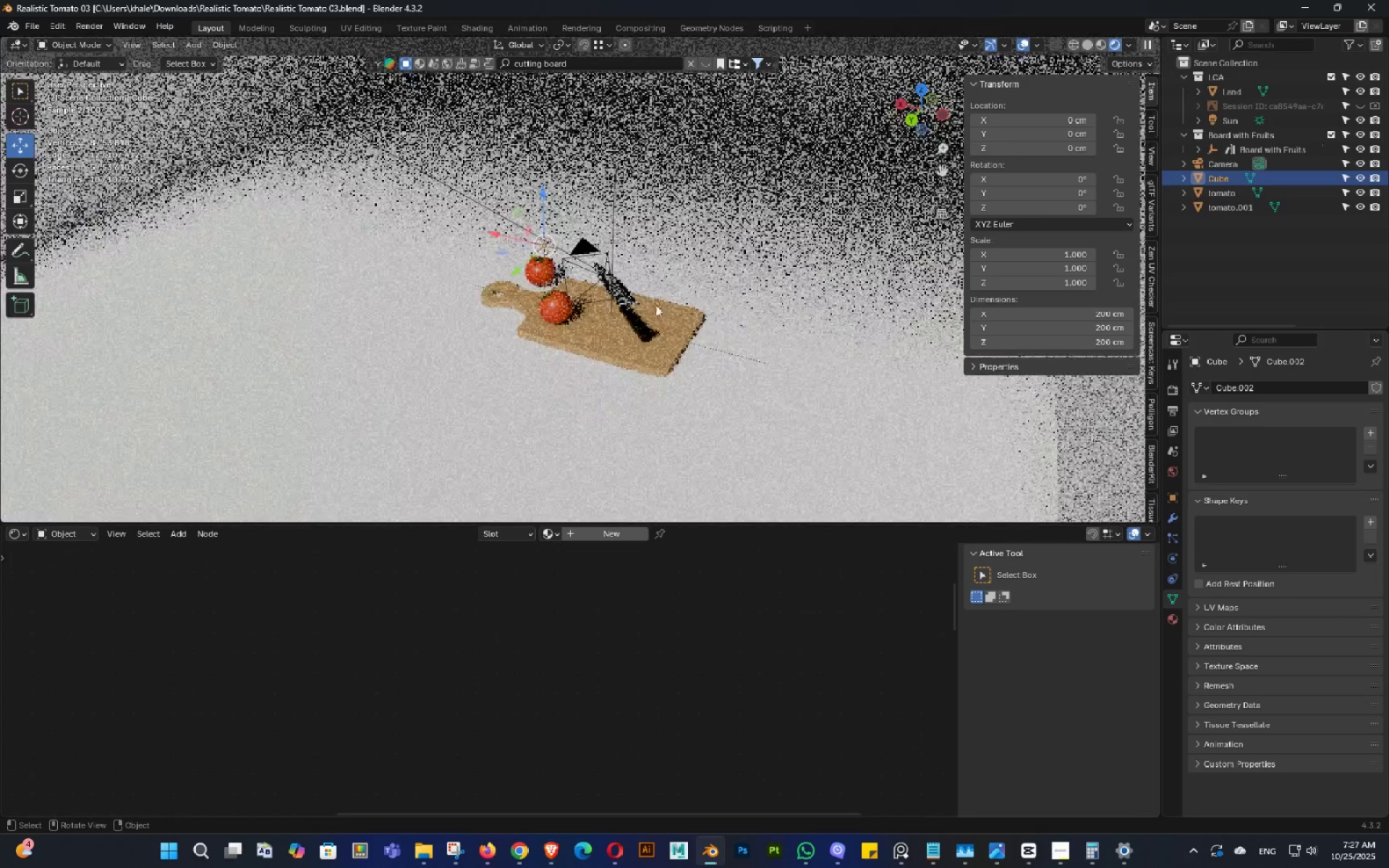 
scroll: coordinate [653, 299], scroll_direction: down, amount: 8.0
 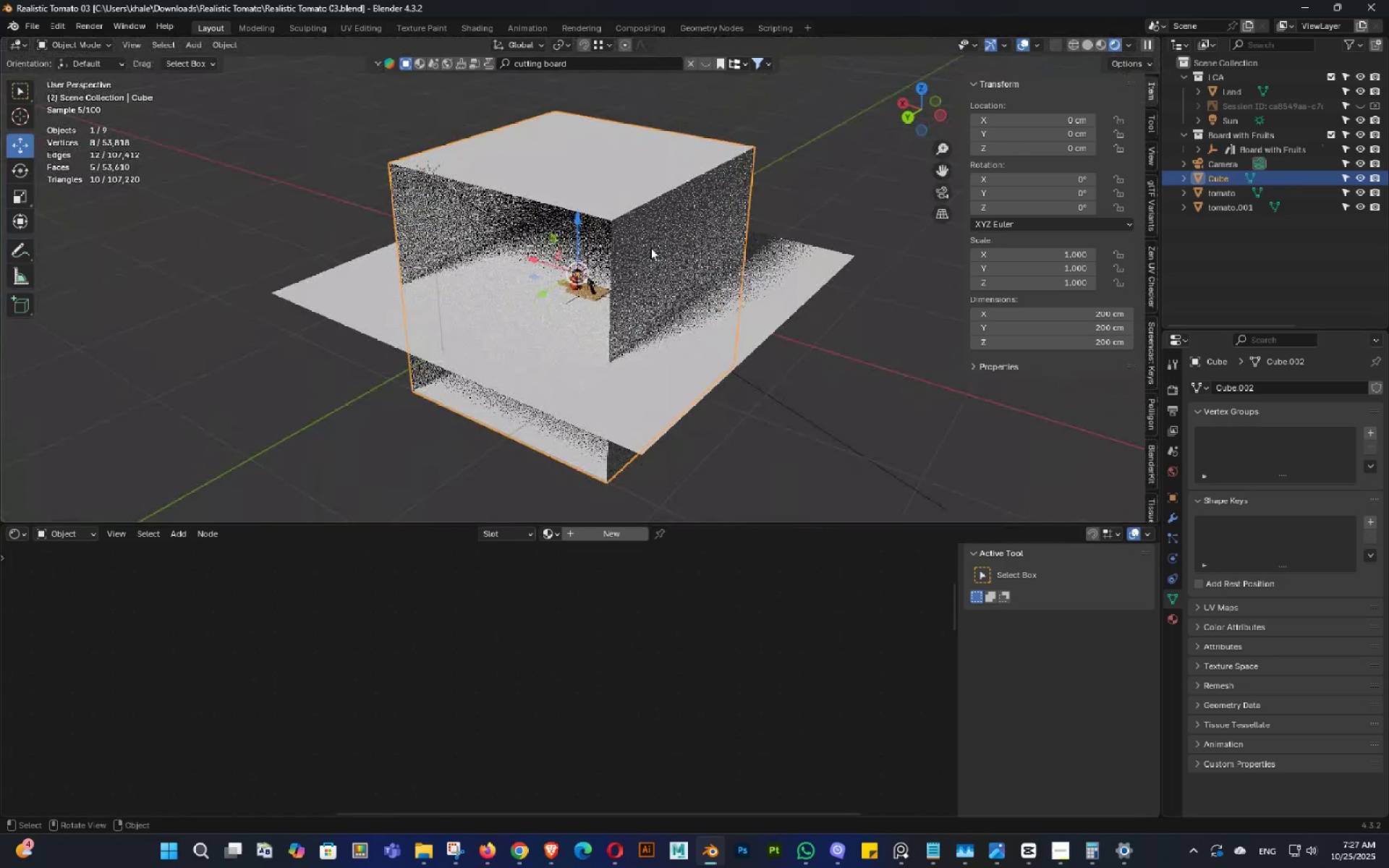 
left_click([650, 247])
 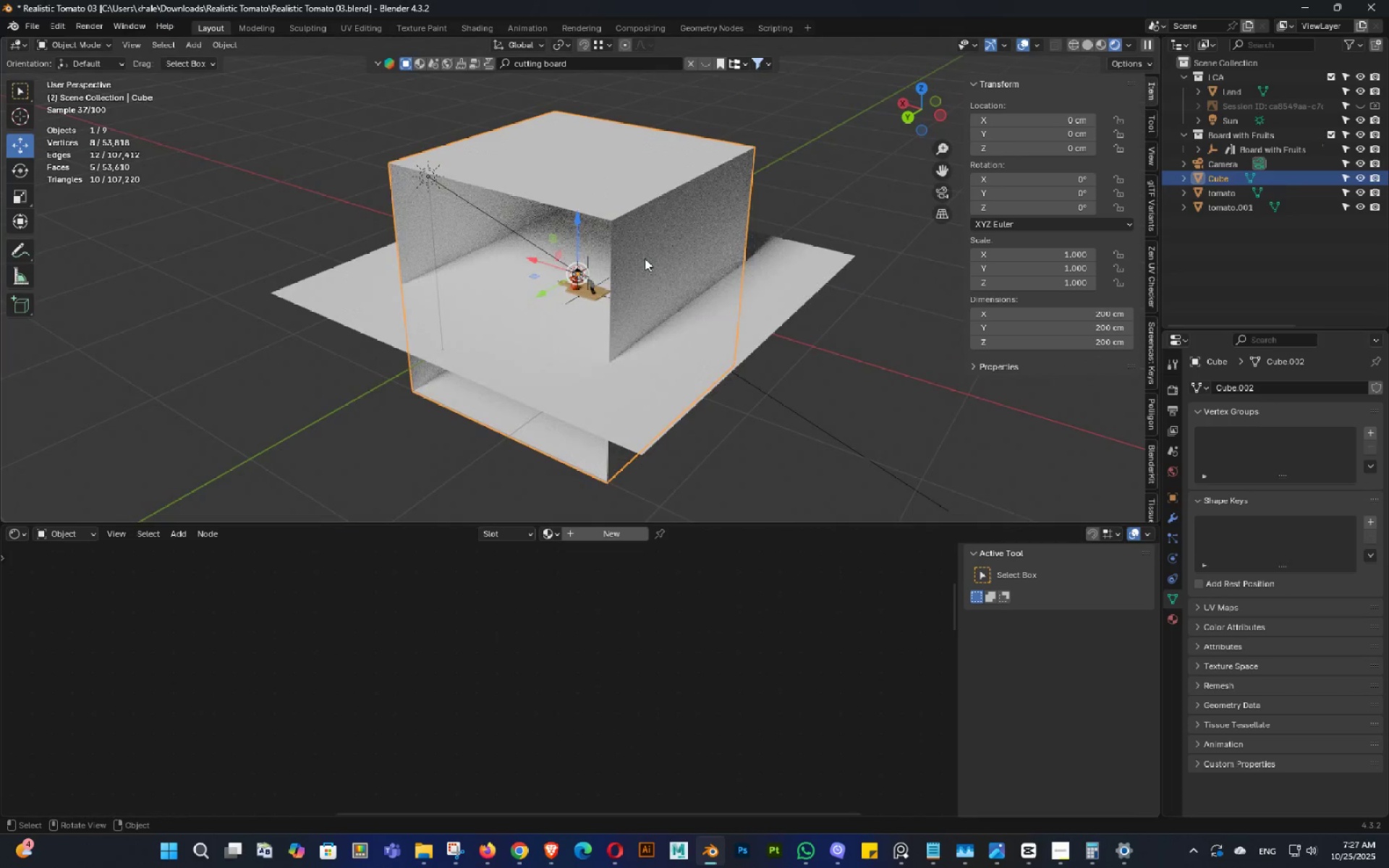 
hold_key(key=Tab, duration=0.93)
 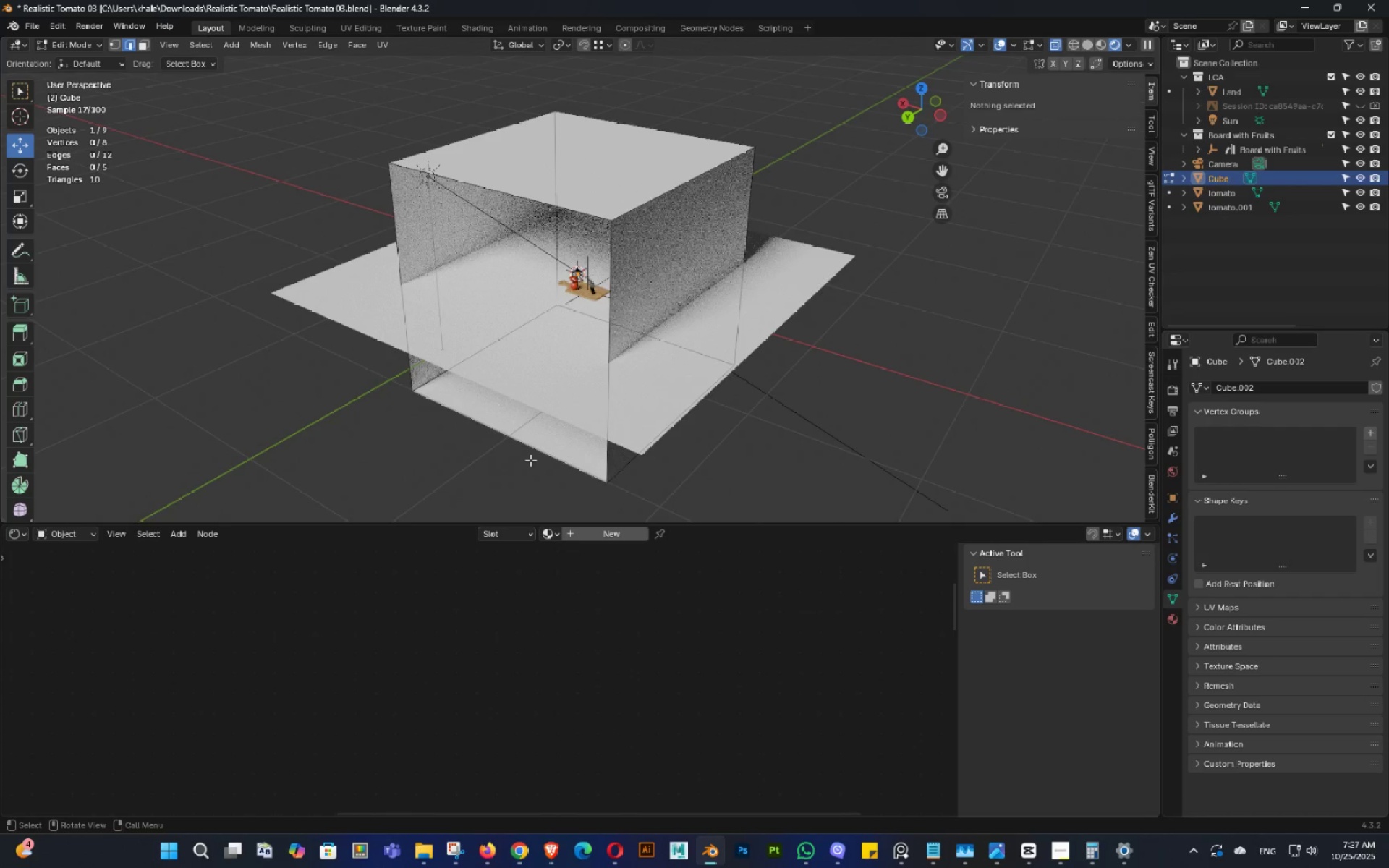 
left_click([530, 460])
 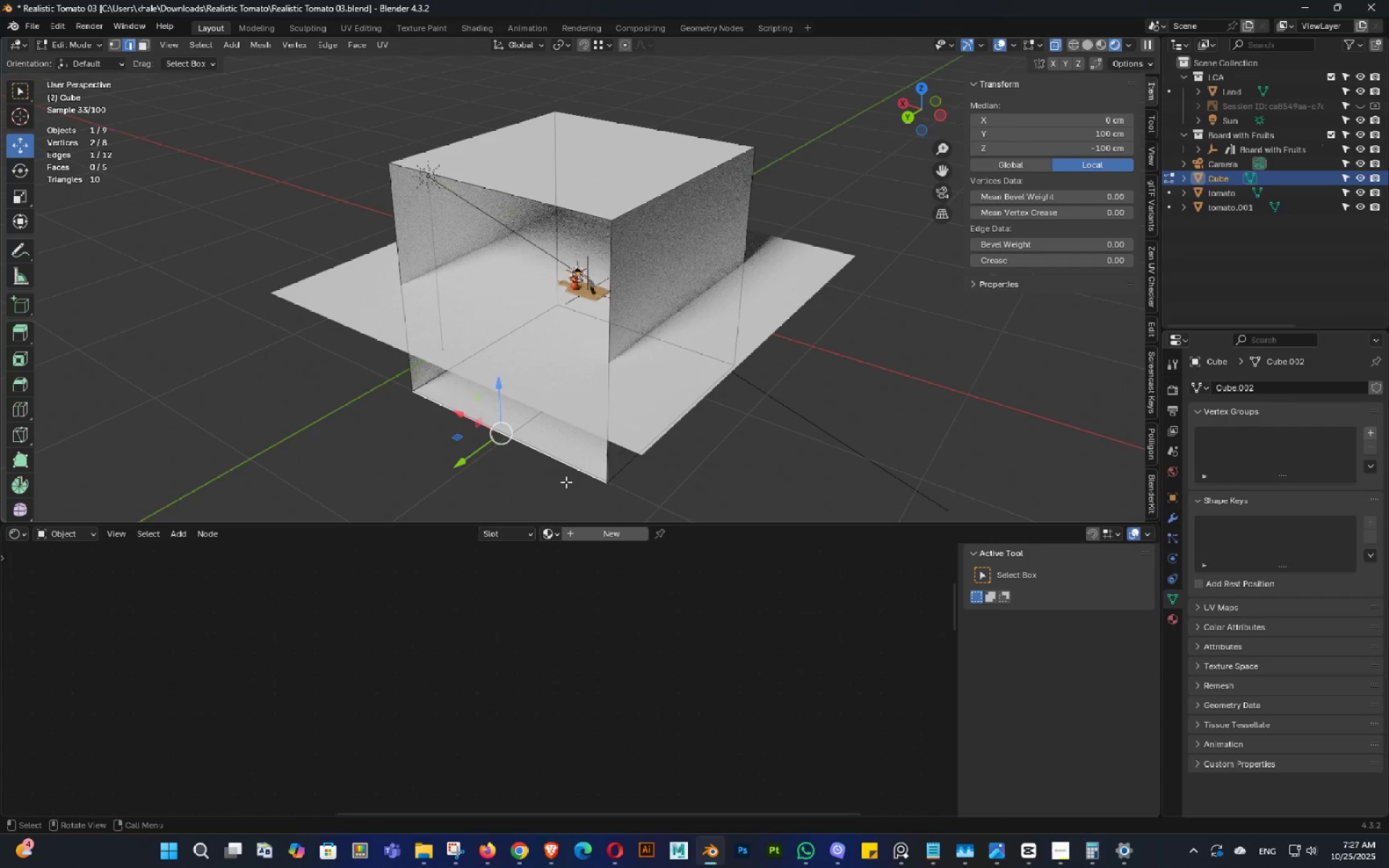 
type(ez)
 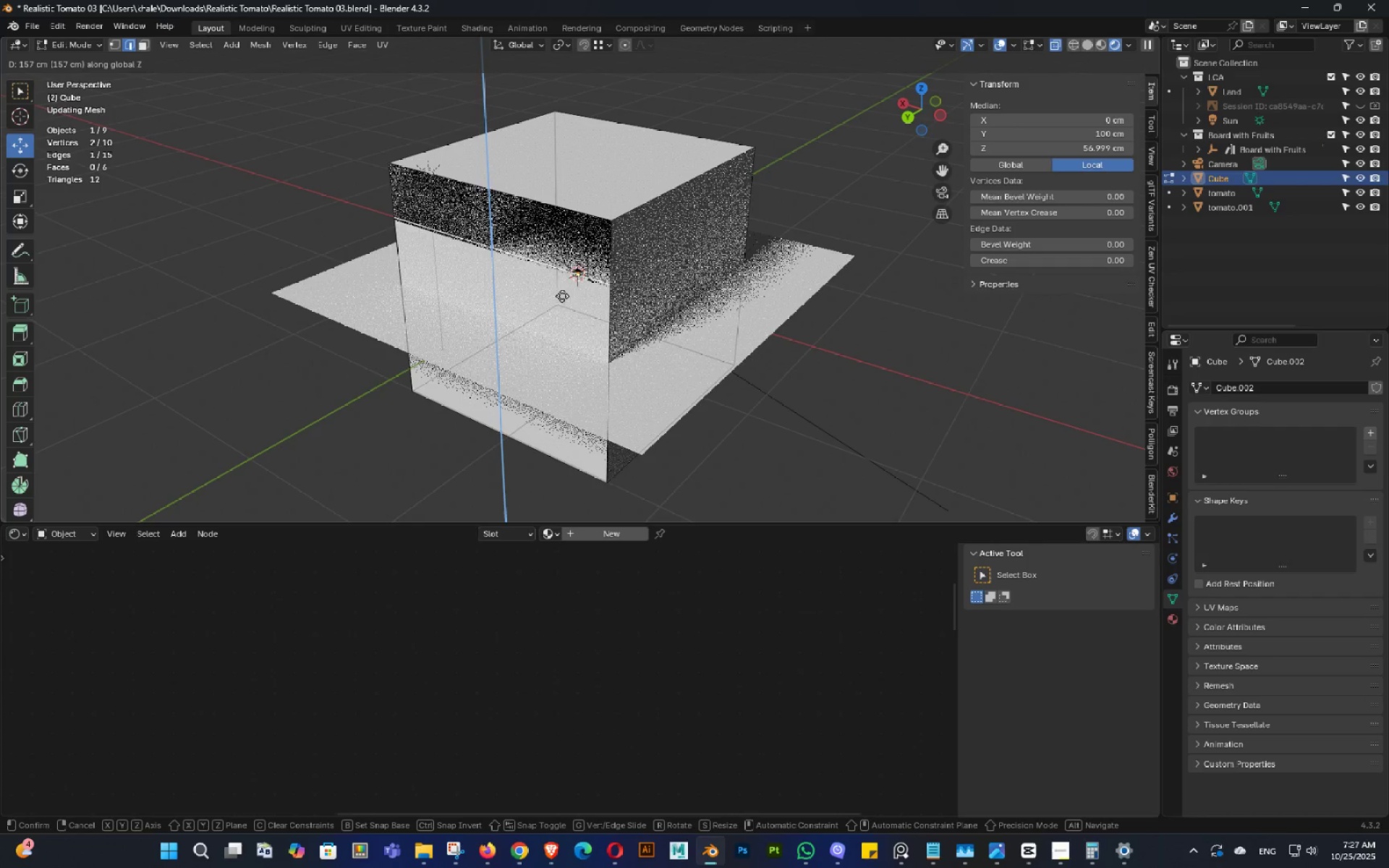 
left_click([560, 286])
 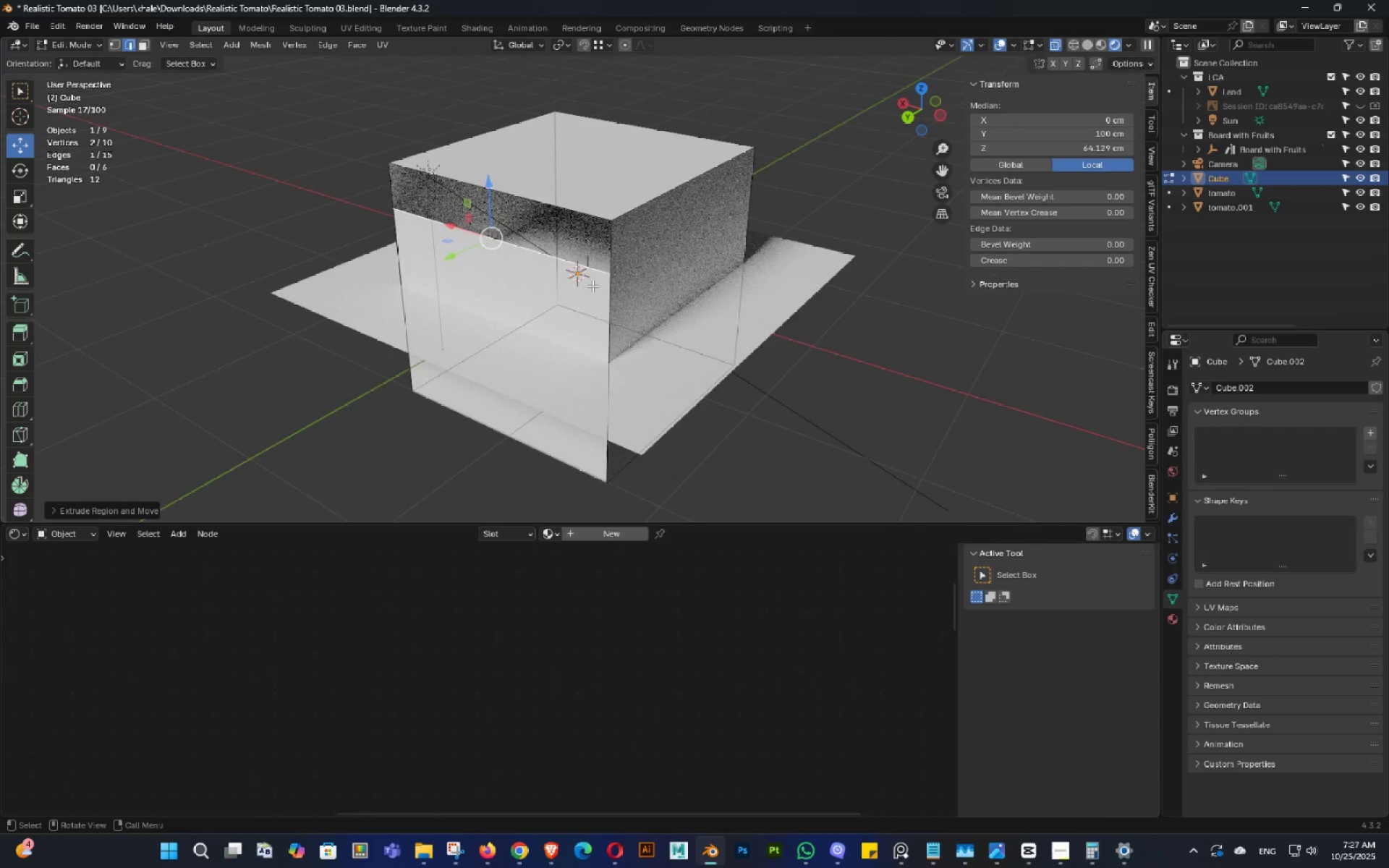 
scroll: coordinate [598, 284], scroll_direction: up, amount: 6.0
 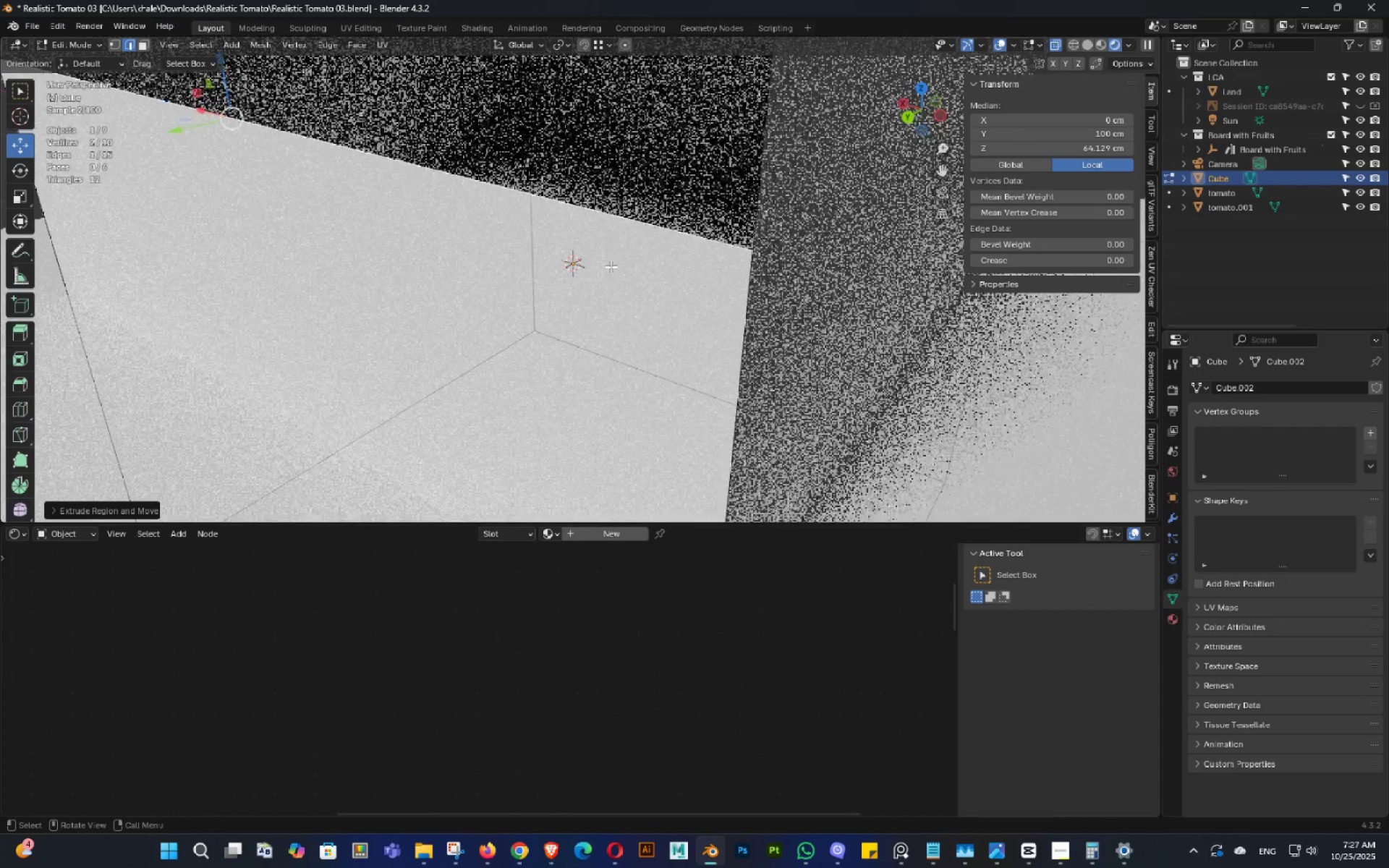 
hold_key(key=ShiftLeft, duration=0.36)
 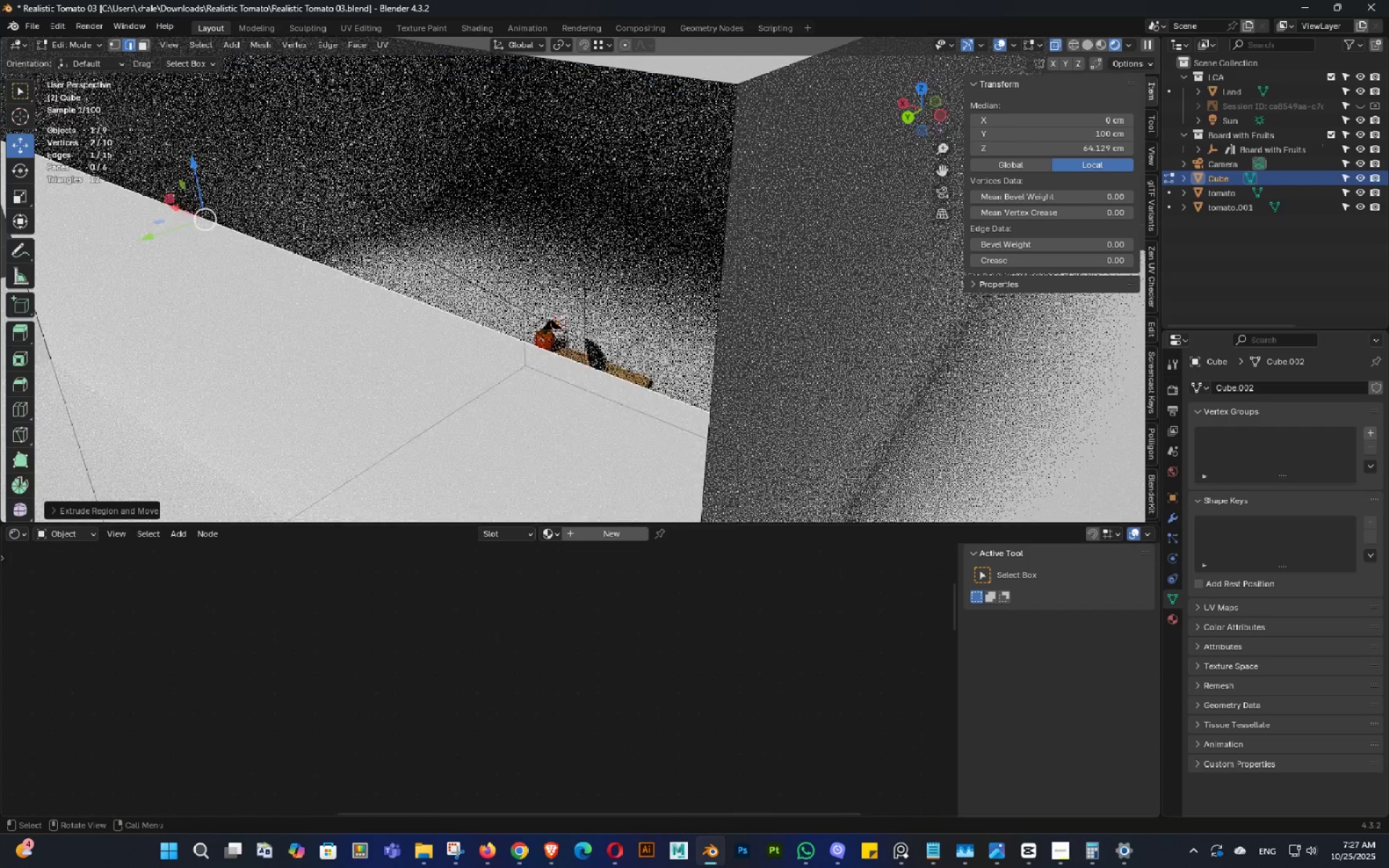 
scroll: coordinate [616, 336], scroll_direction: up, amount: 4.0
 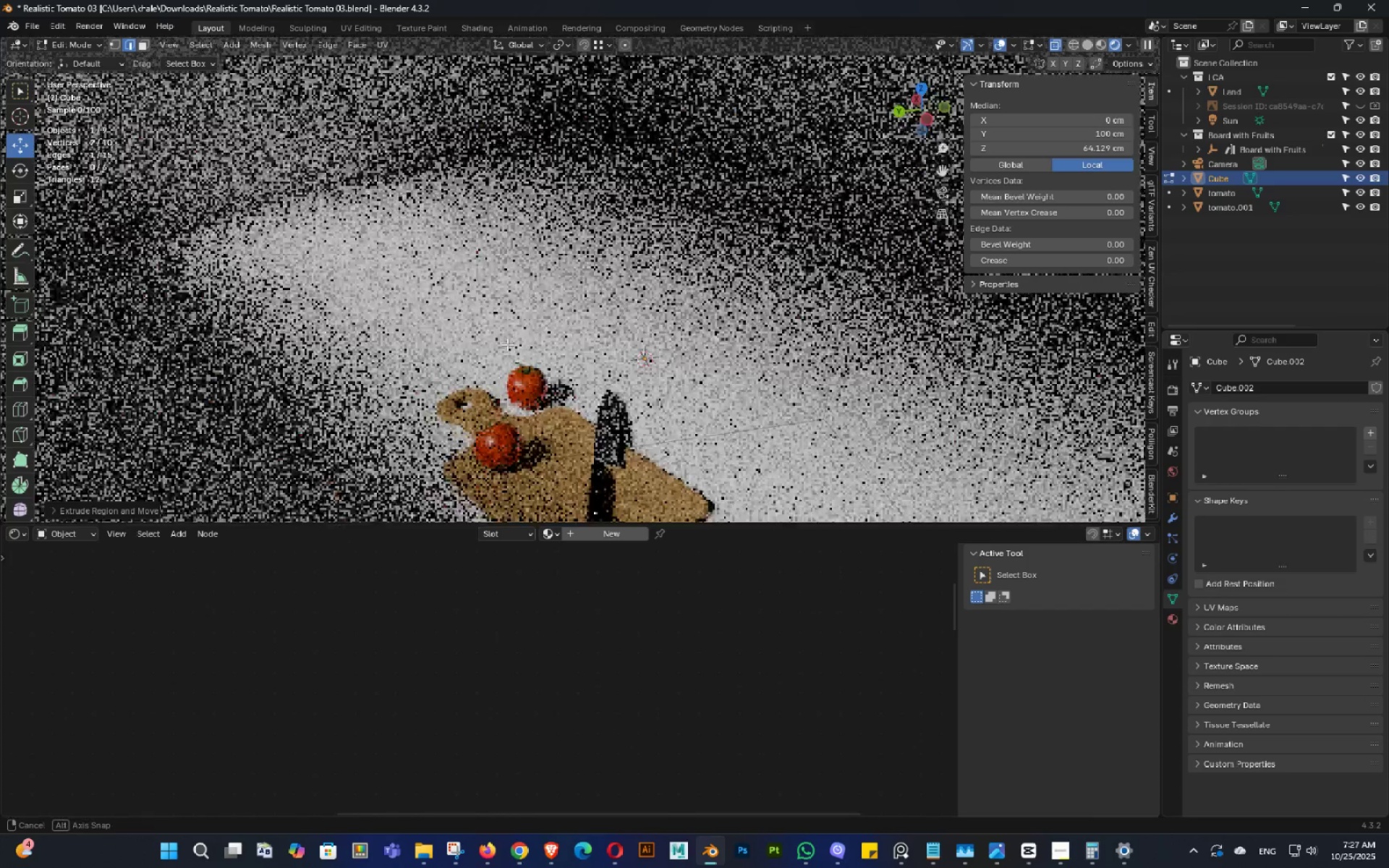 
hold_key(key=ShiftLeft, duration=0.3)
 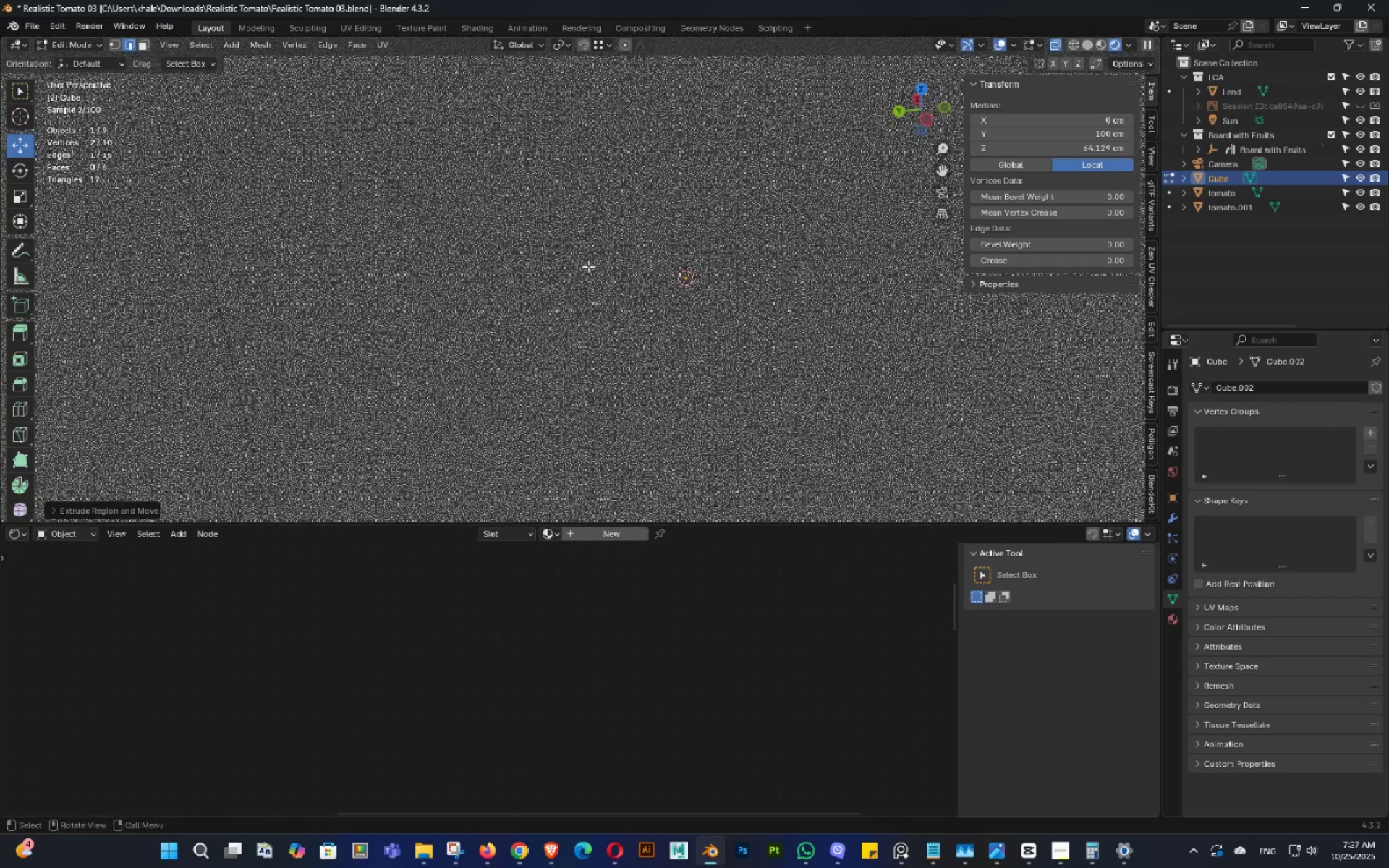 
scroll: coordinate [588, 266], scroll_direction: up, amount: 1.0
 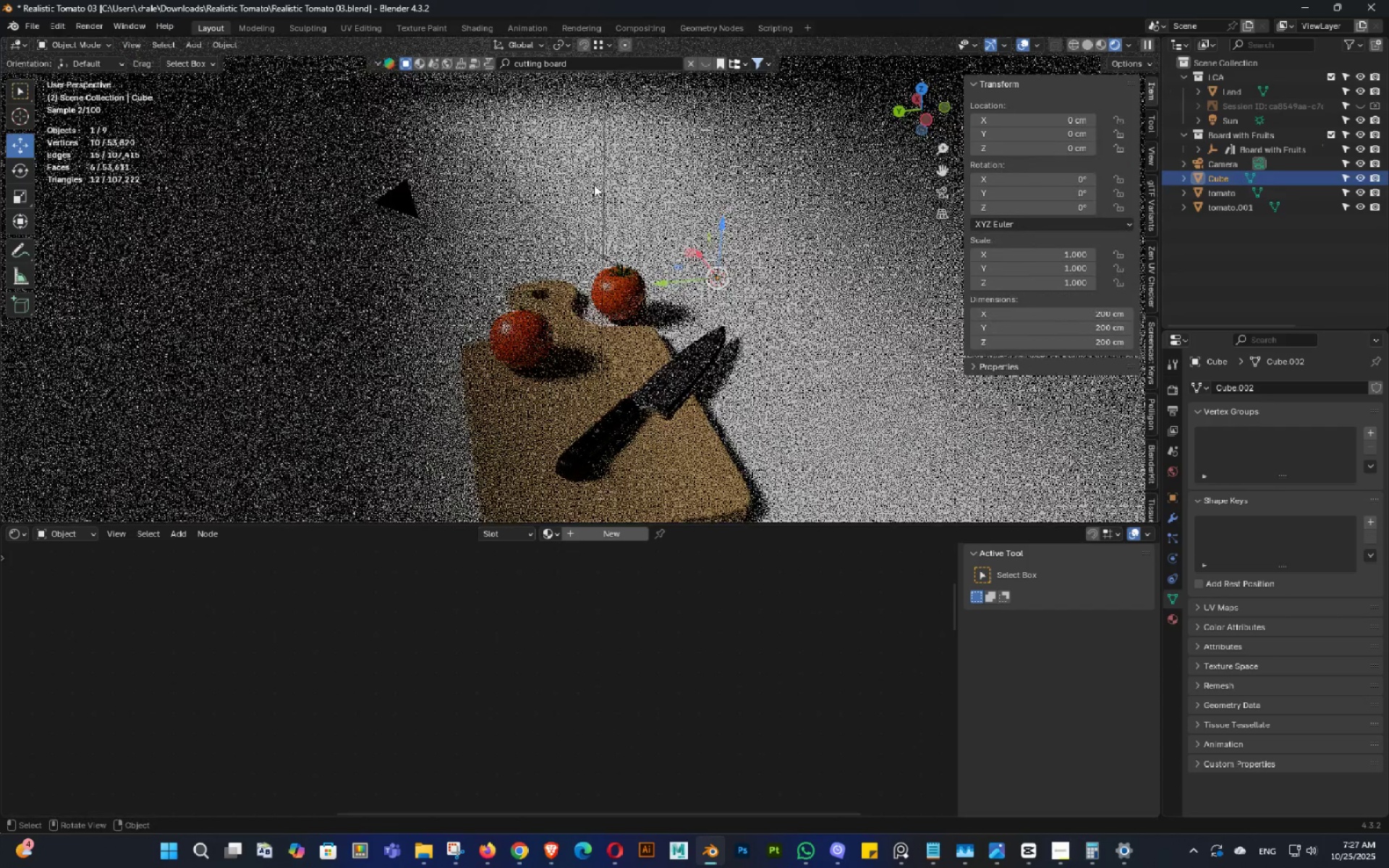 
key(Tab)
 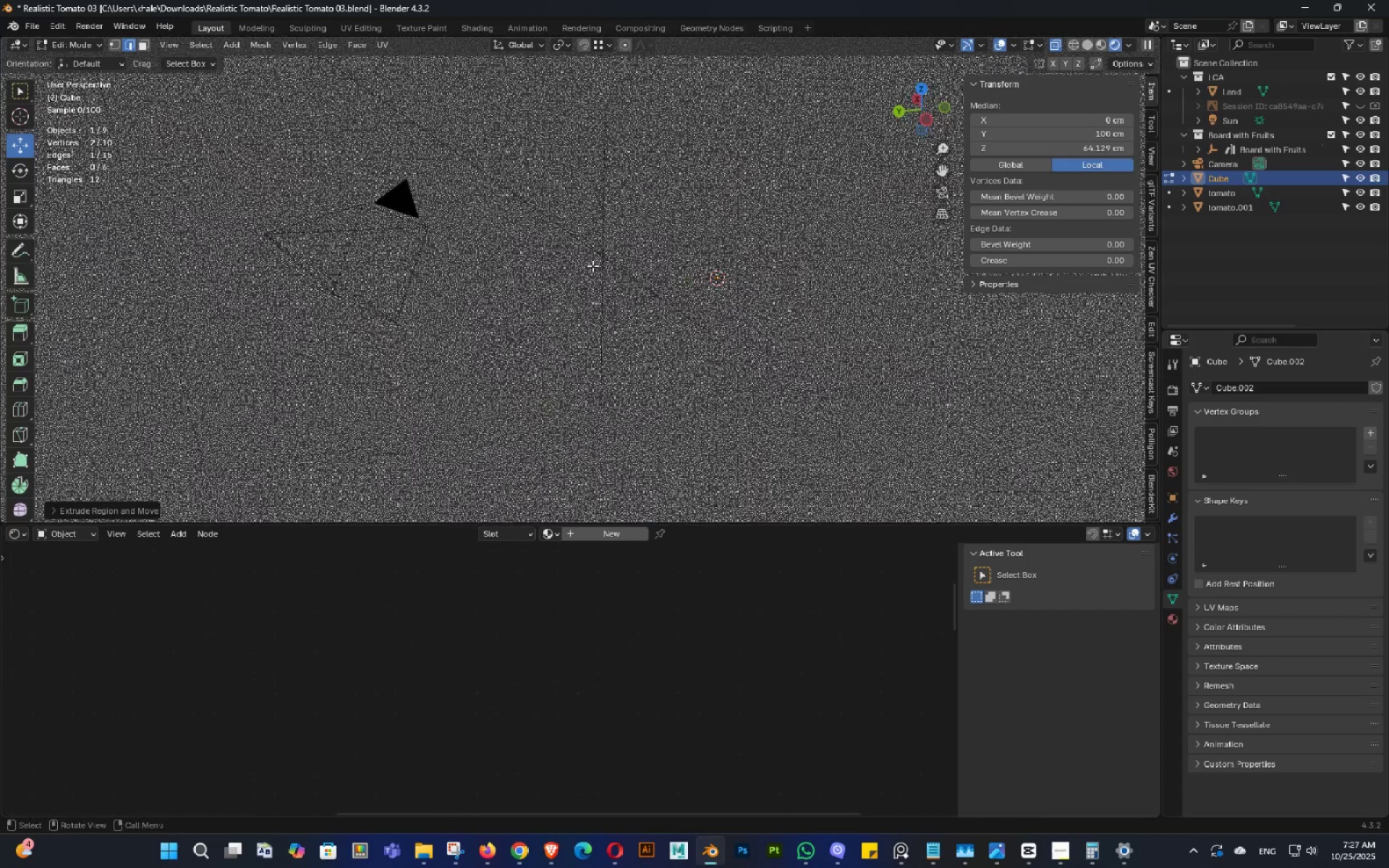 
key(Numpad0)
 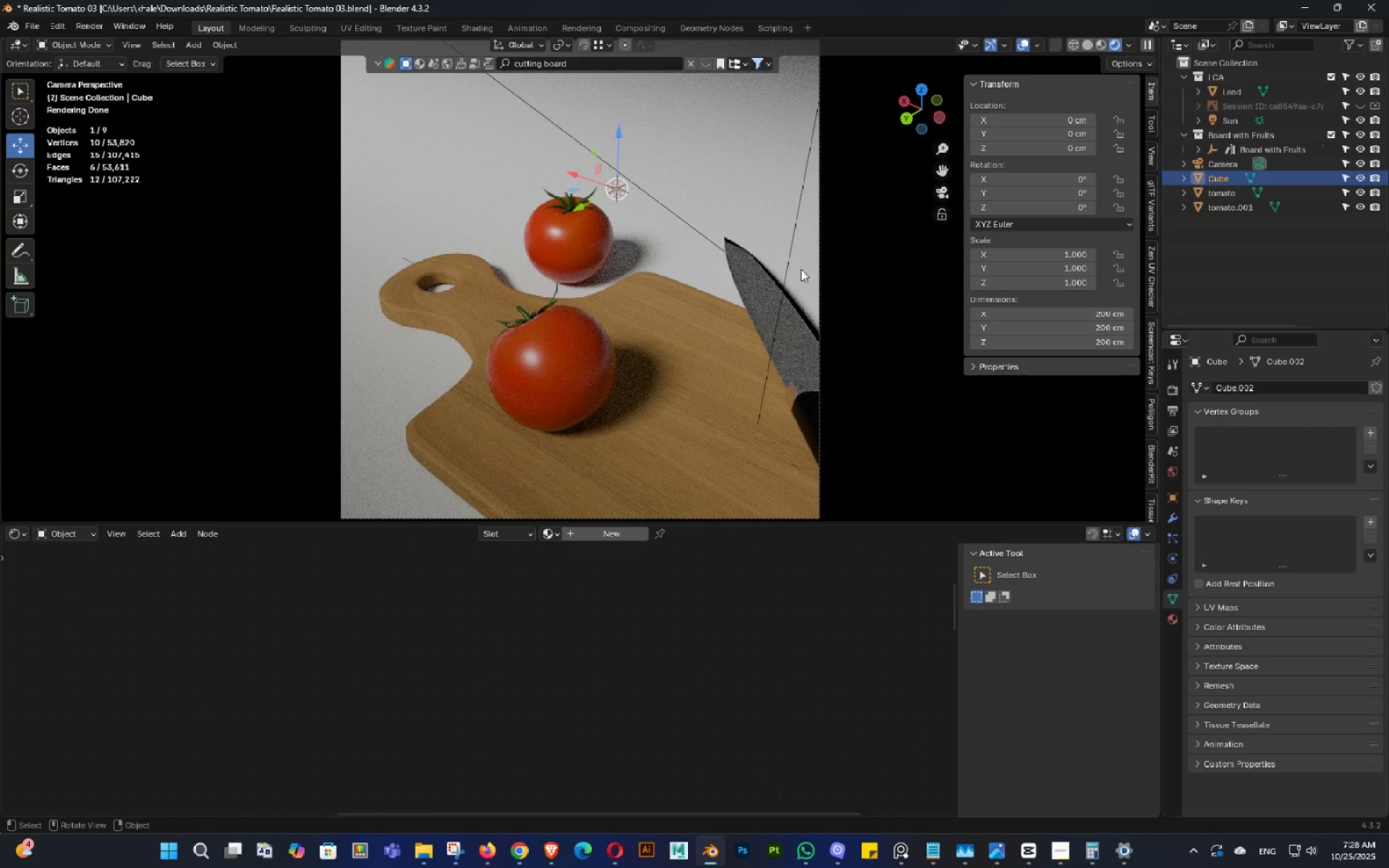 
wait(6.82)
 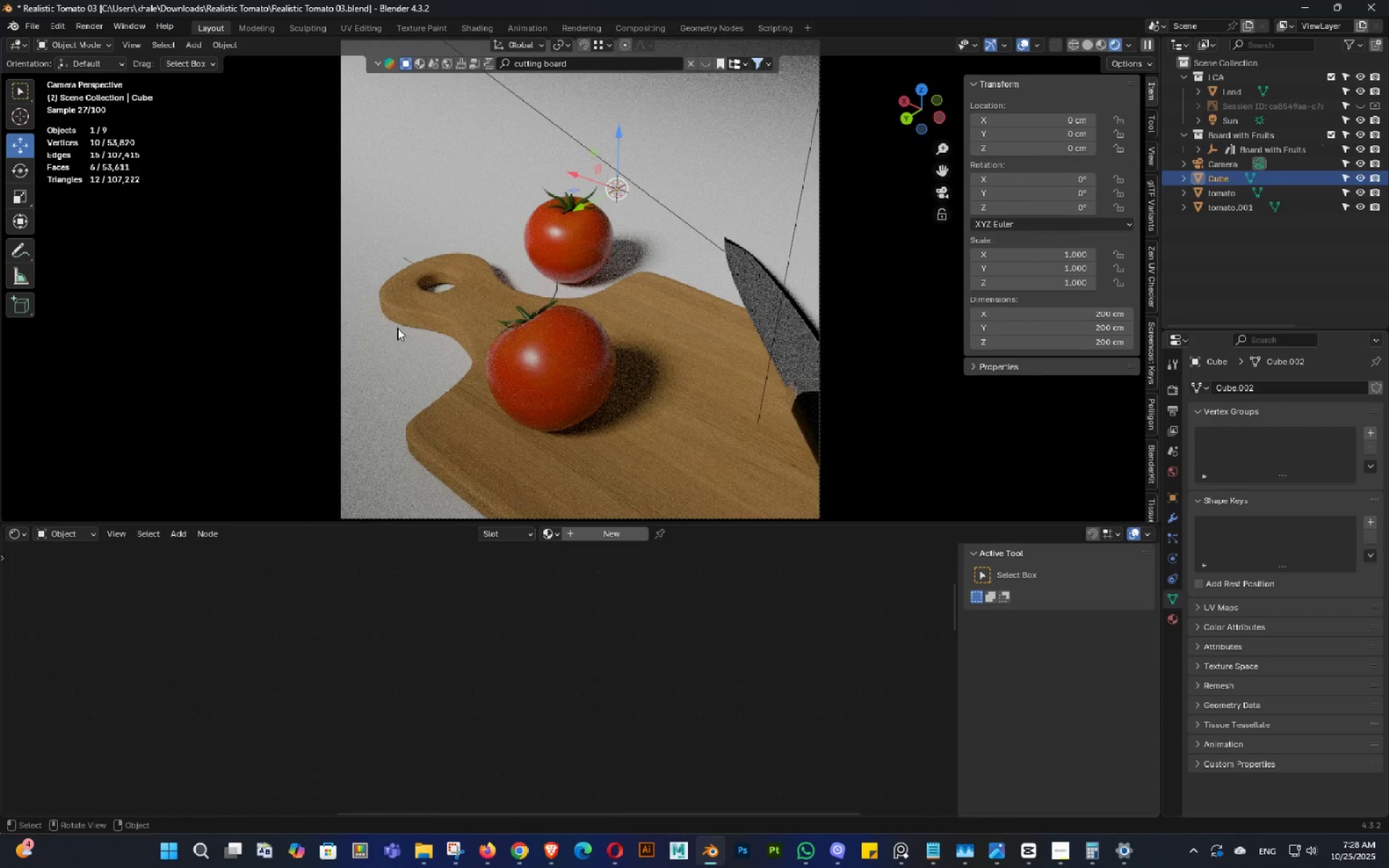 
key(Control+S)
 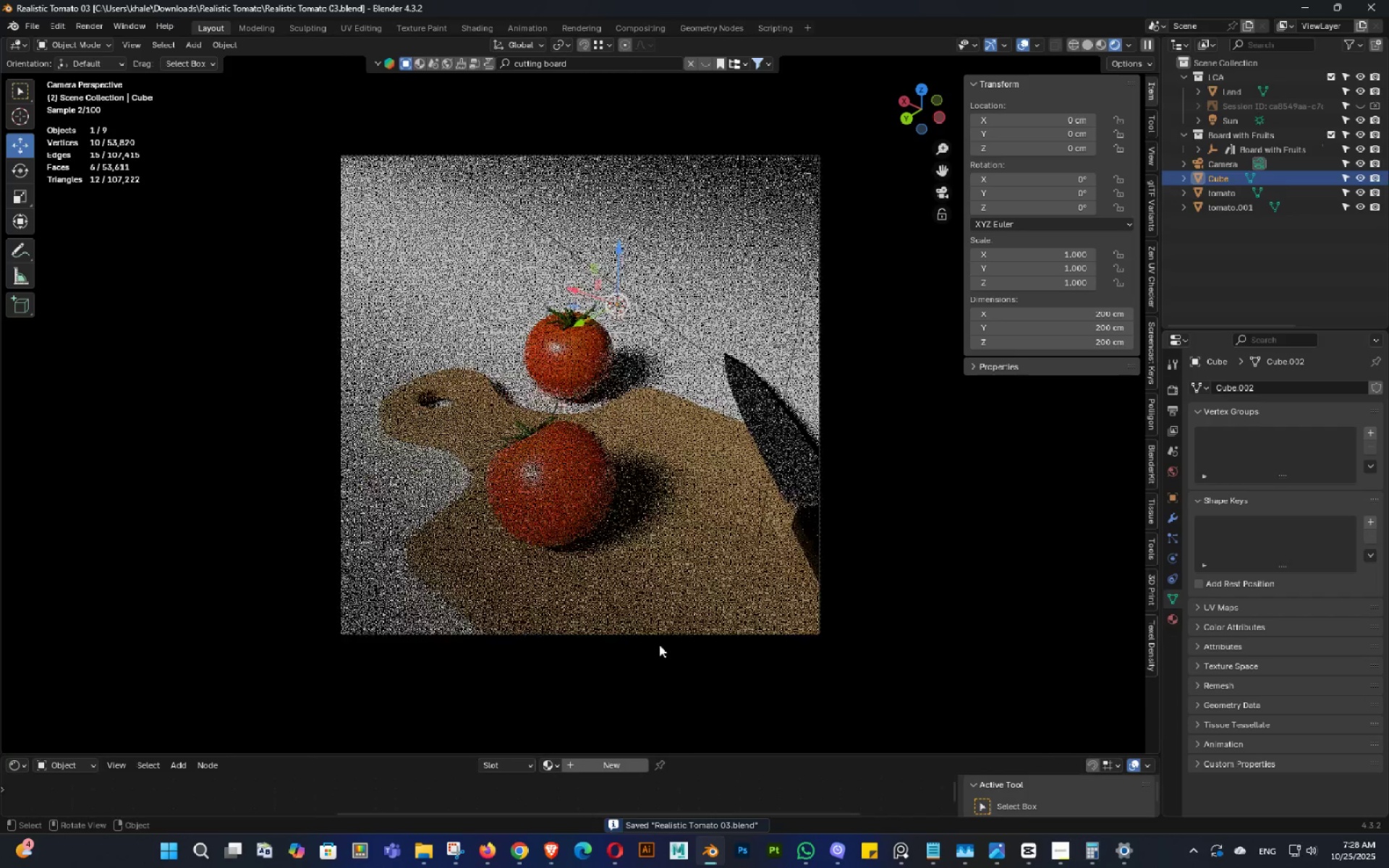 
key(Z)
 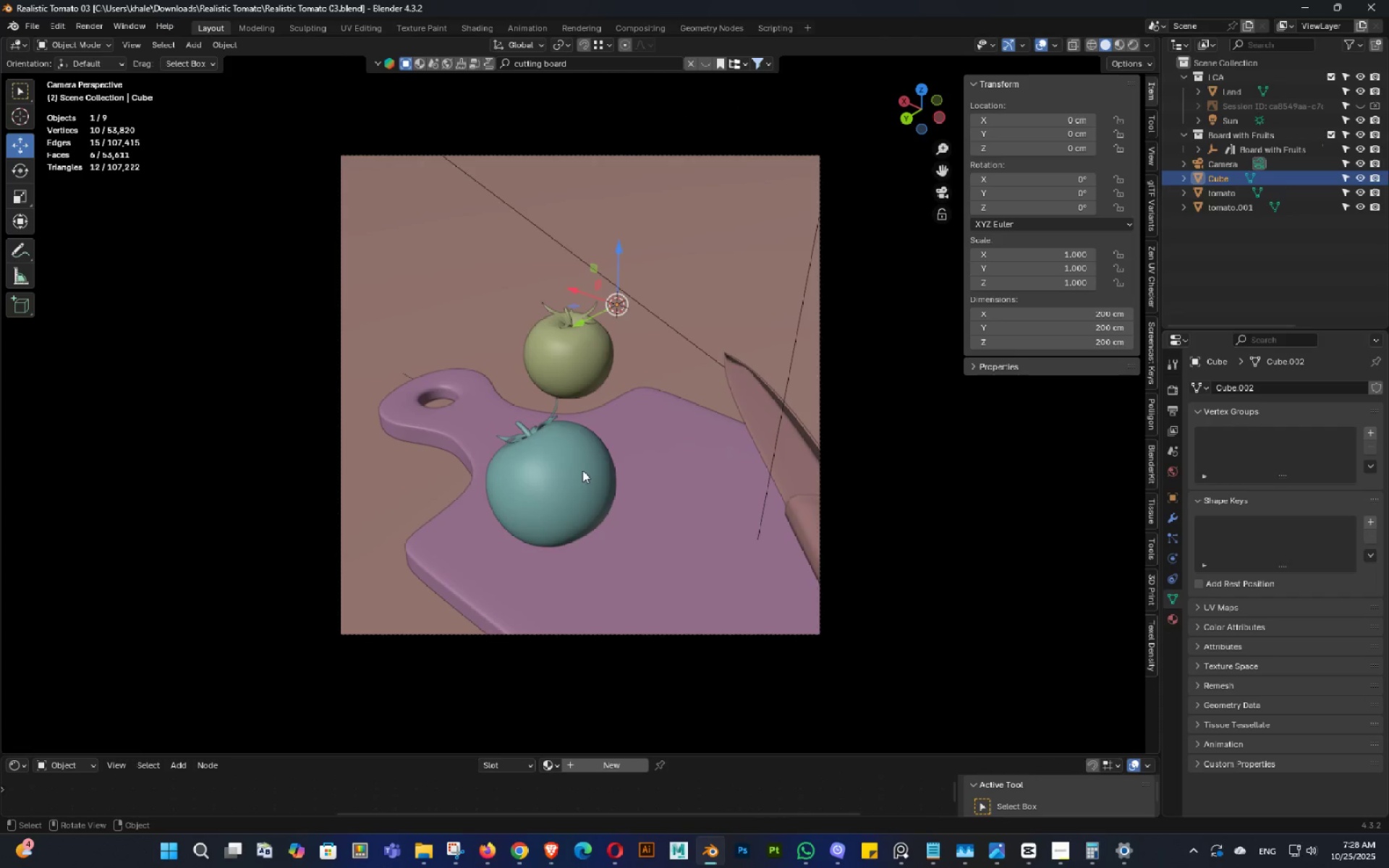 
hold_key(key=Z, duration=0.66)
 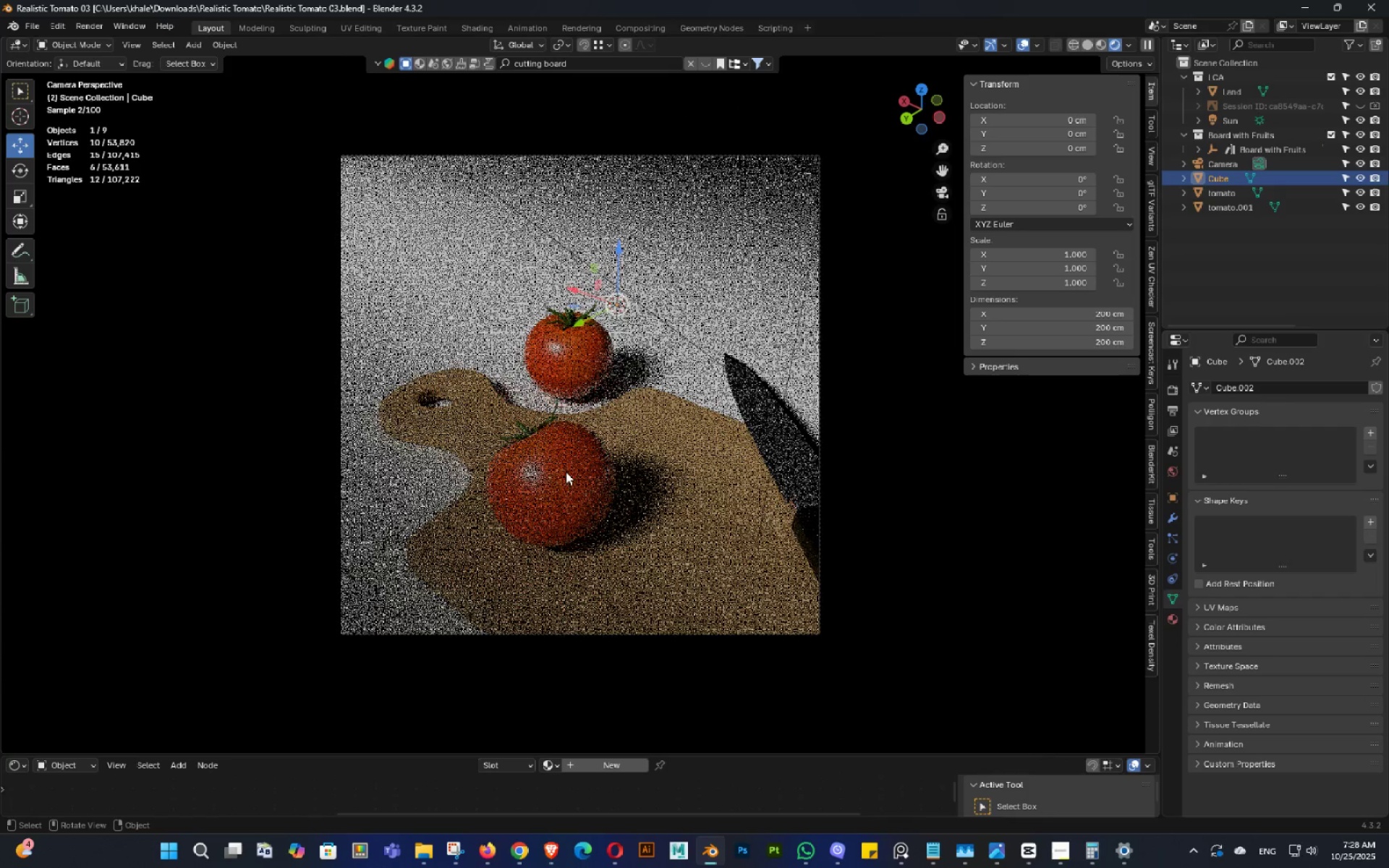 
left_click([561, 469])
 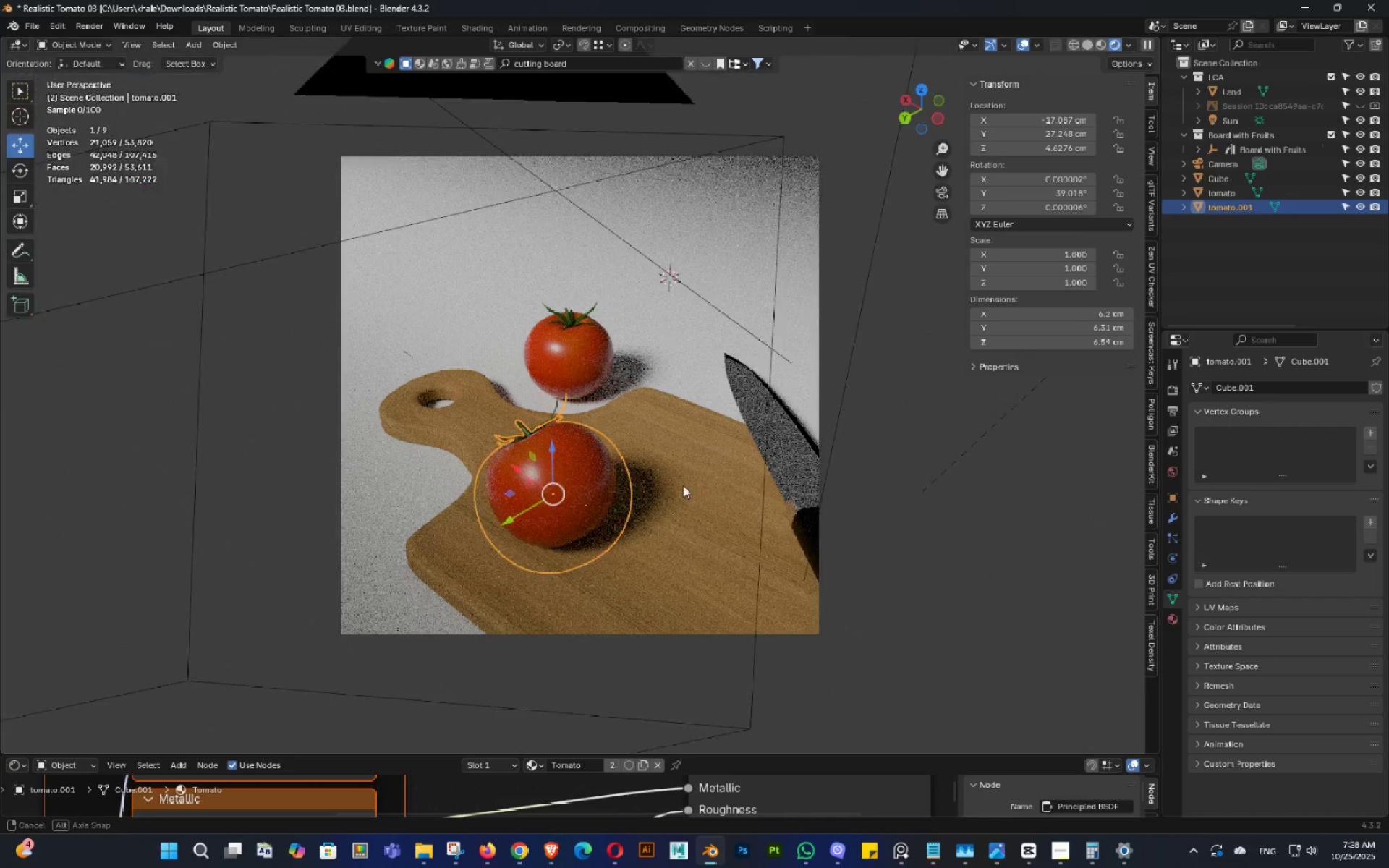 
scroll: coordinate [610, 481], scroll_direction: up, amount: 4.0
 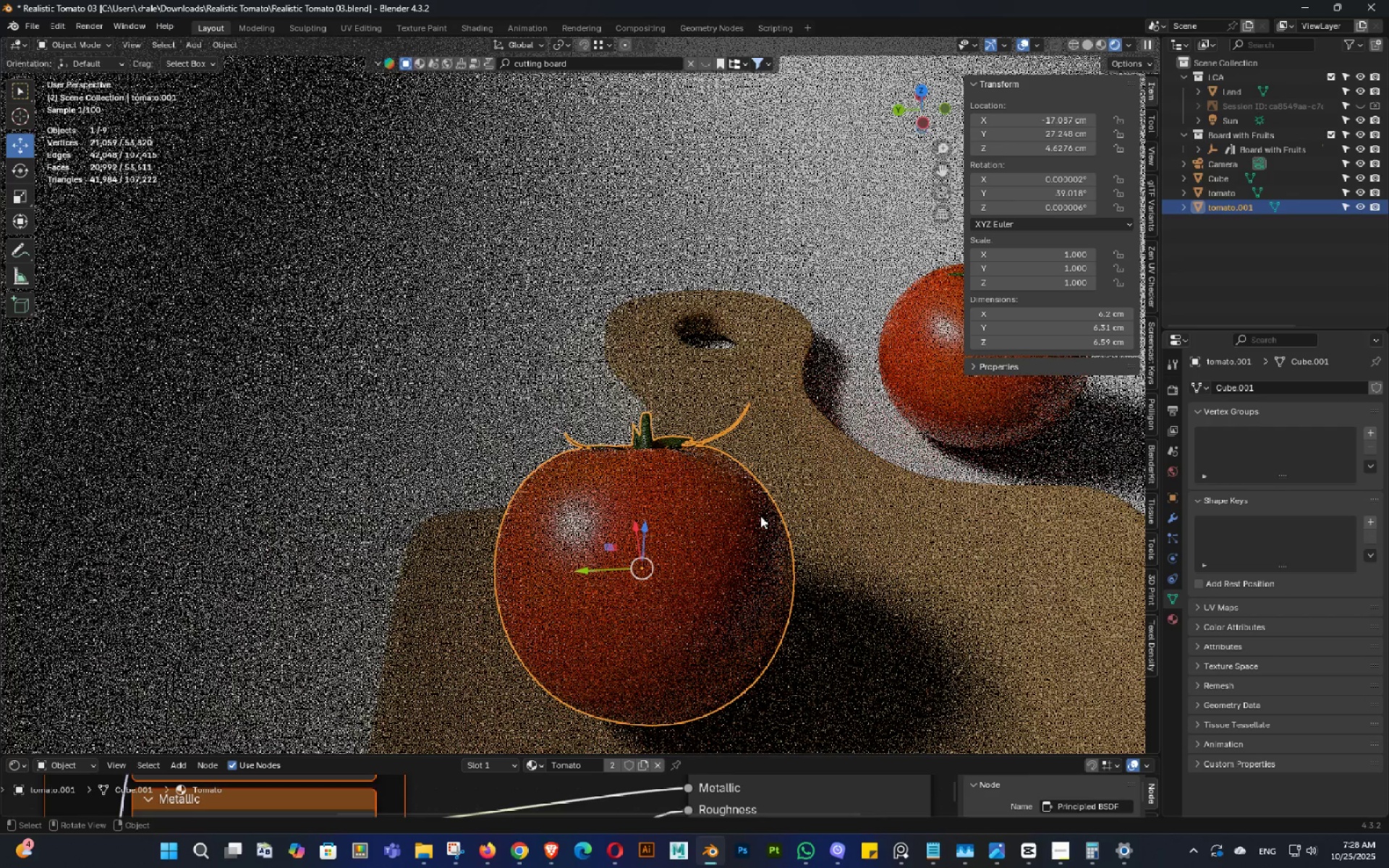 
hold_key(key=ShiftLeft, duration=0.43)
 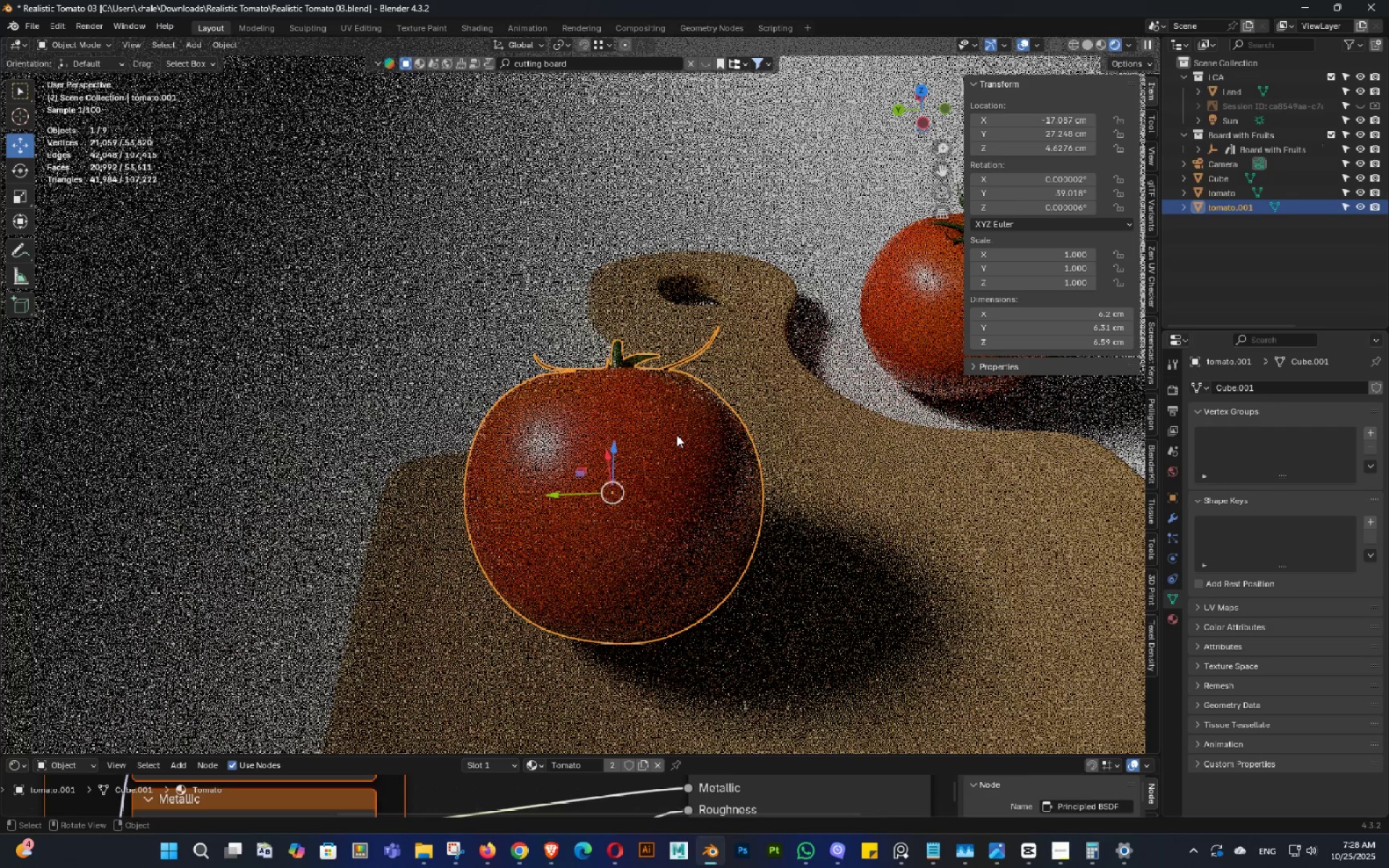 
hold_key(key=Z, duration=0.75)
 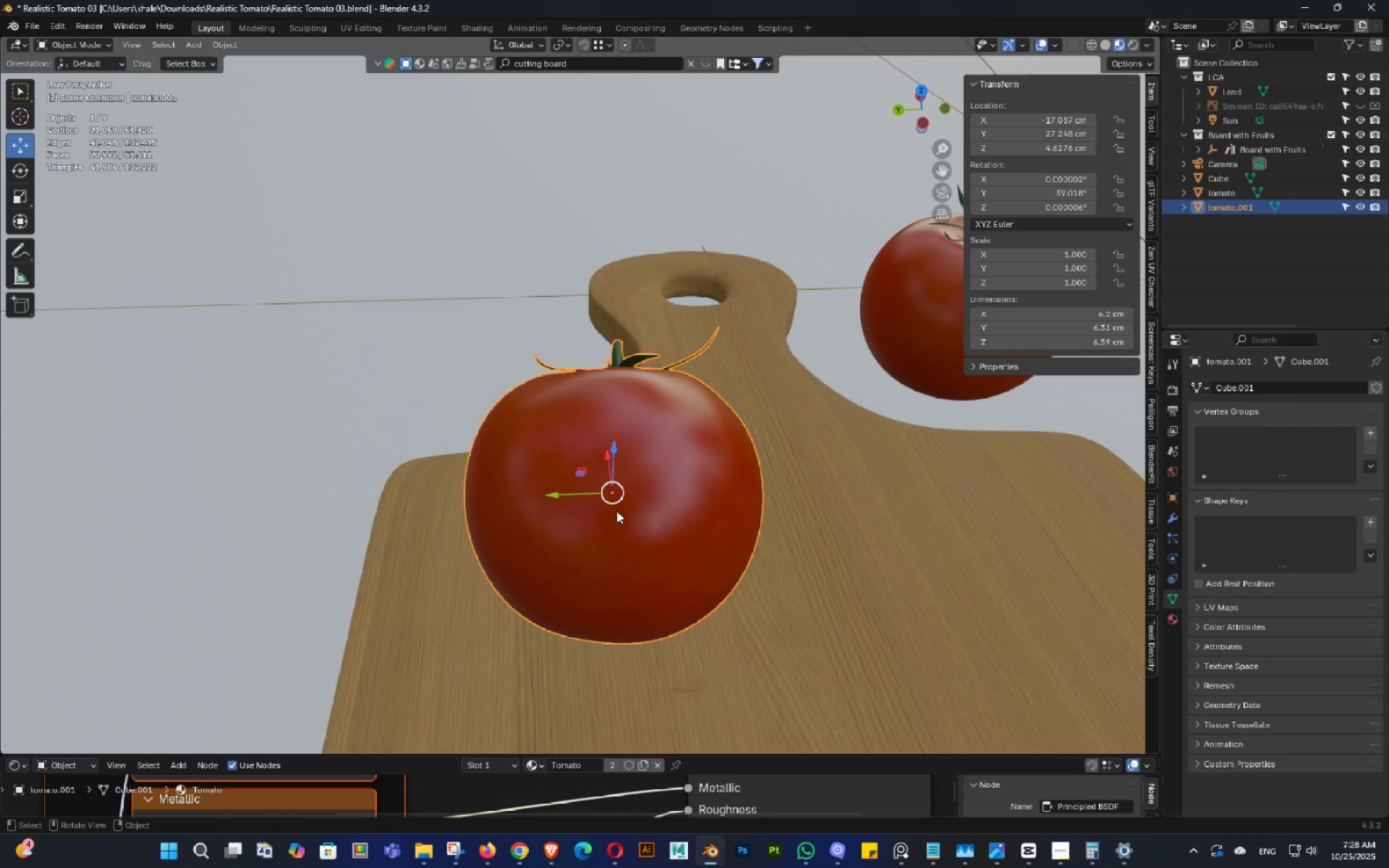 
hold_key(key=ShiftLeft, duration=0.41)
 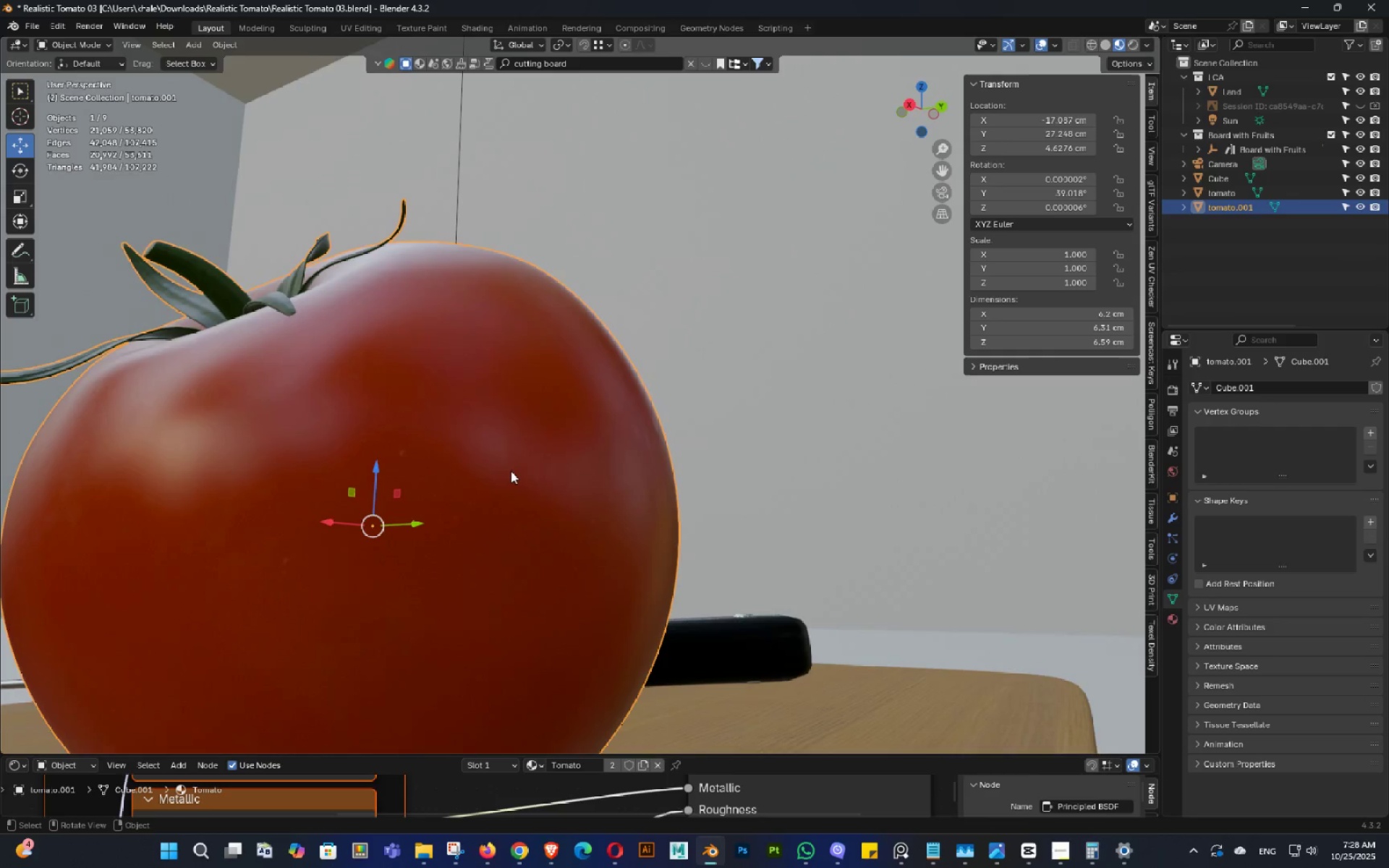 
scroll: coordinate [510, 475], scroll_direction: down, amount: 1.0
 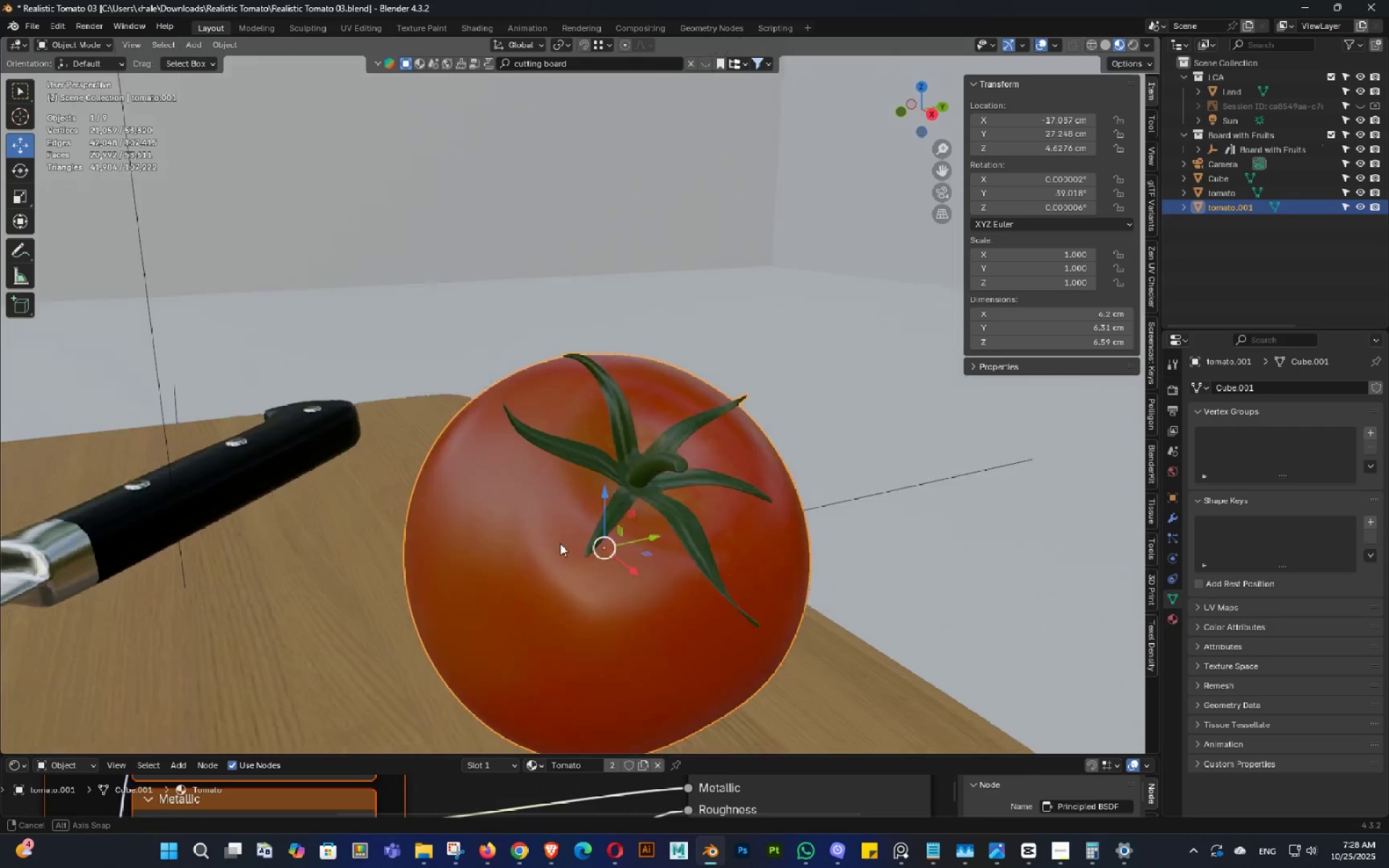 
middle_click([549, 567])
 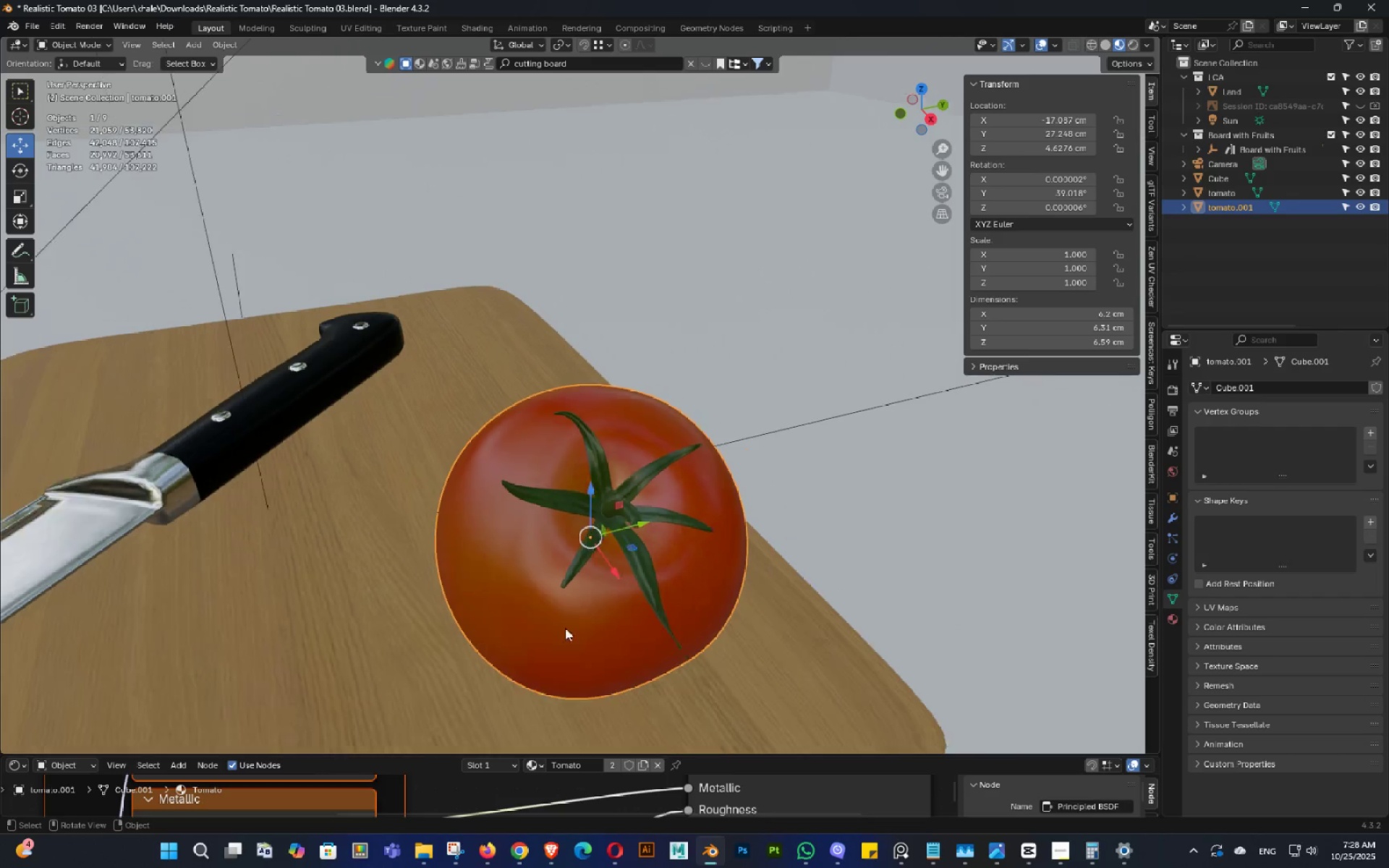 
scroll: coordinate [561, 630], scroll_direction: down, amount: 2.0
 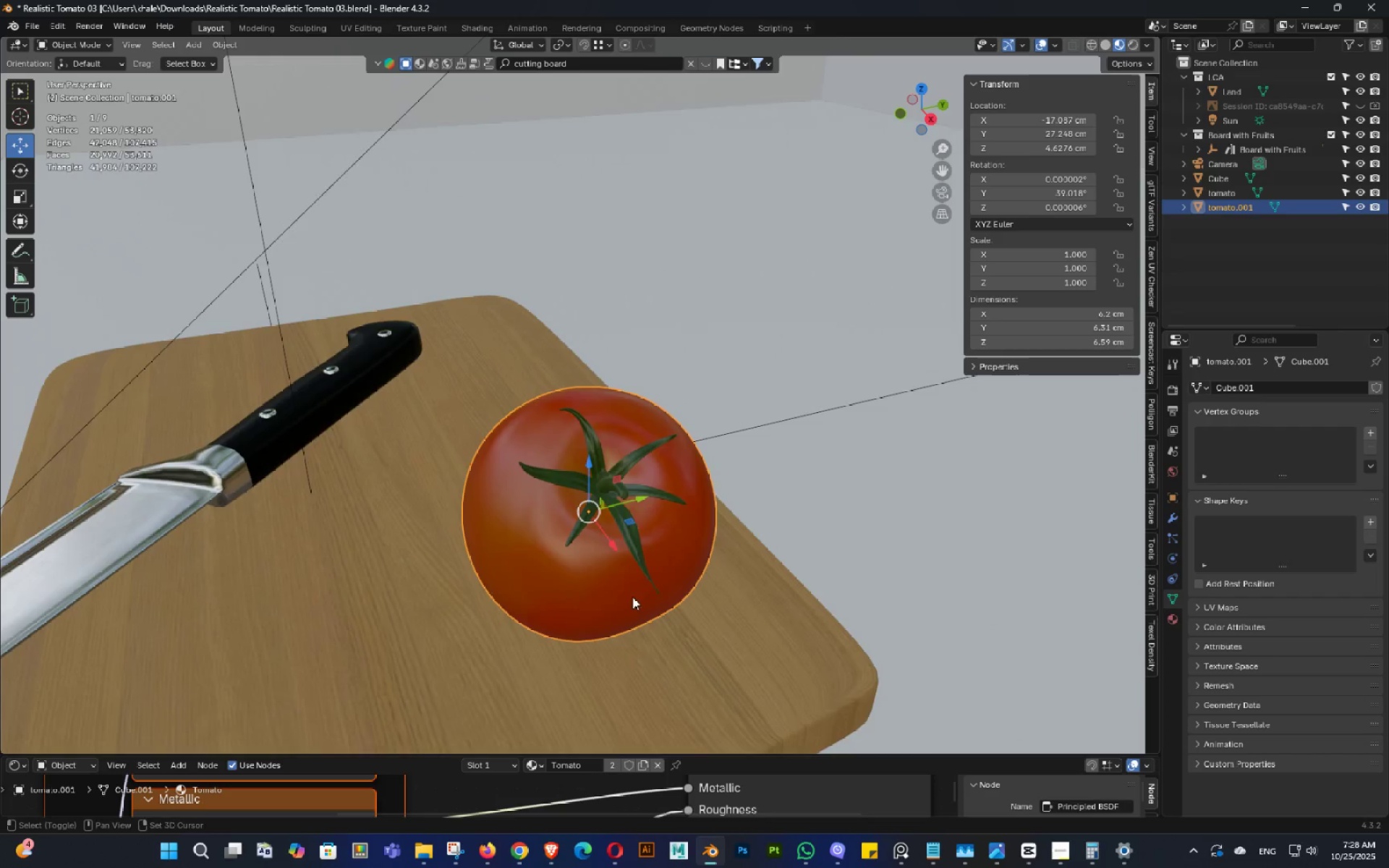 
type(rZrZ)
 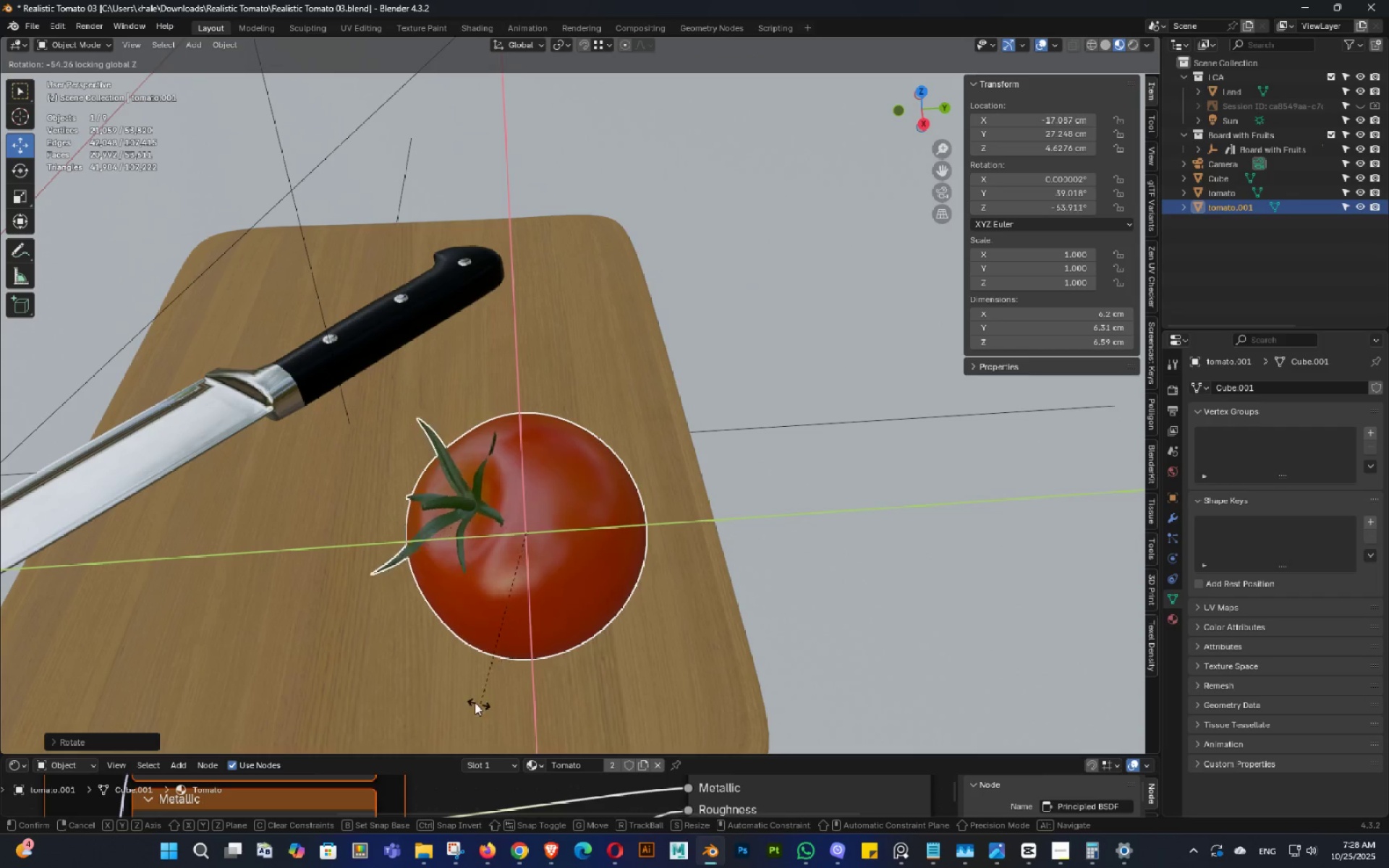 
left_click([407, 518])
 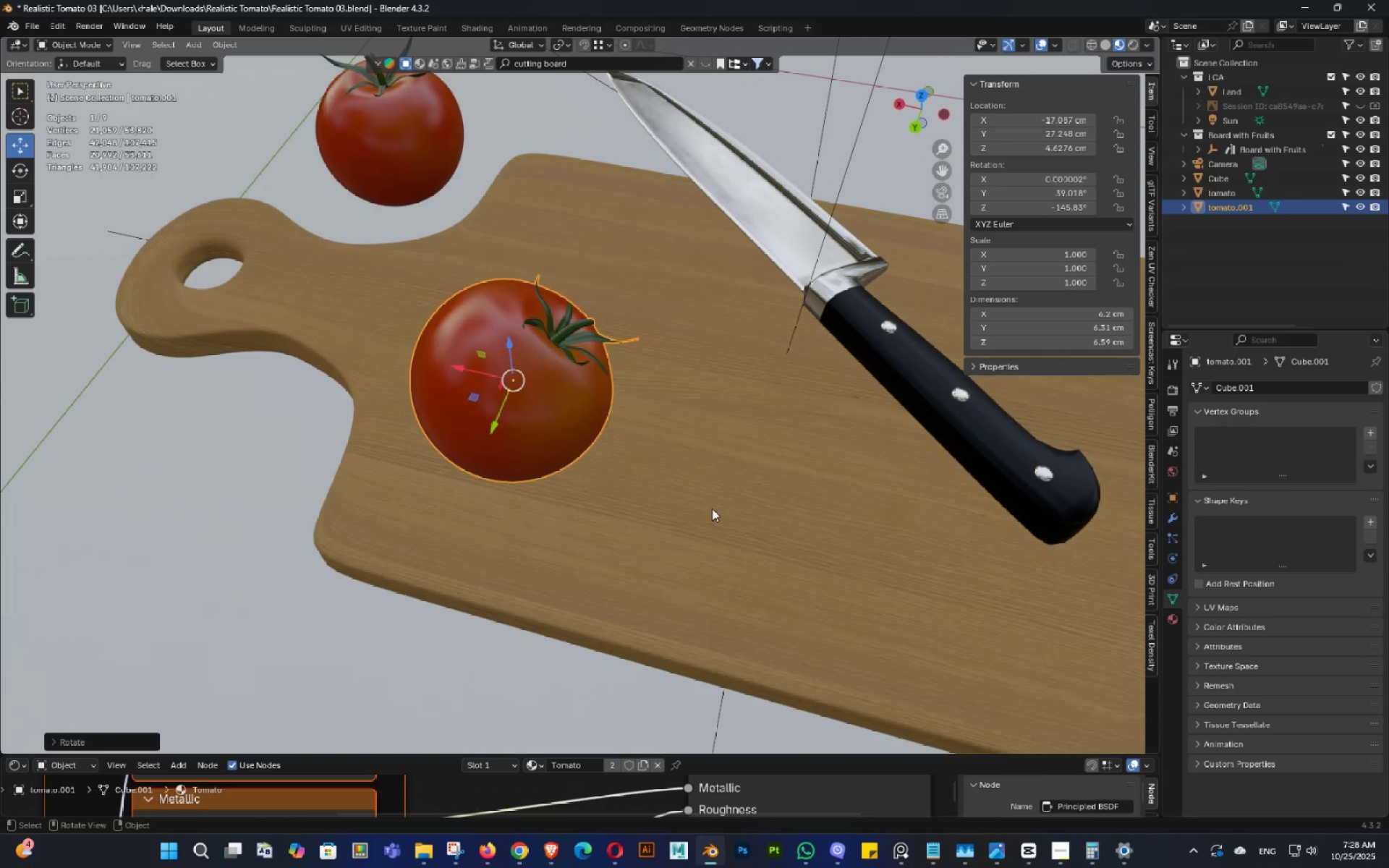 
type(ry)
 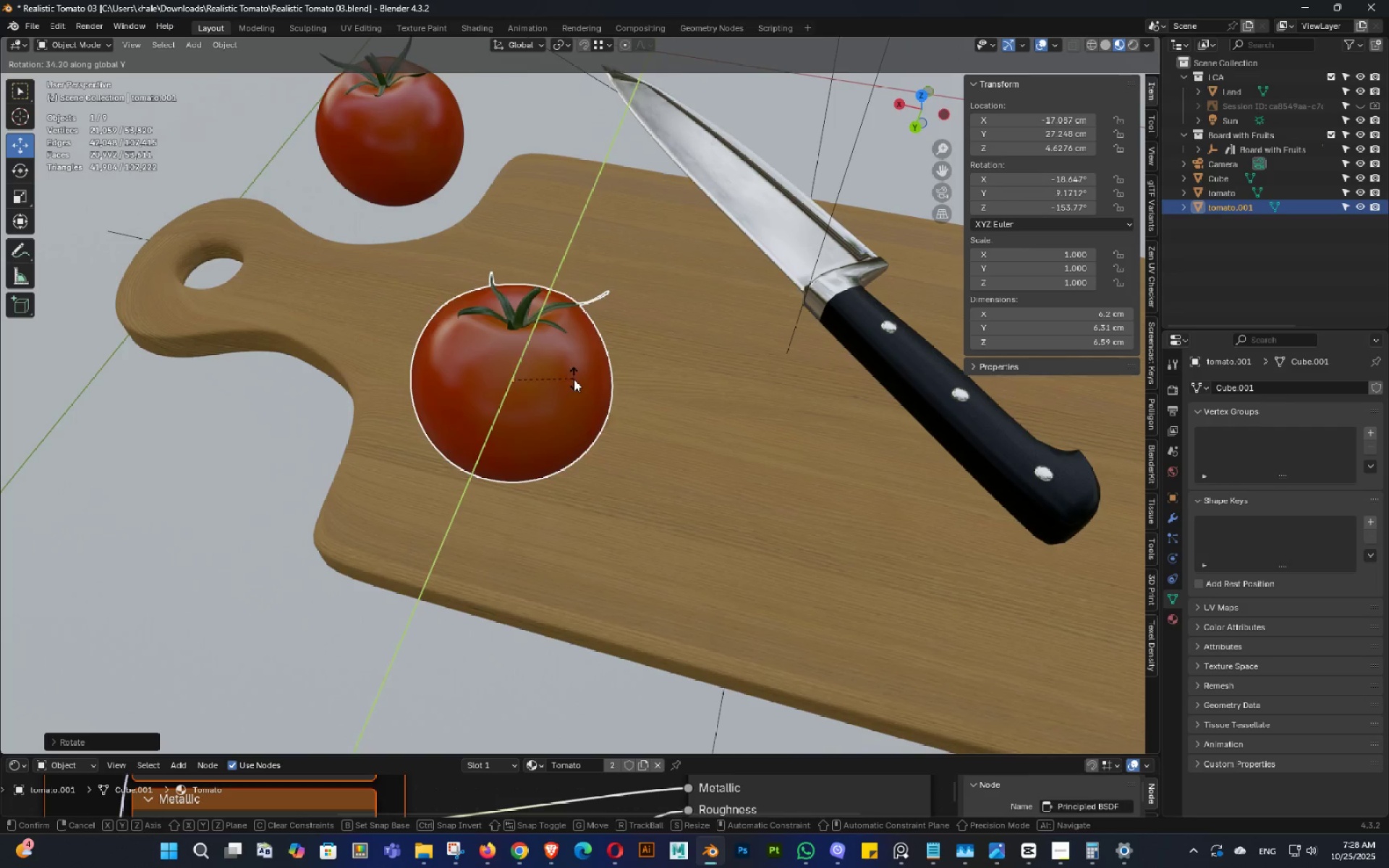 
hold_key(key=Backquote, duration=0.45)
 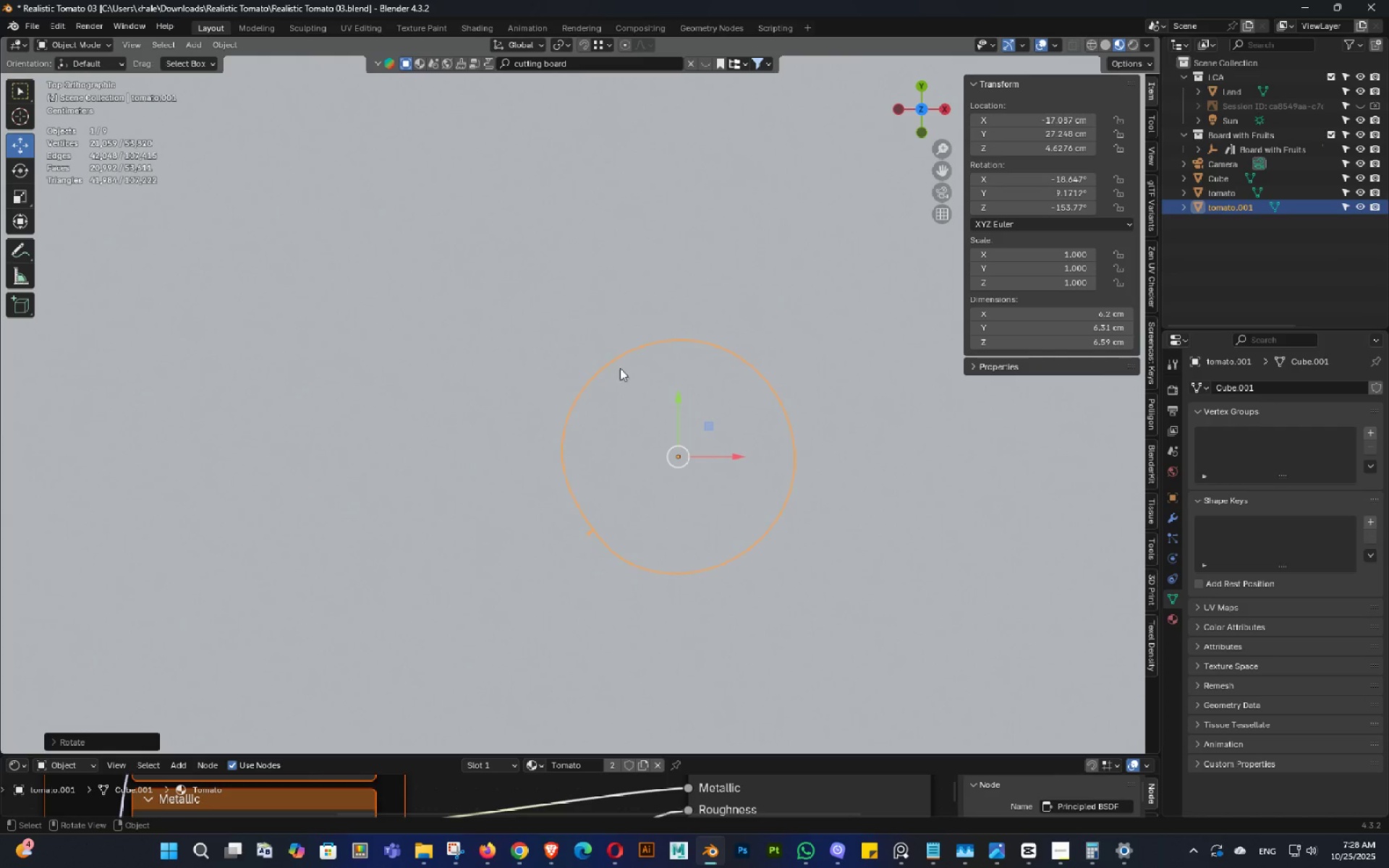 
hold_key(key=Backquote, duration=0.49)
 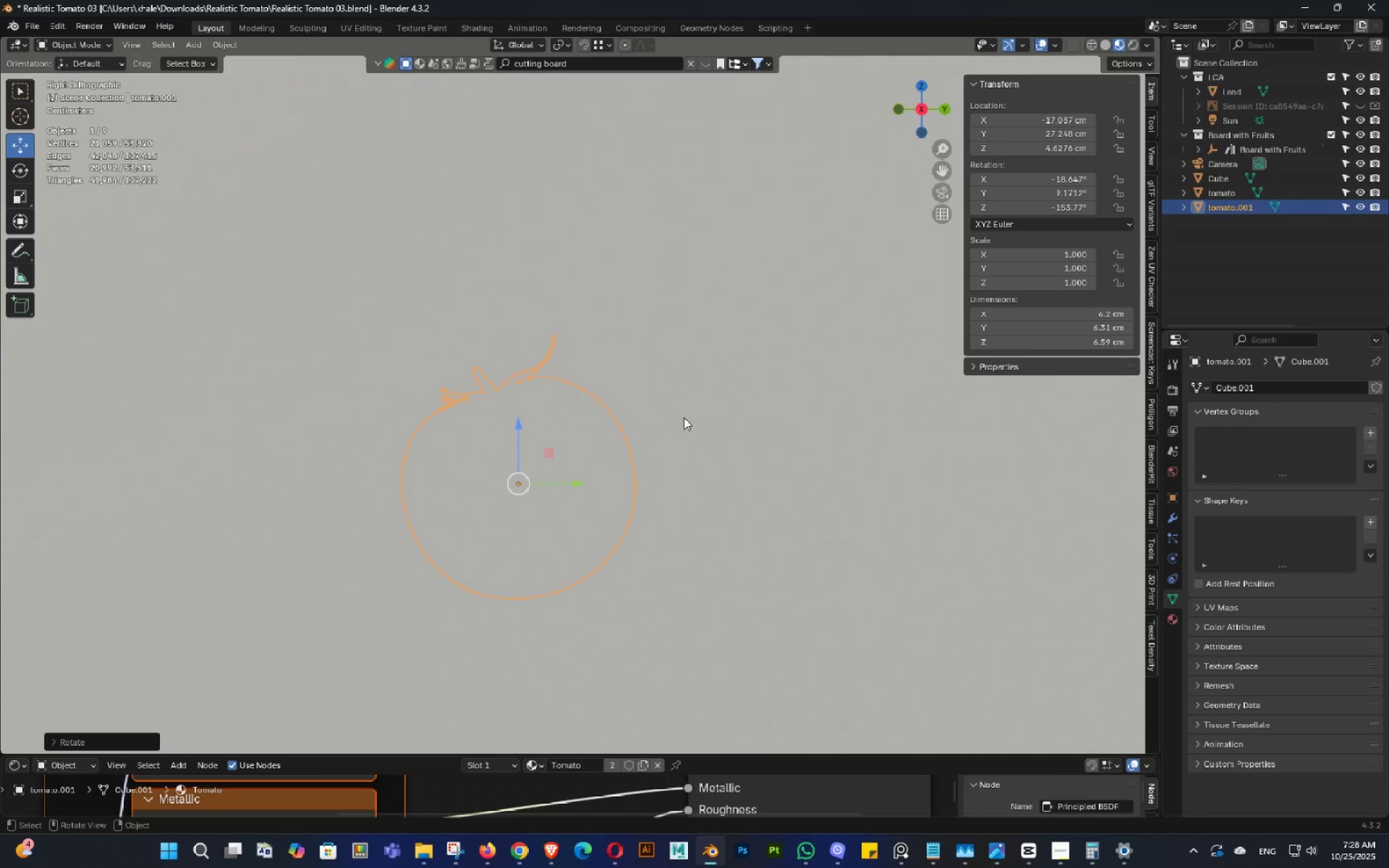 
key(Alt+AltLeft)
 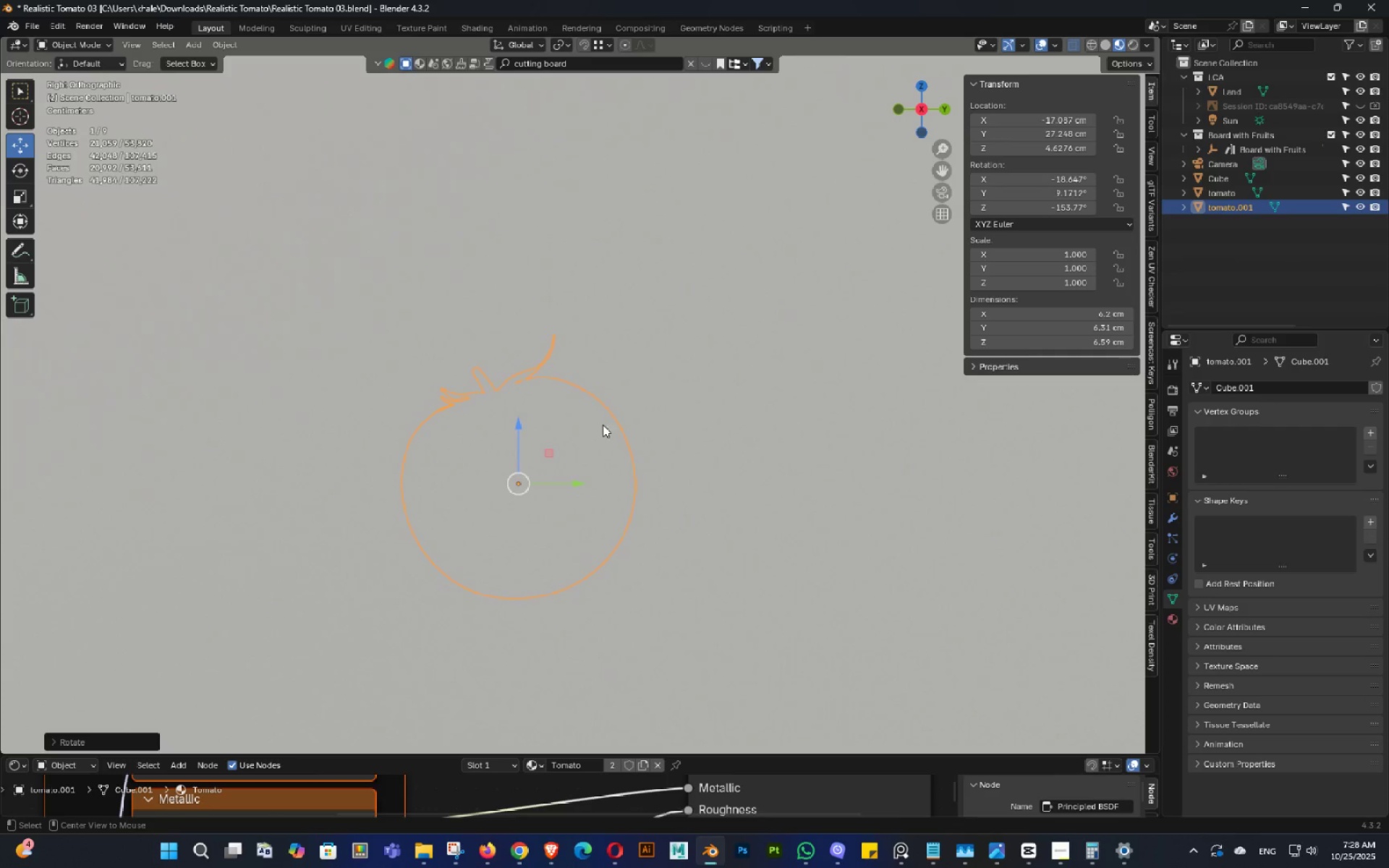 
key(Alt+Z)
 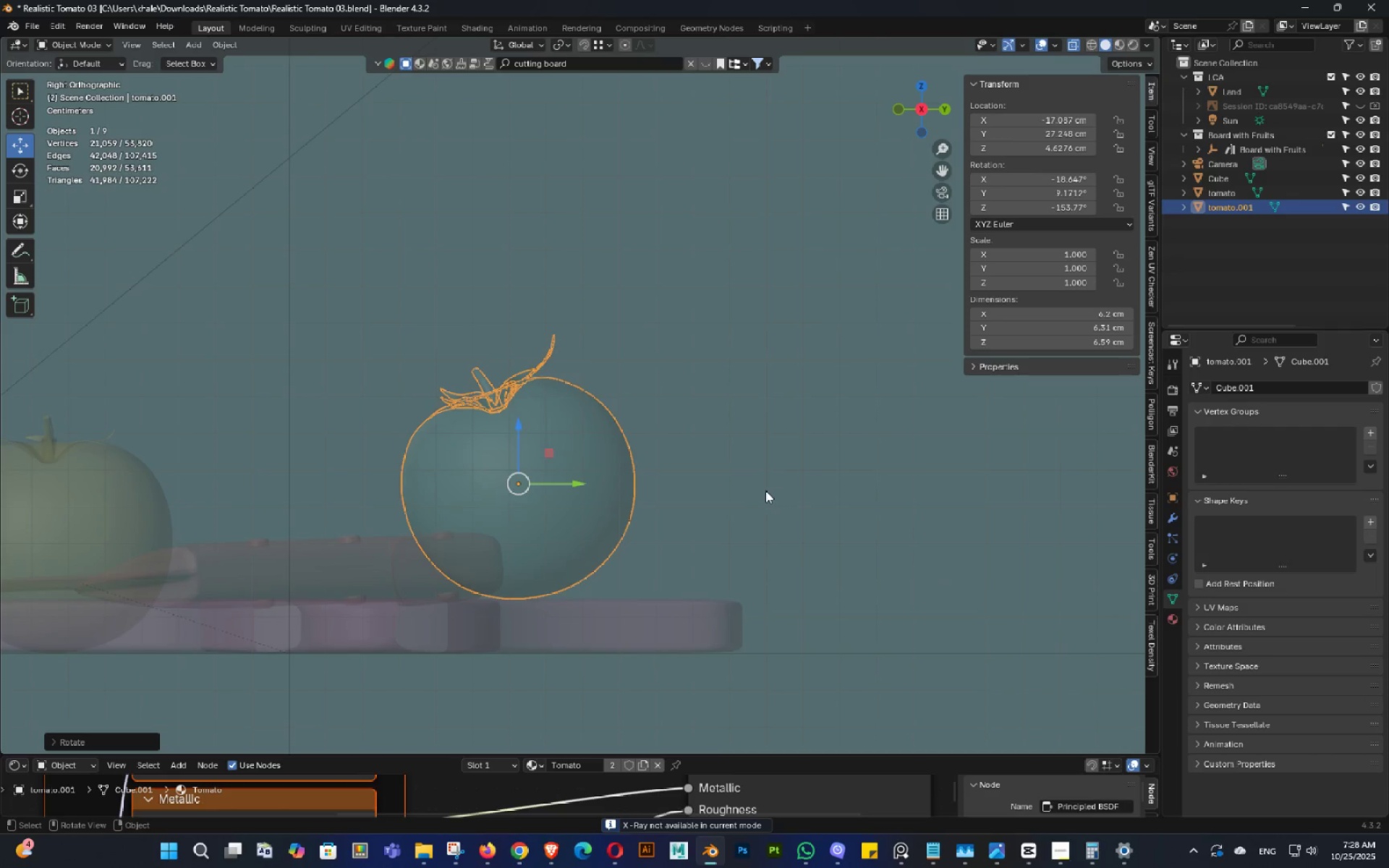 
hold_key(key=Z, duration=0.38)
 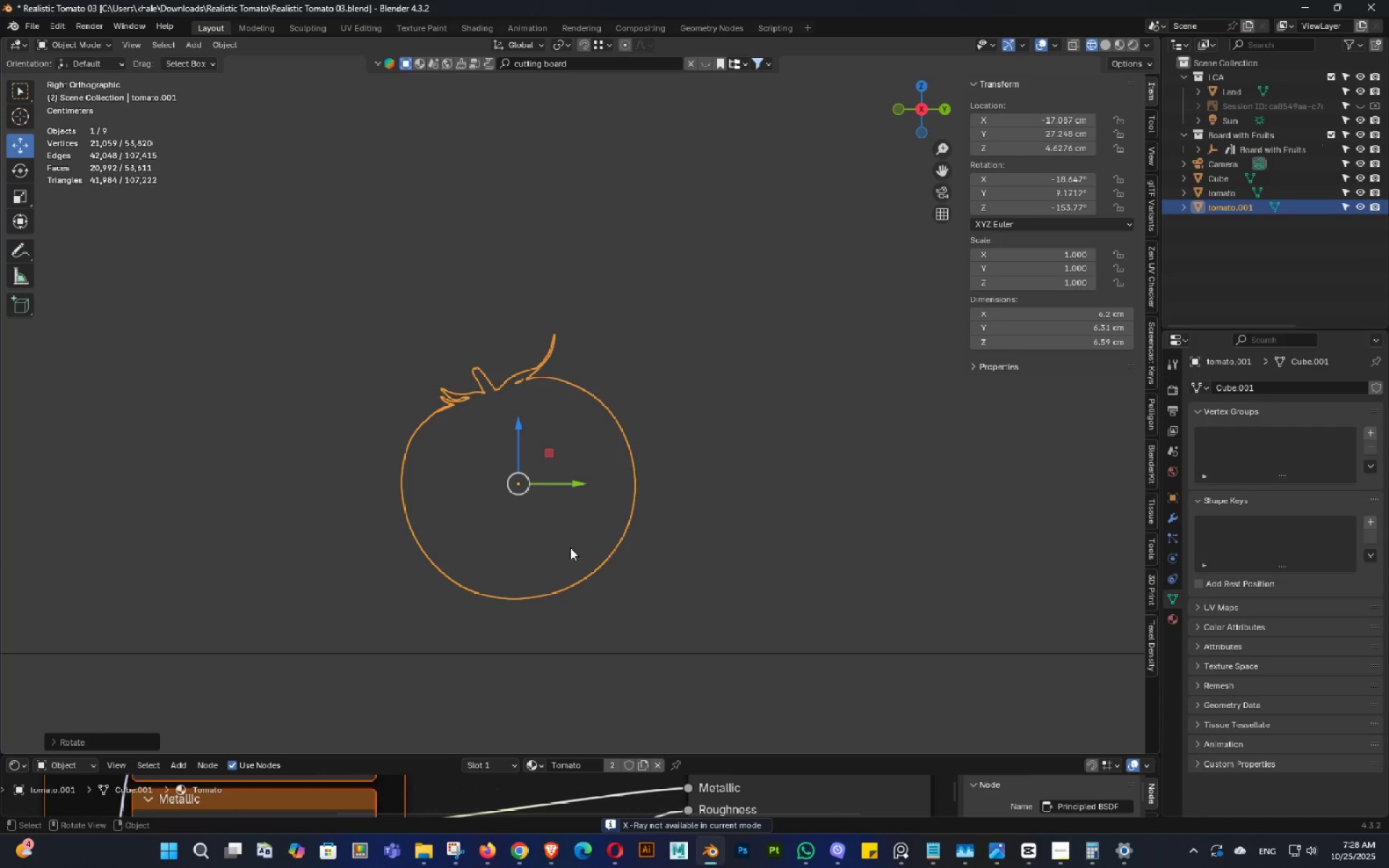 
key(Shift+ShiftLeft)
 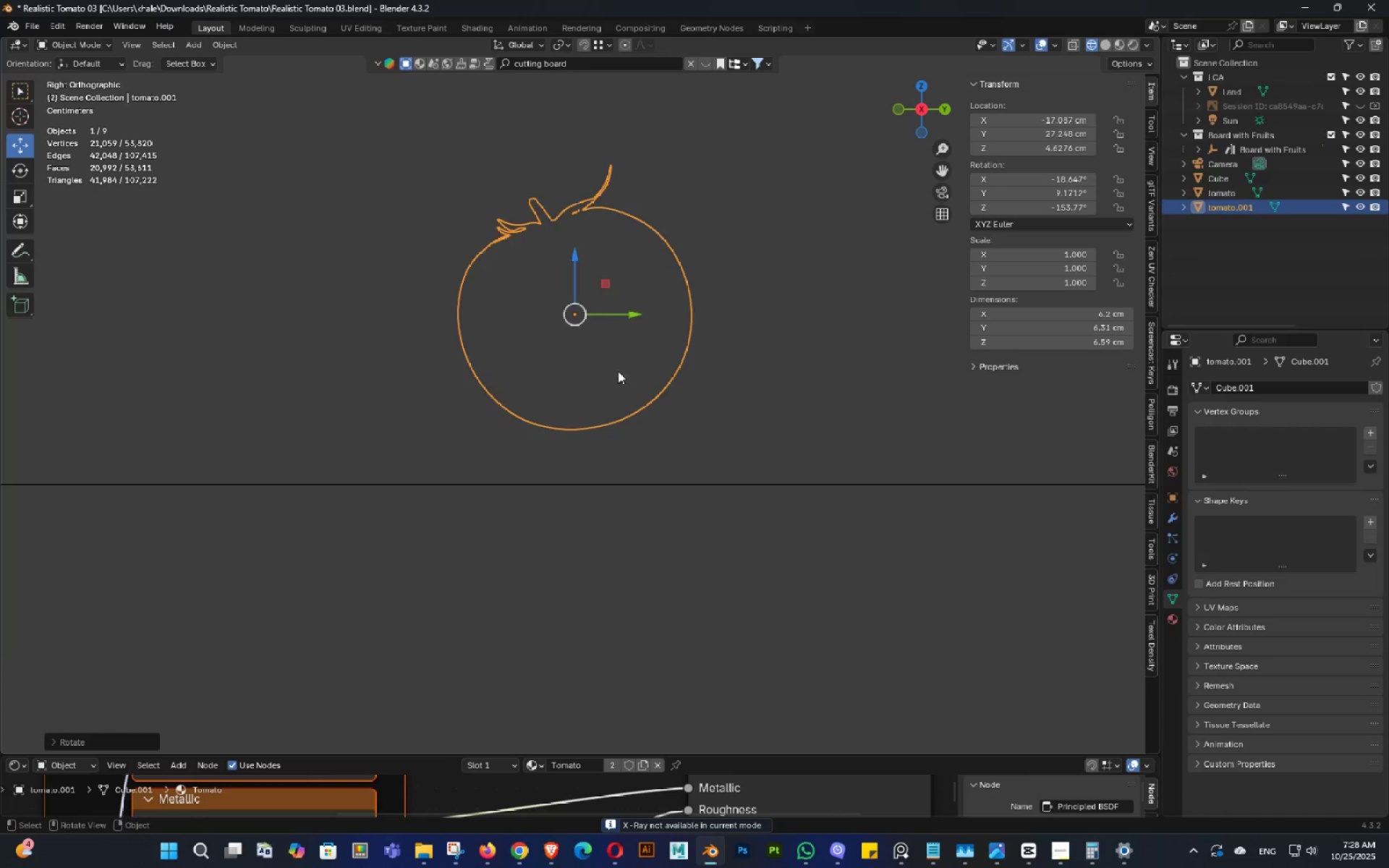 
scroll: coordinate [549, 434], scroll_direction: up, amount: 4.0
 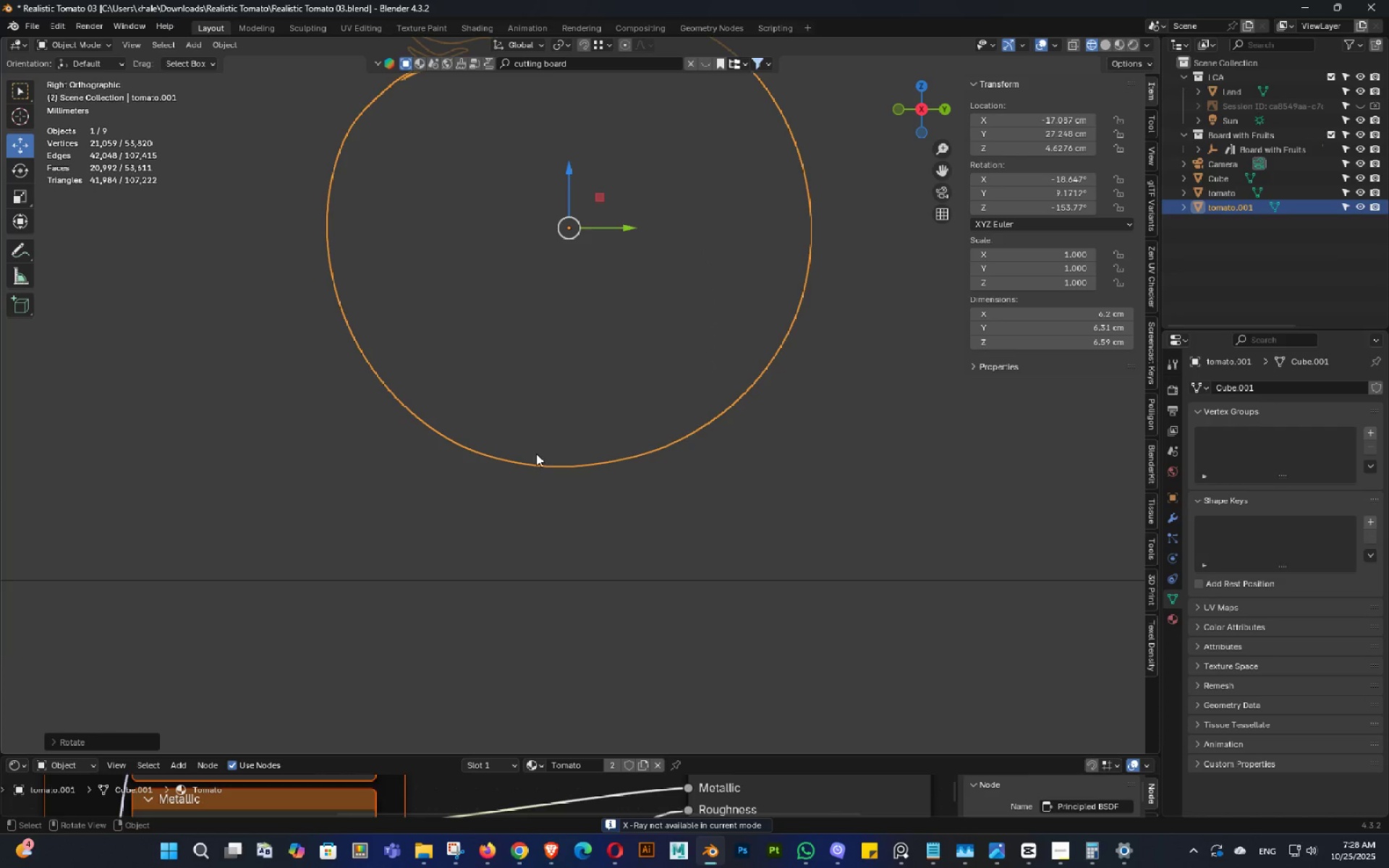 
key(Alt+AltLeft)
 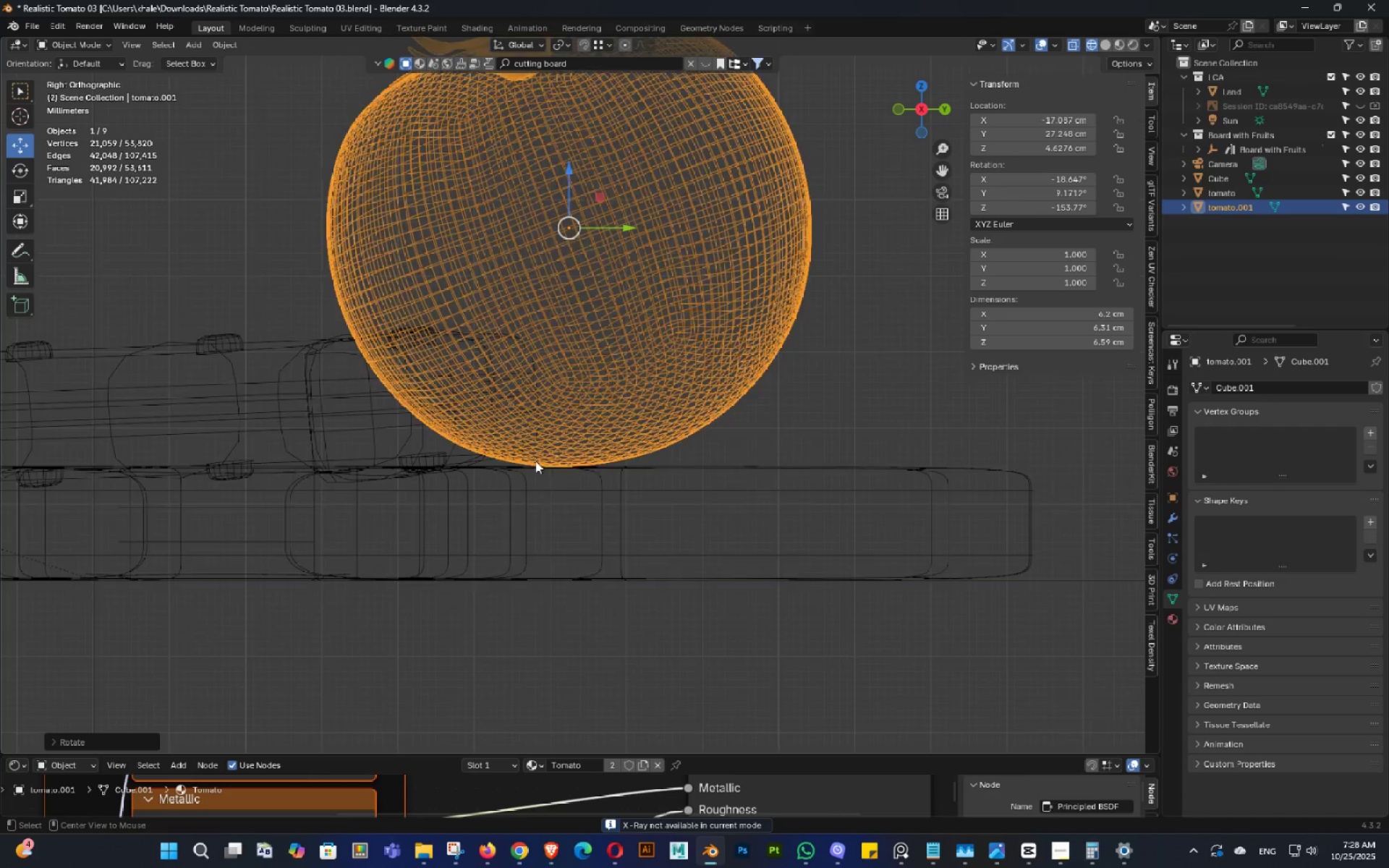 
key(Alt+Z)
 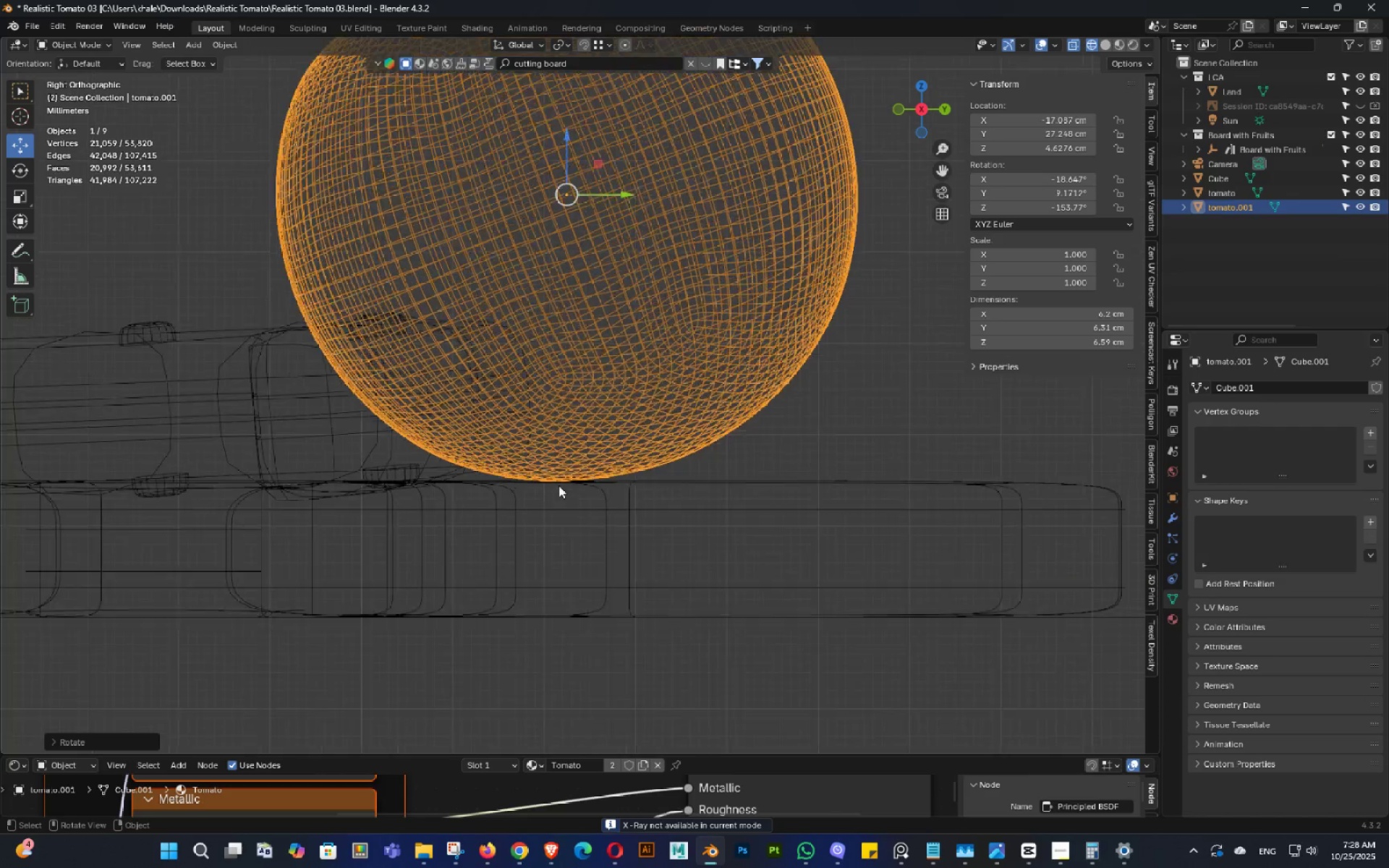 
scroll: coordinate [558, 485], scroll_direction: up, amount: 2.0
 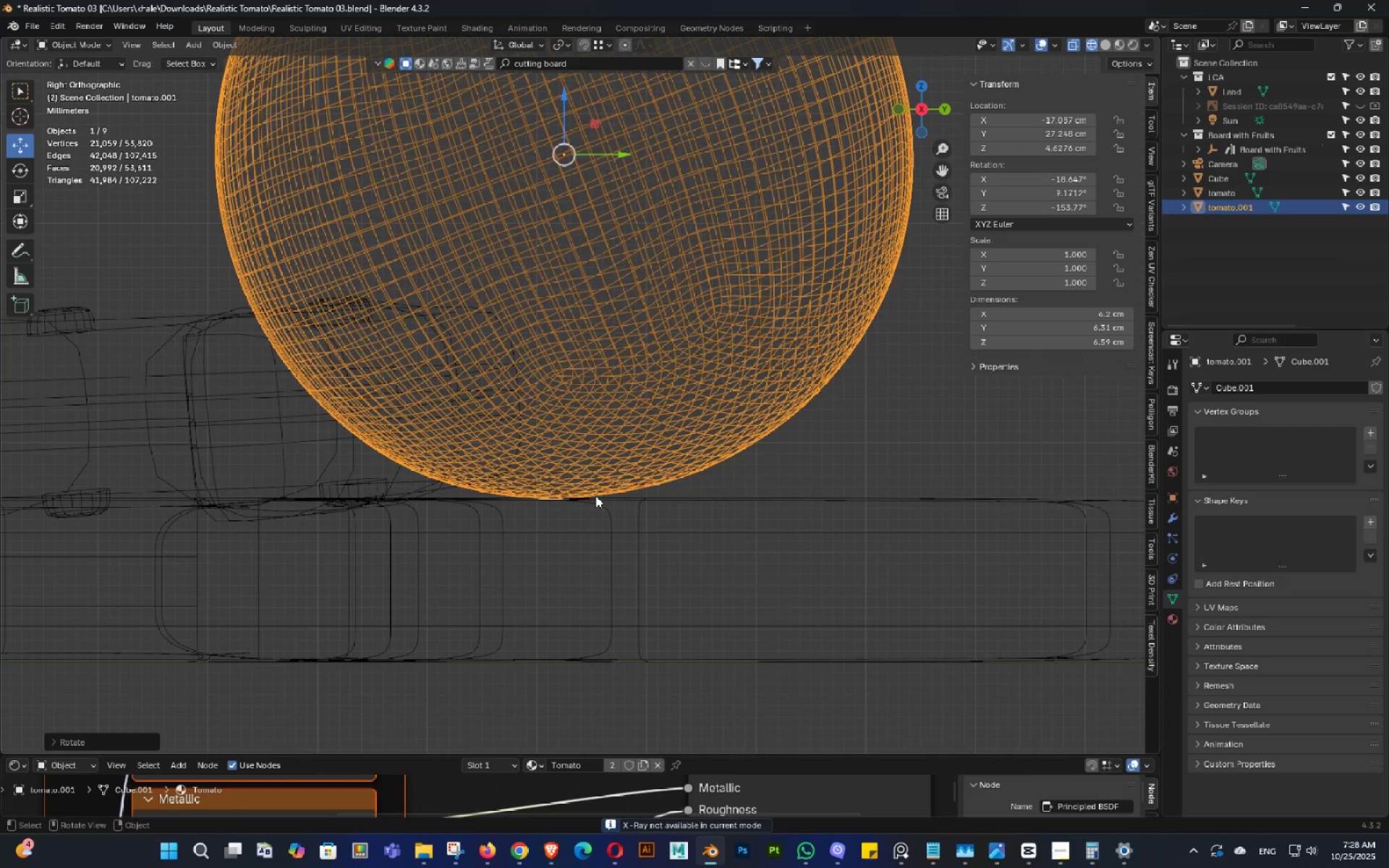 
key(Z)
 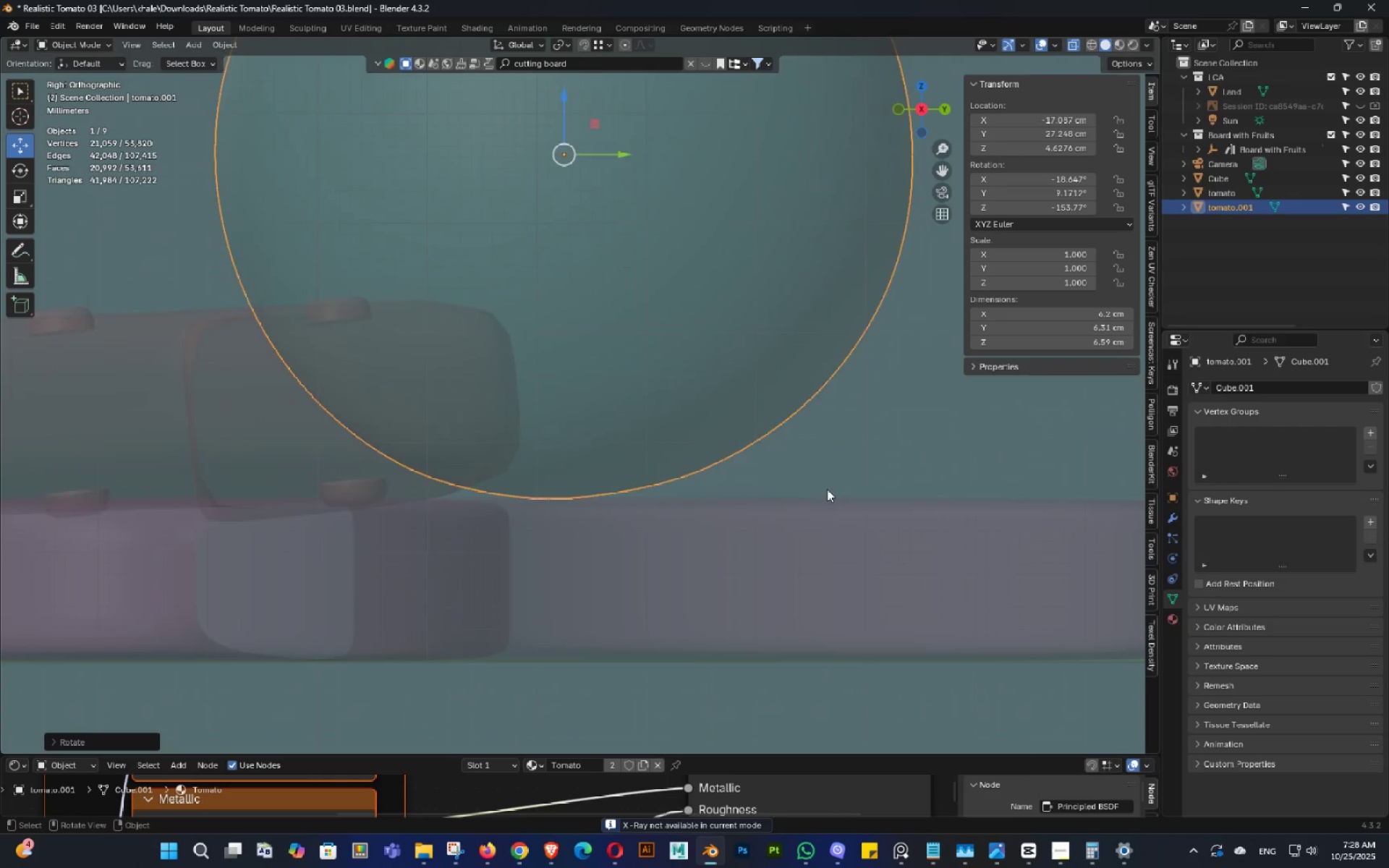 
scroll: coordinate [802, 495], scroll_direction: down, amount: 3.0
 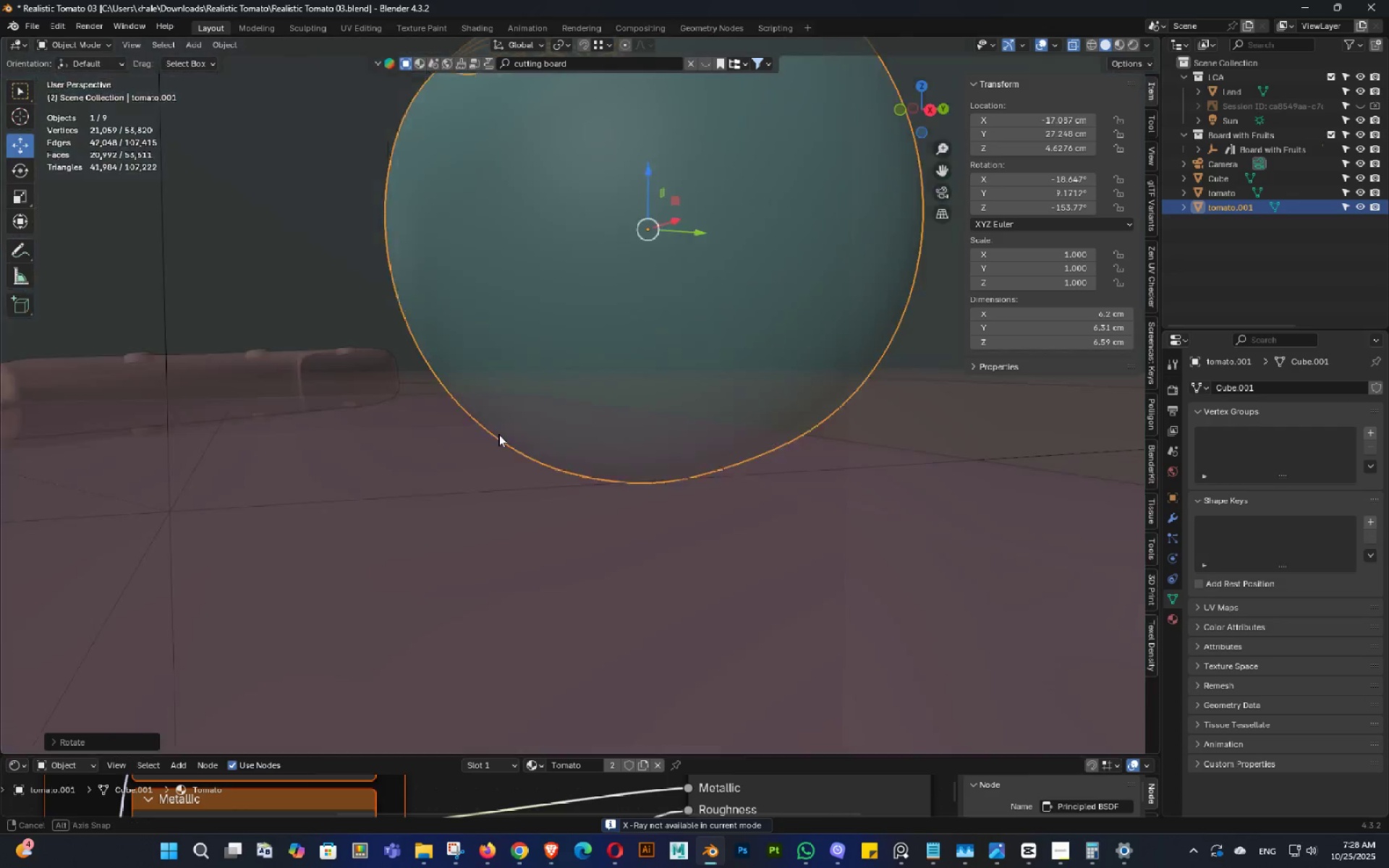 
double_click([620, 454])
 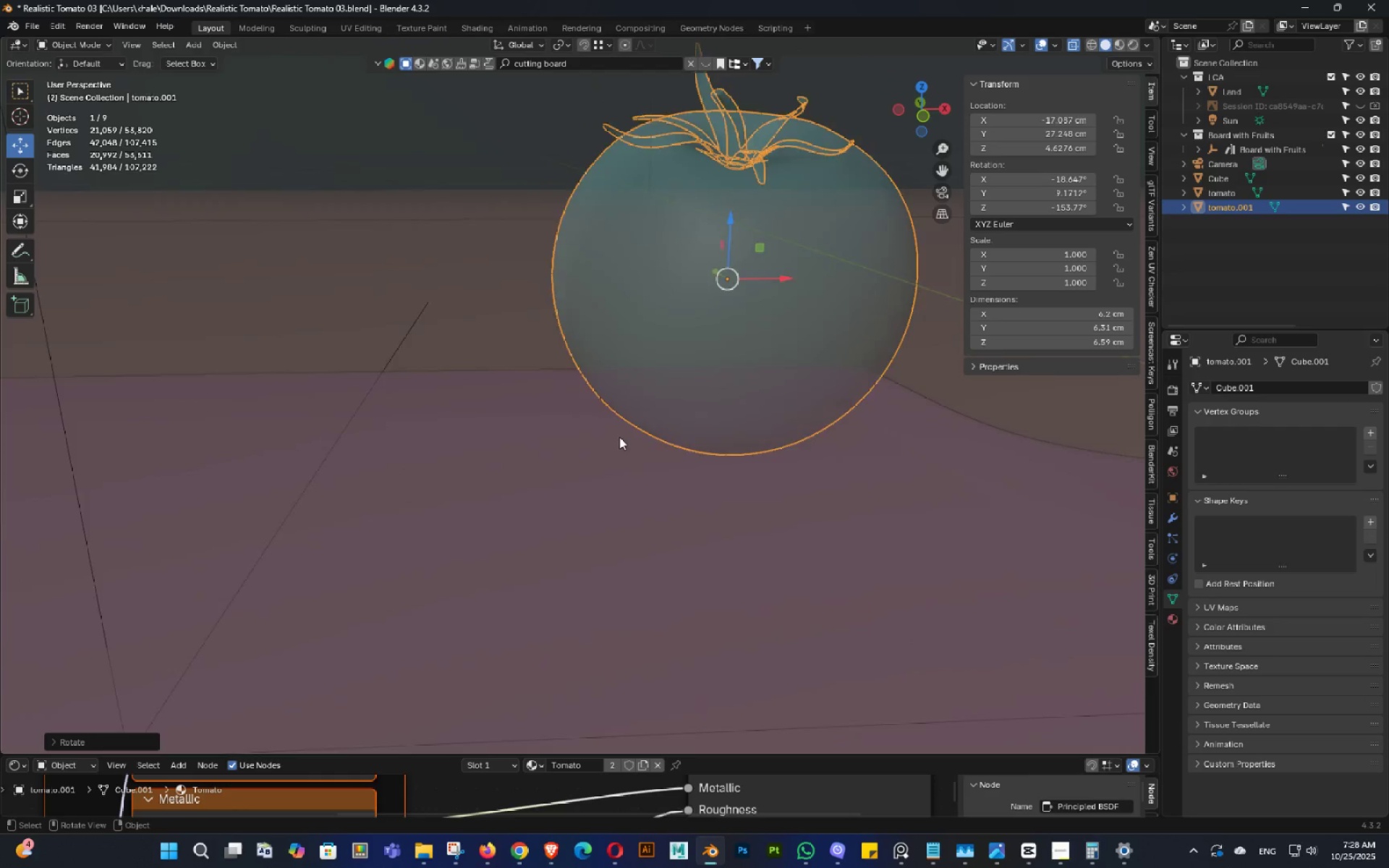 
scroll: coordinate [619, 437], scroll_direction: down, amount: 4.0
 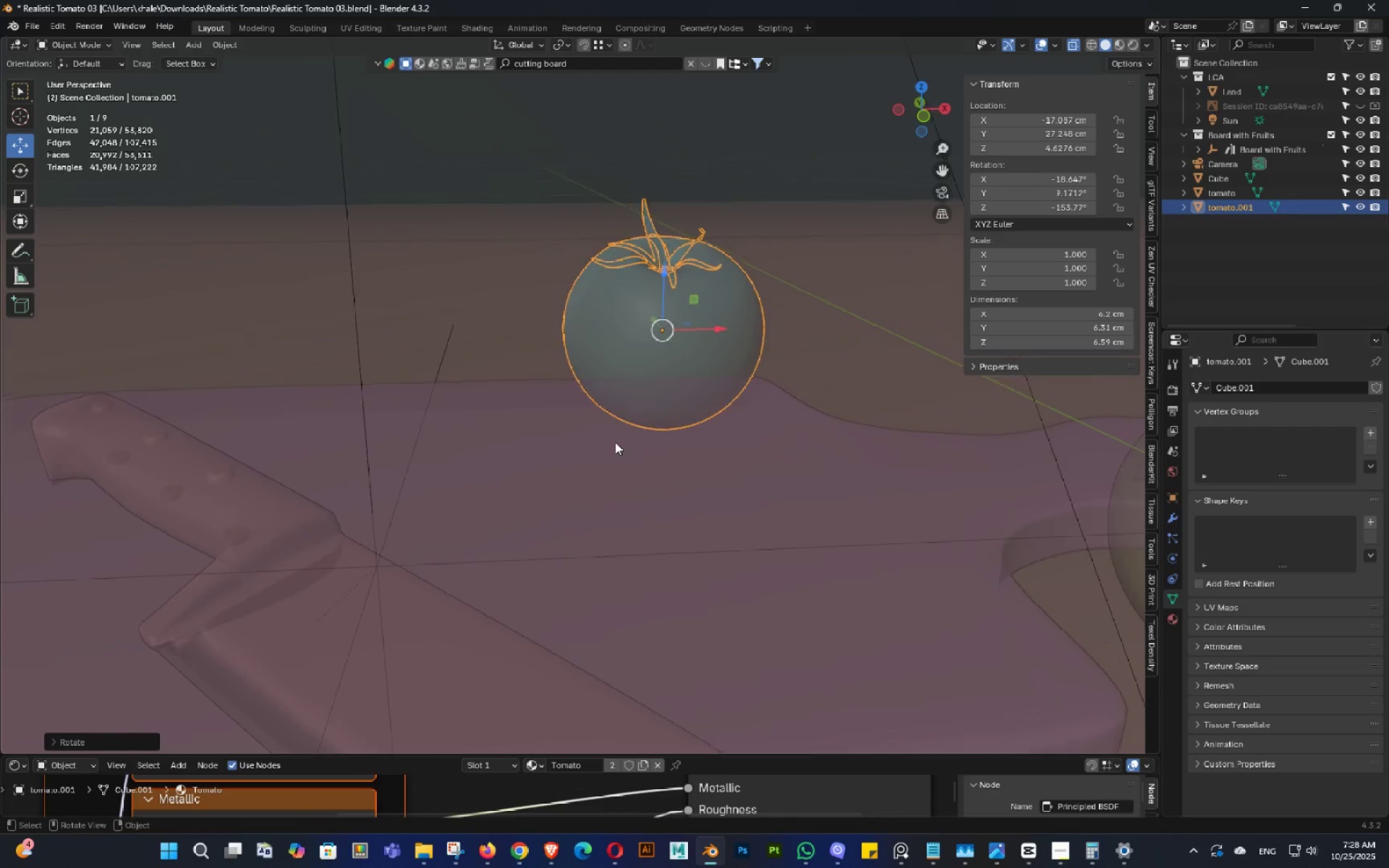 
key(Numpad0)
 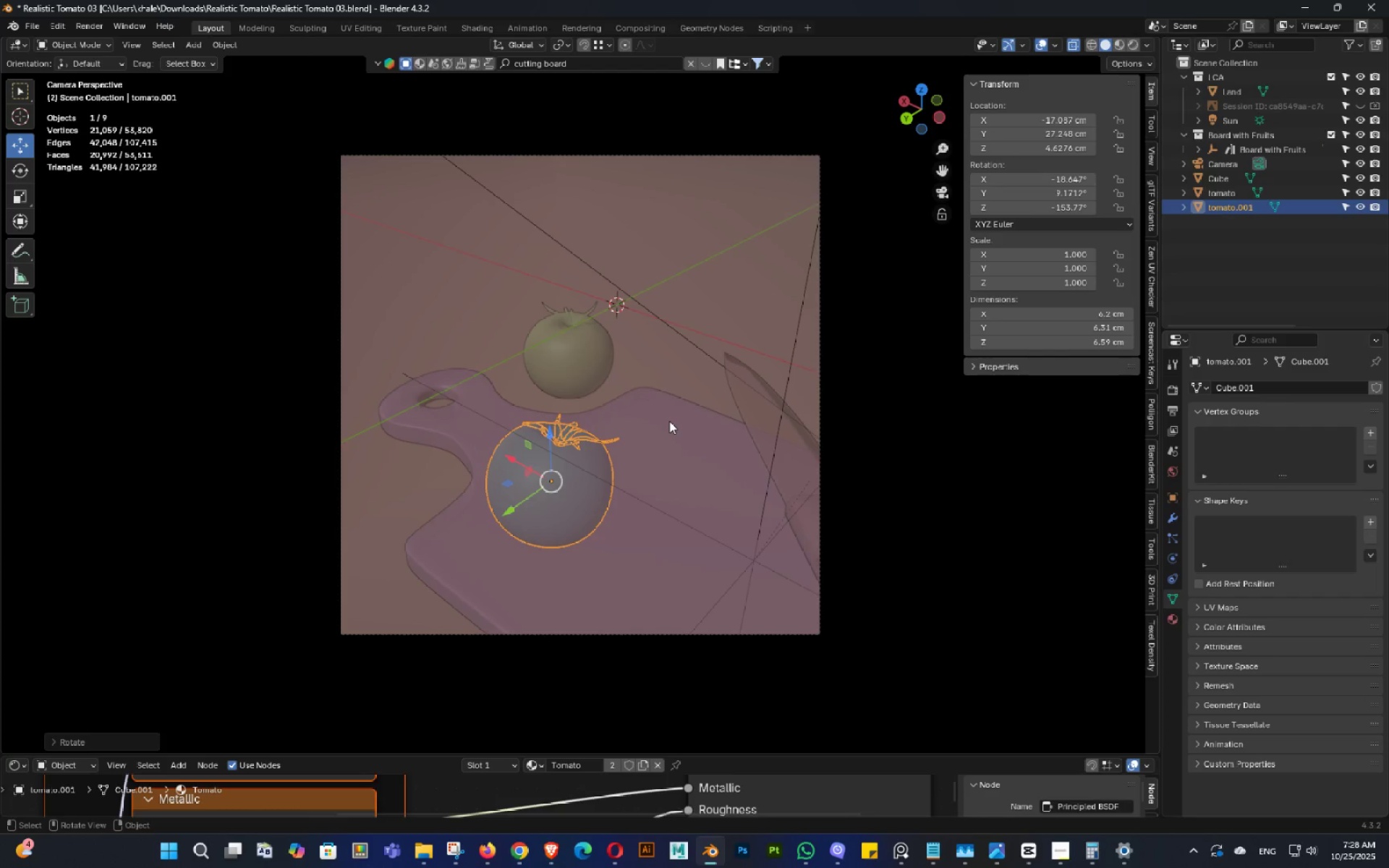 
hold_key(key=Z, duration=0.9)
 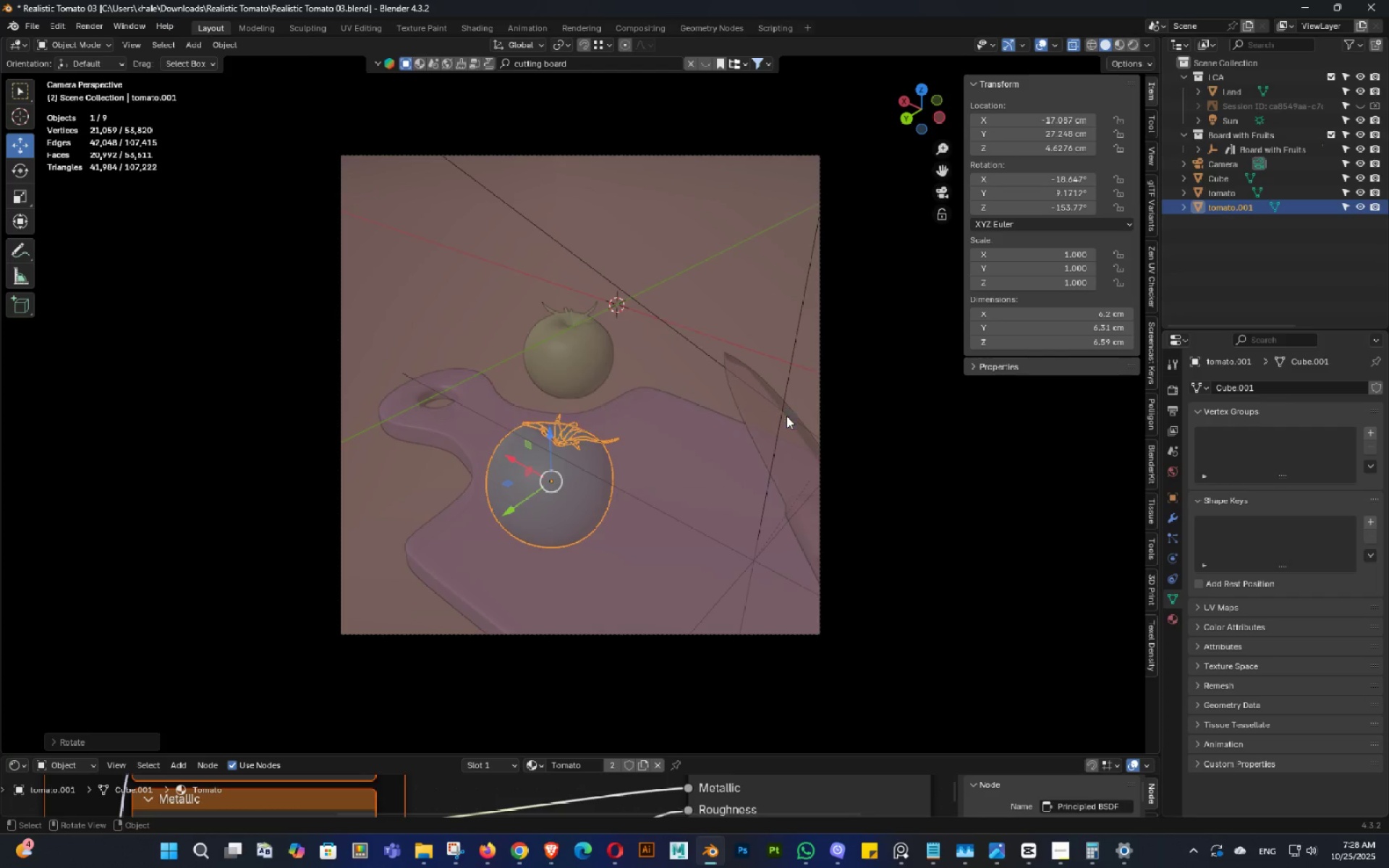 
key(Alt+AltLeft)
 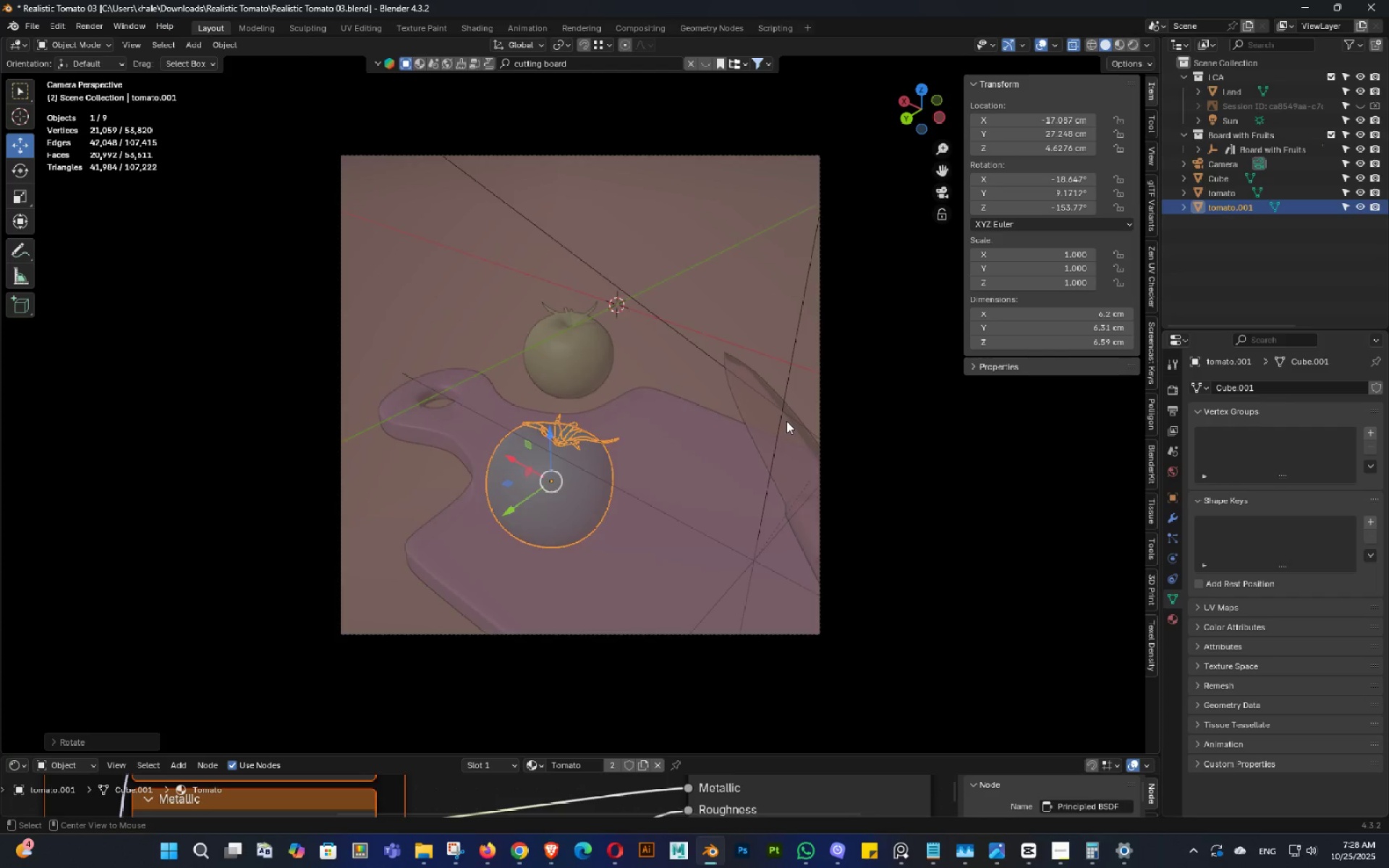 
key(Alt+Z)
 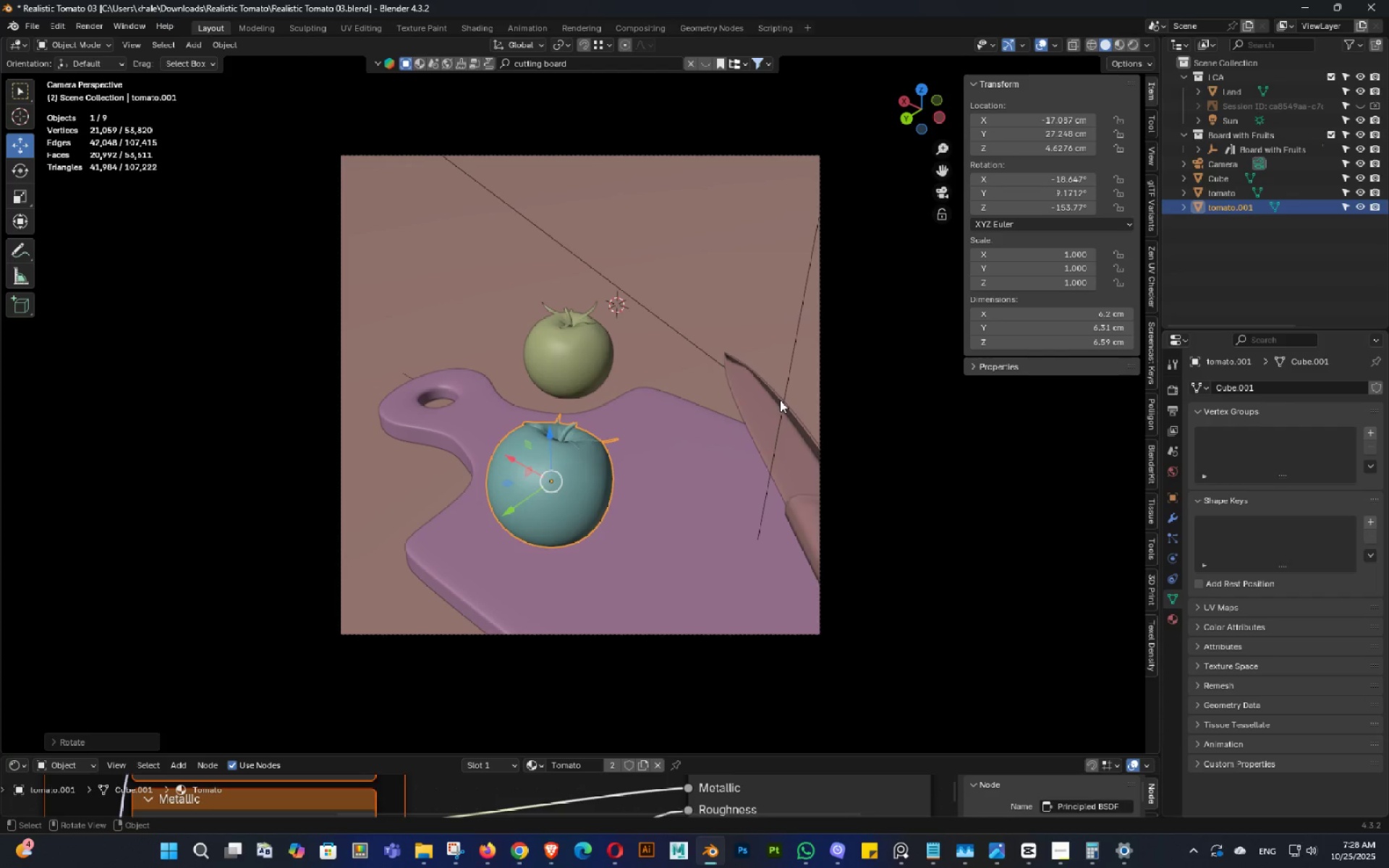 
key(Z)
 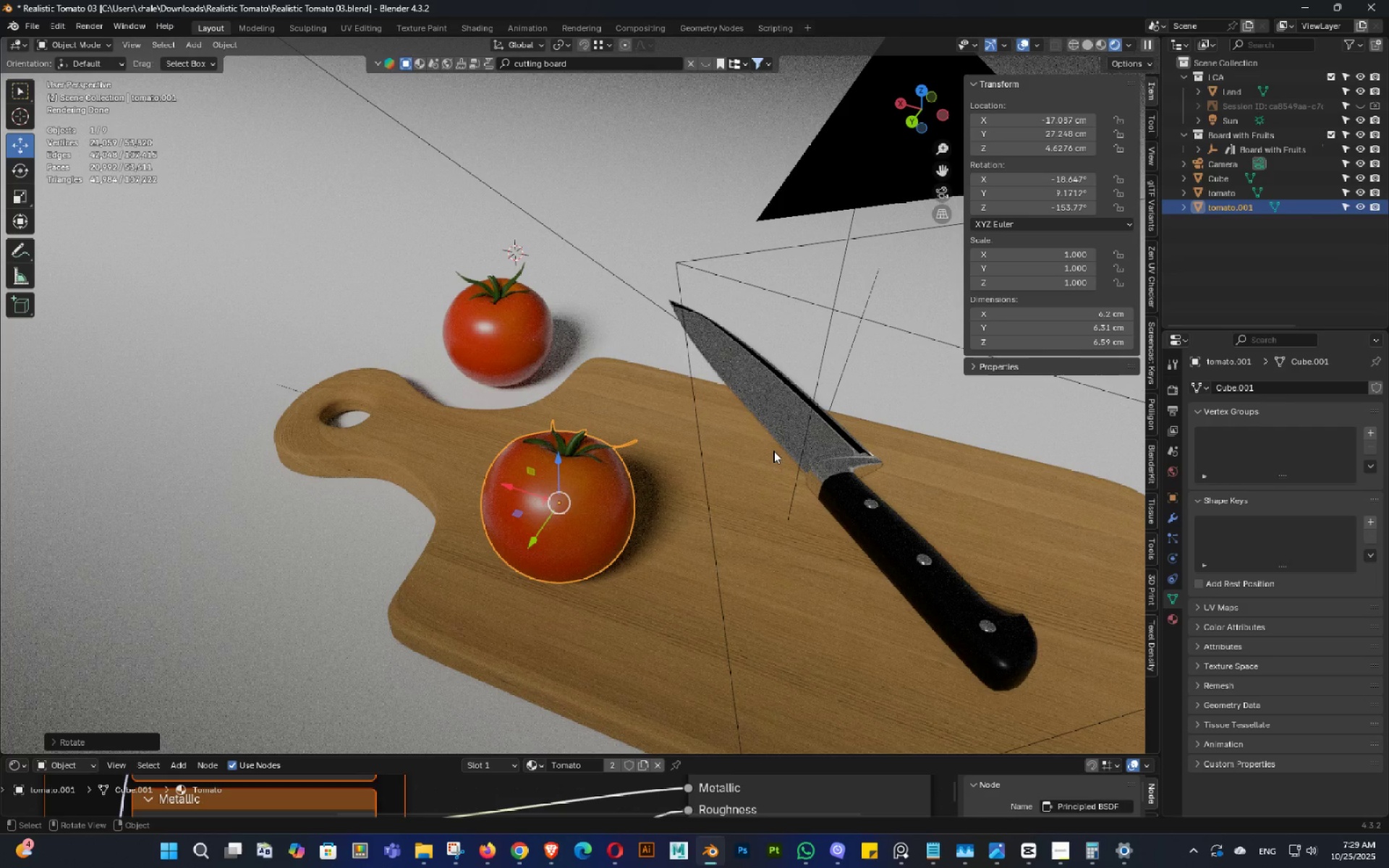 
wait(62.15)
 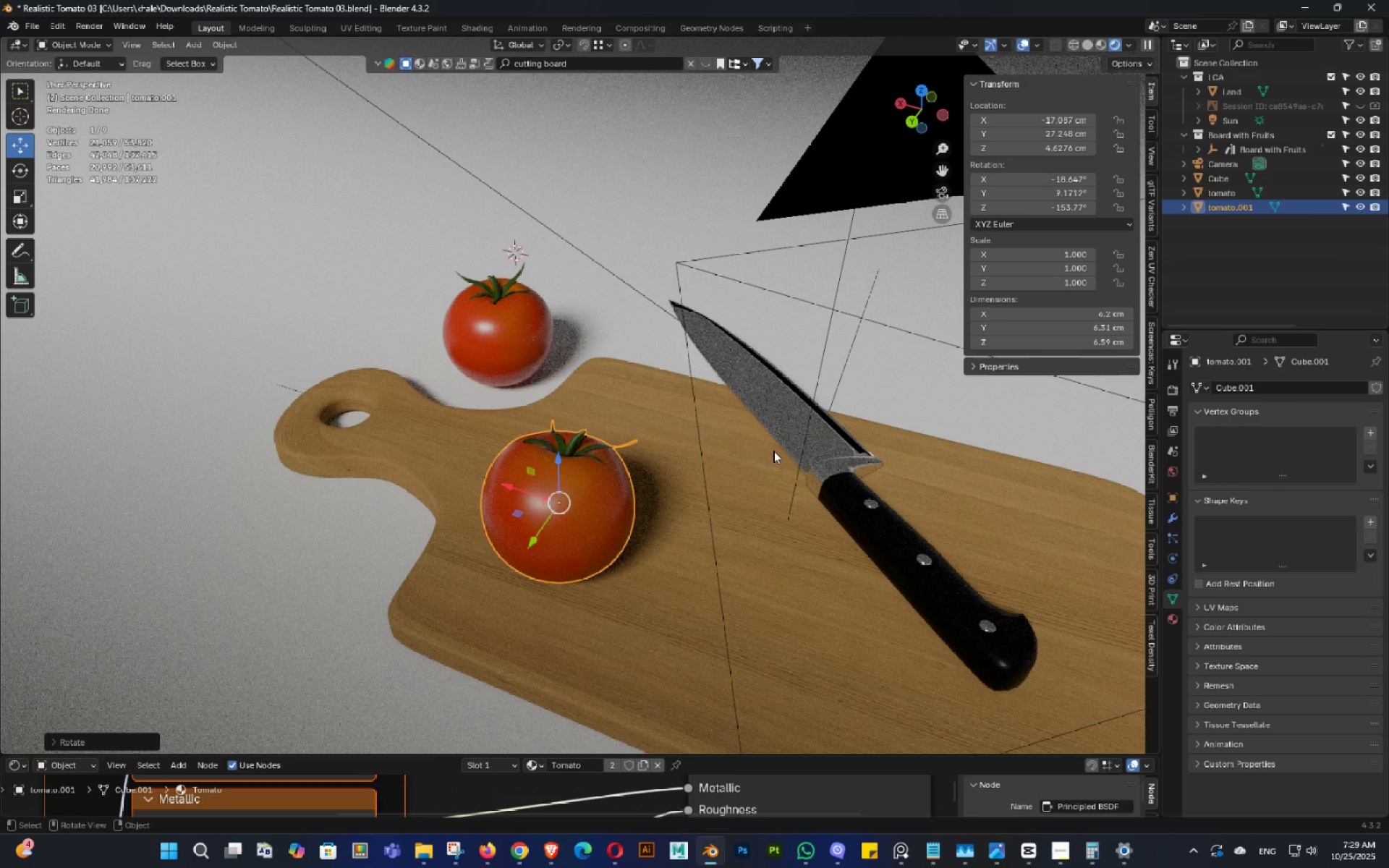 
key(Numpad0)
 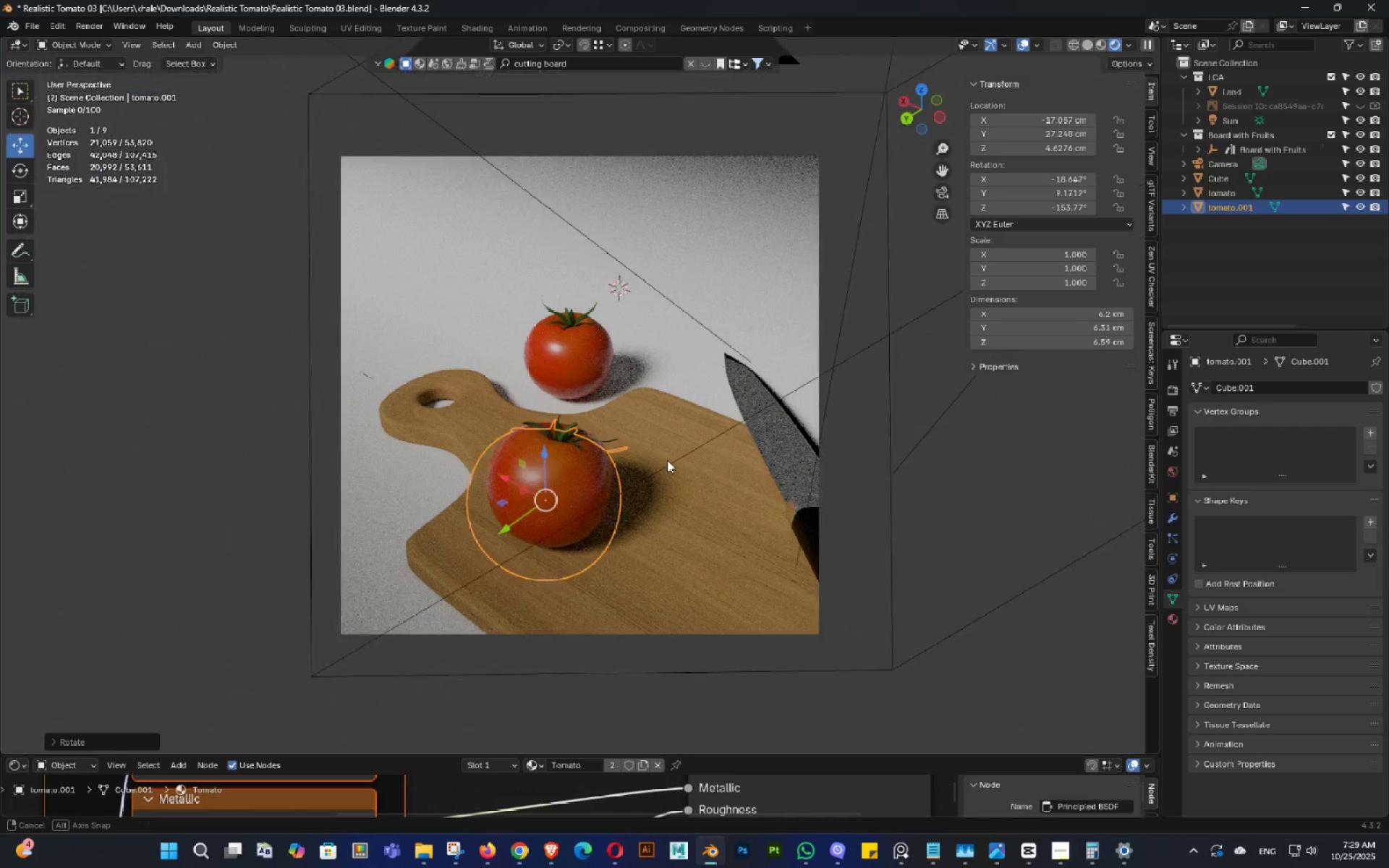 
left_click([619, 239])
 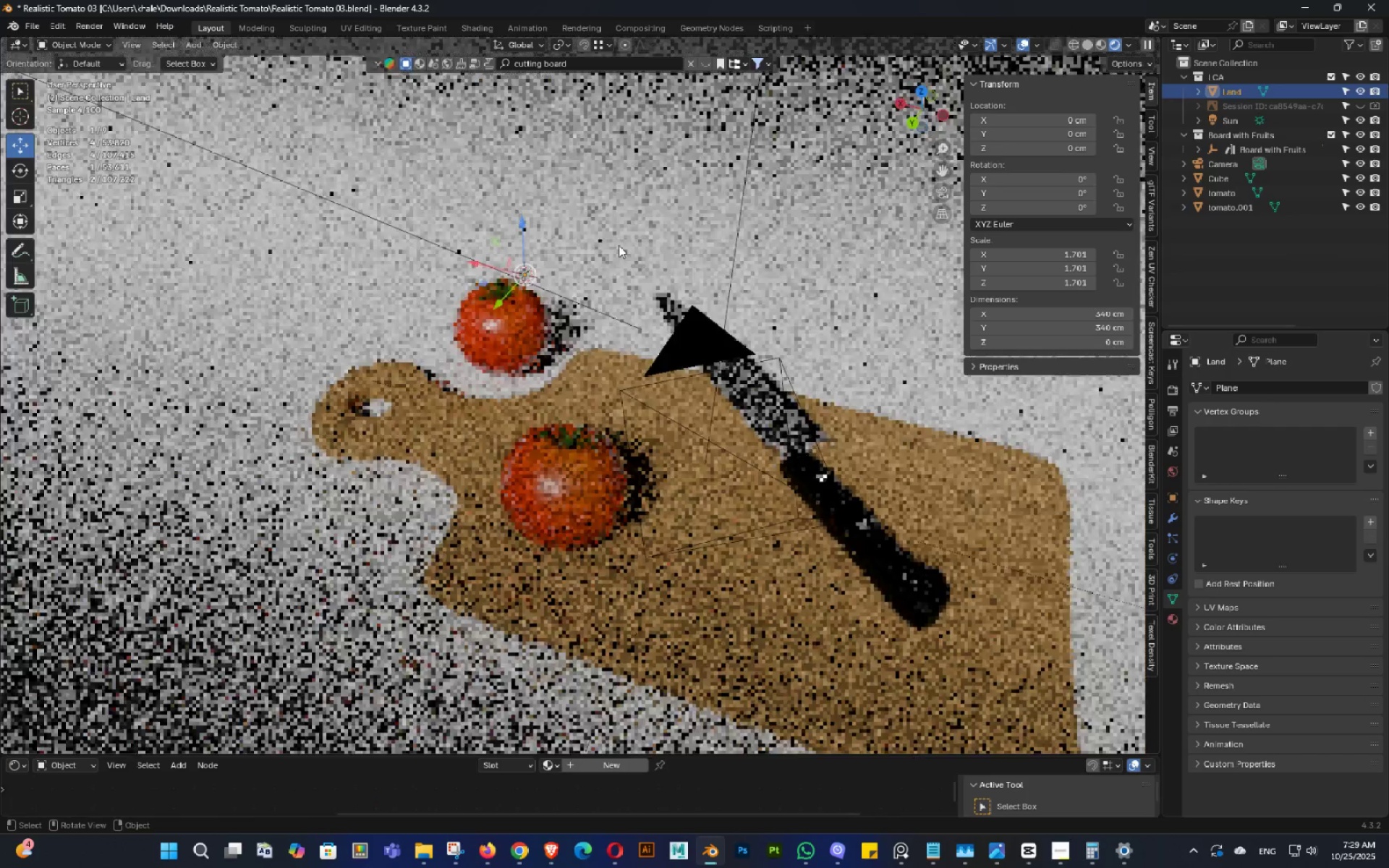 
scroll: coordinate [619, 249], scroll_direction: down, amount: 5.0
 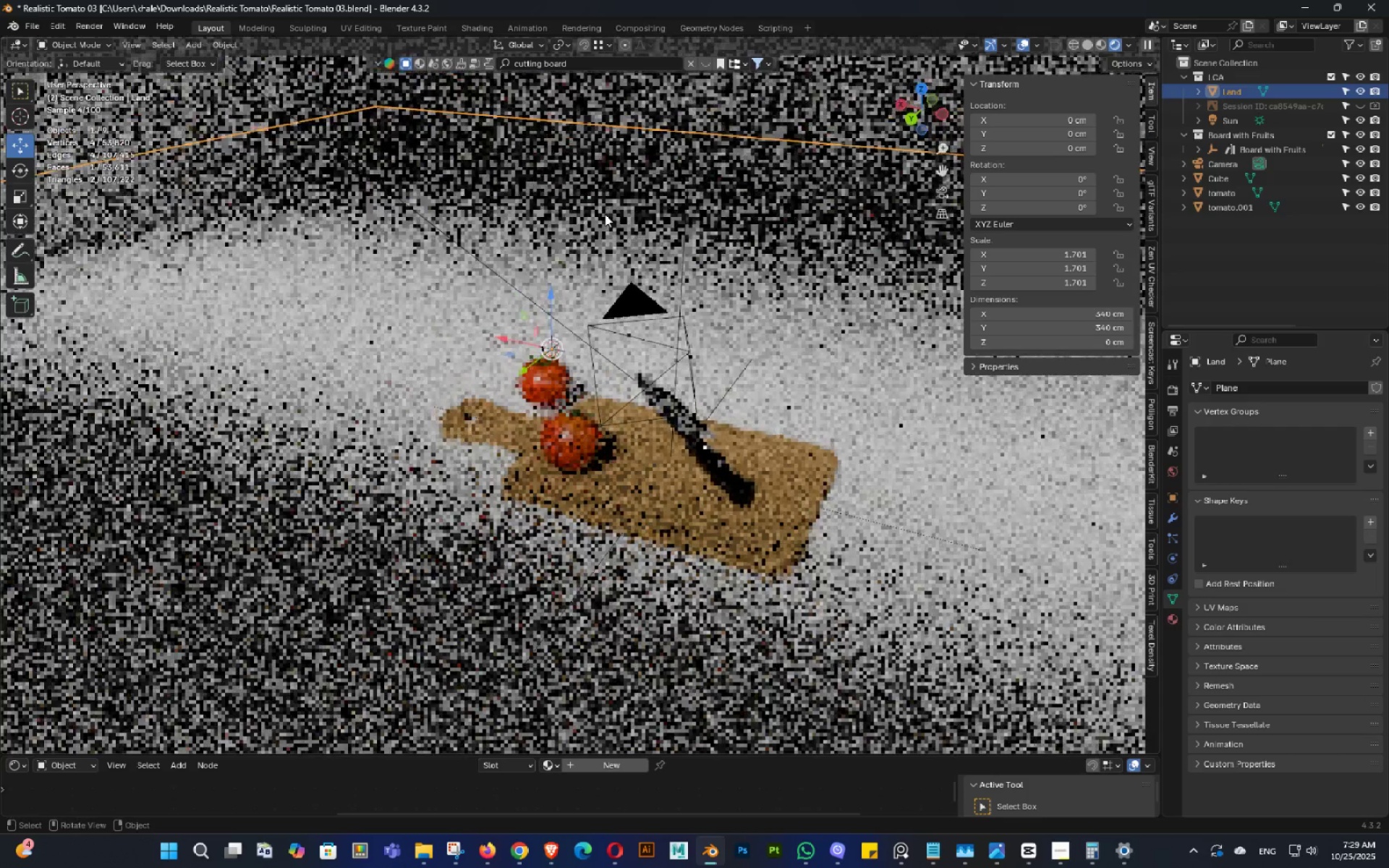 
double_click([605, 214])
 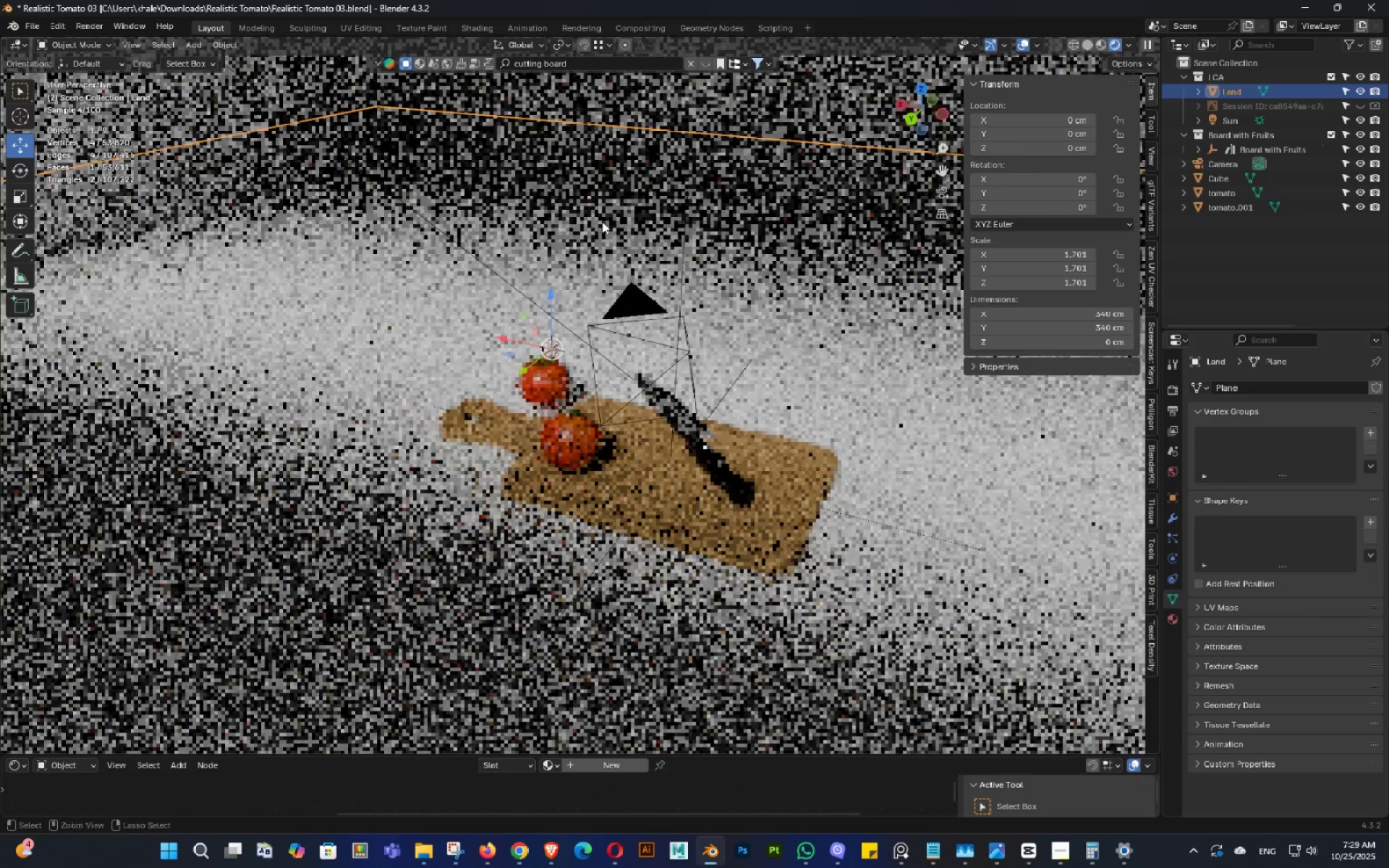 
key(Control+ControlLeft)
 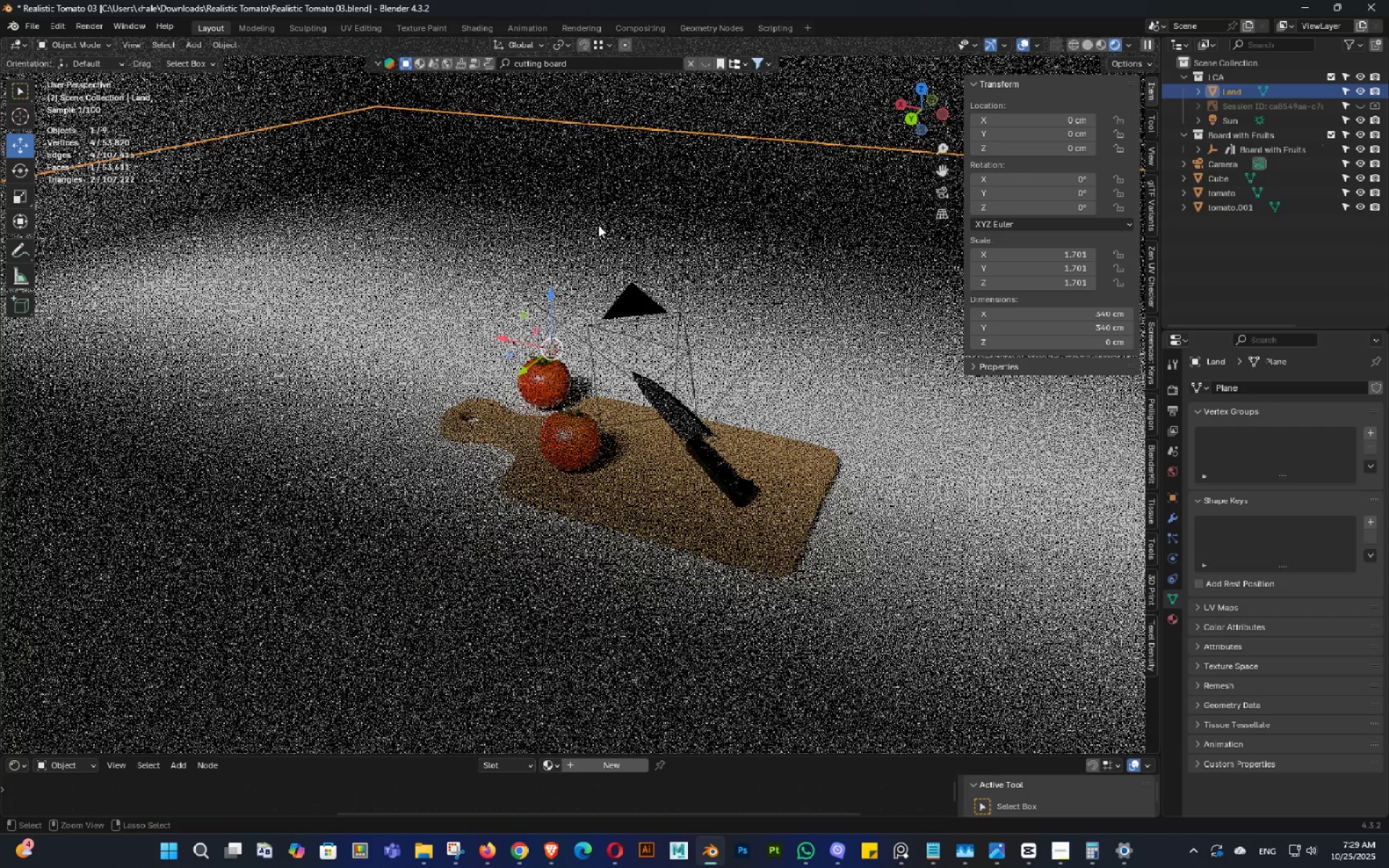 
key(Control+S)
 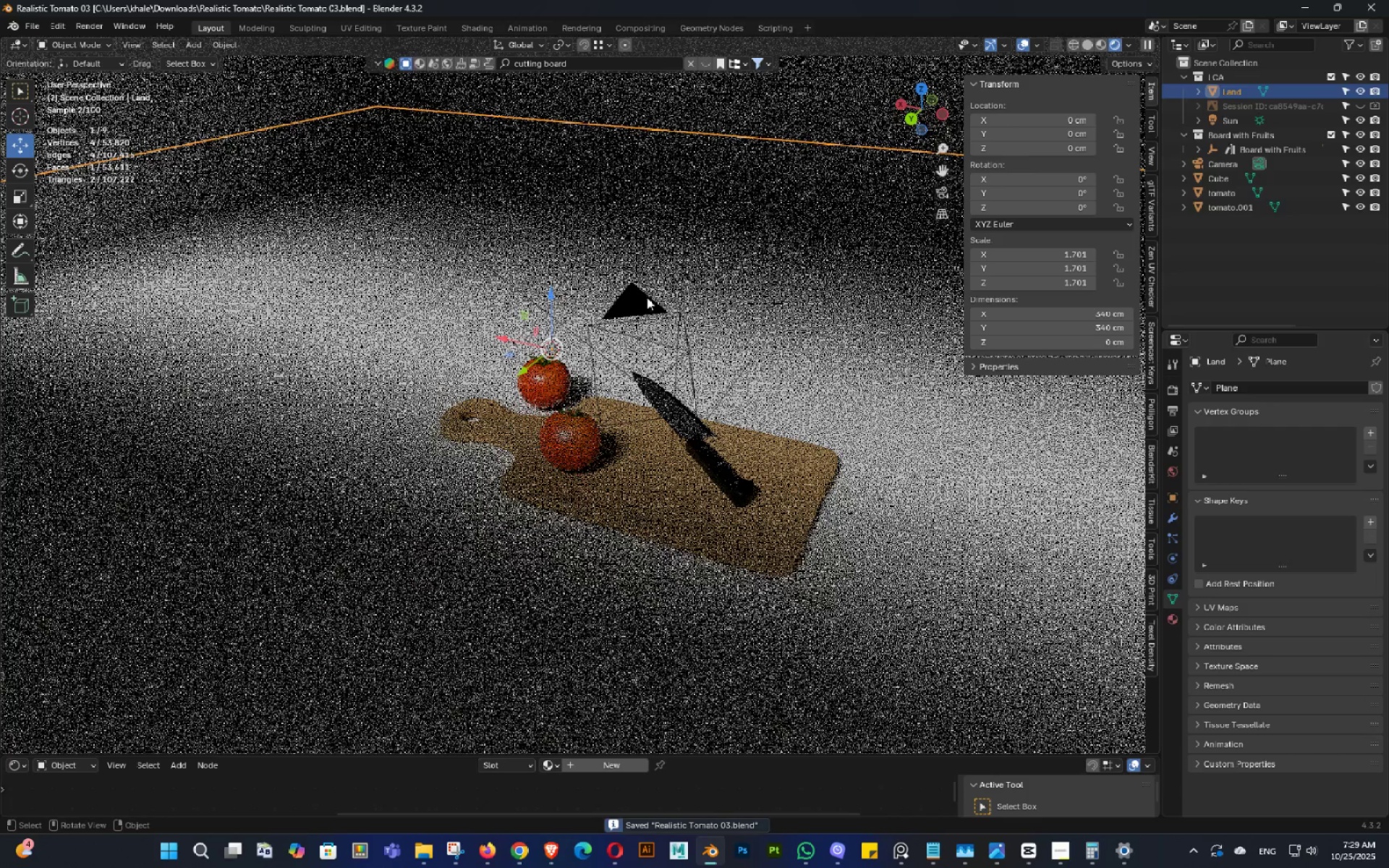 
hold_key(key=Z, duration=22.45)
 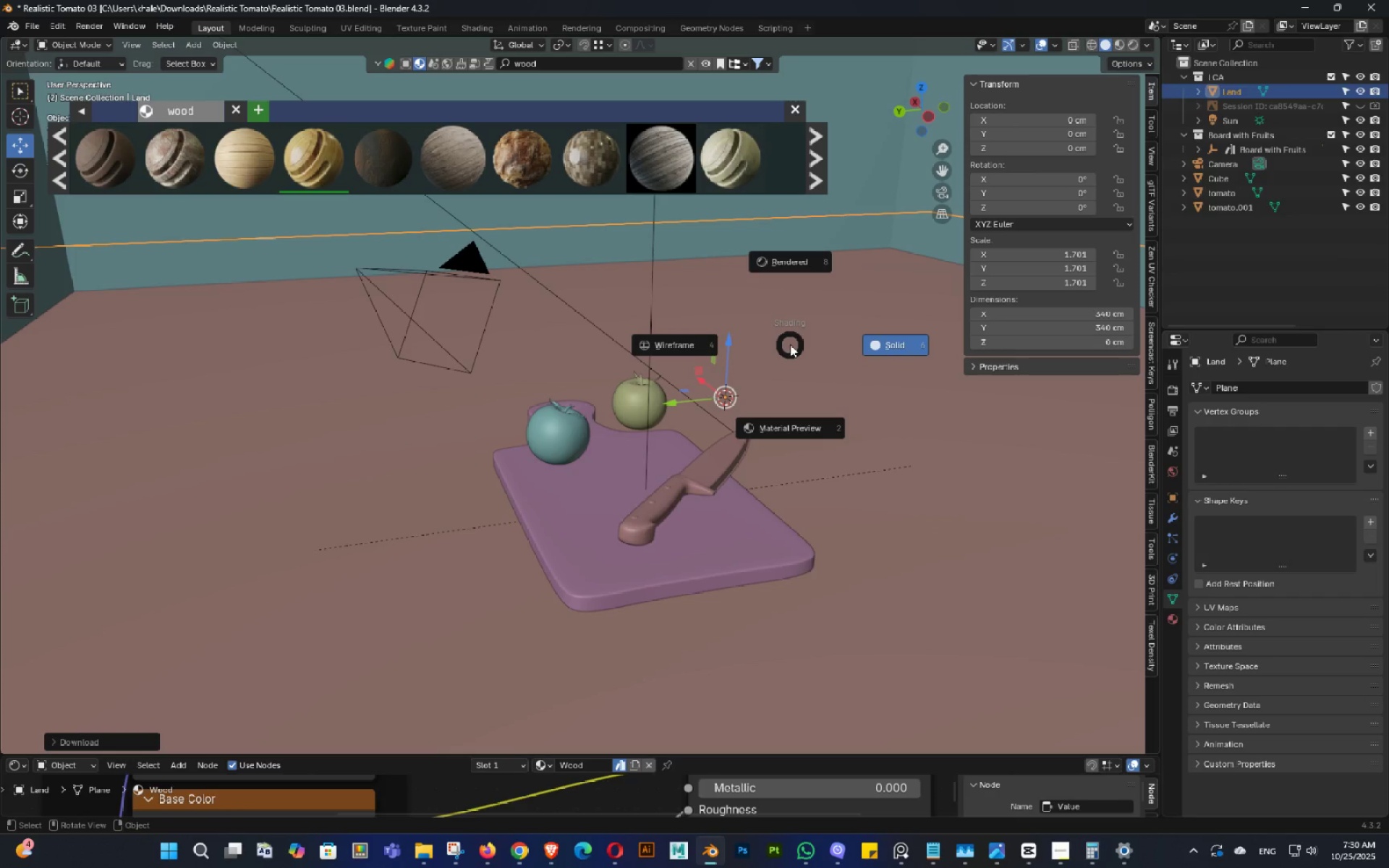 
key(Control+ControlLeft)
 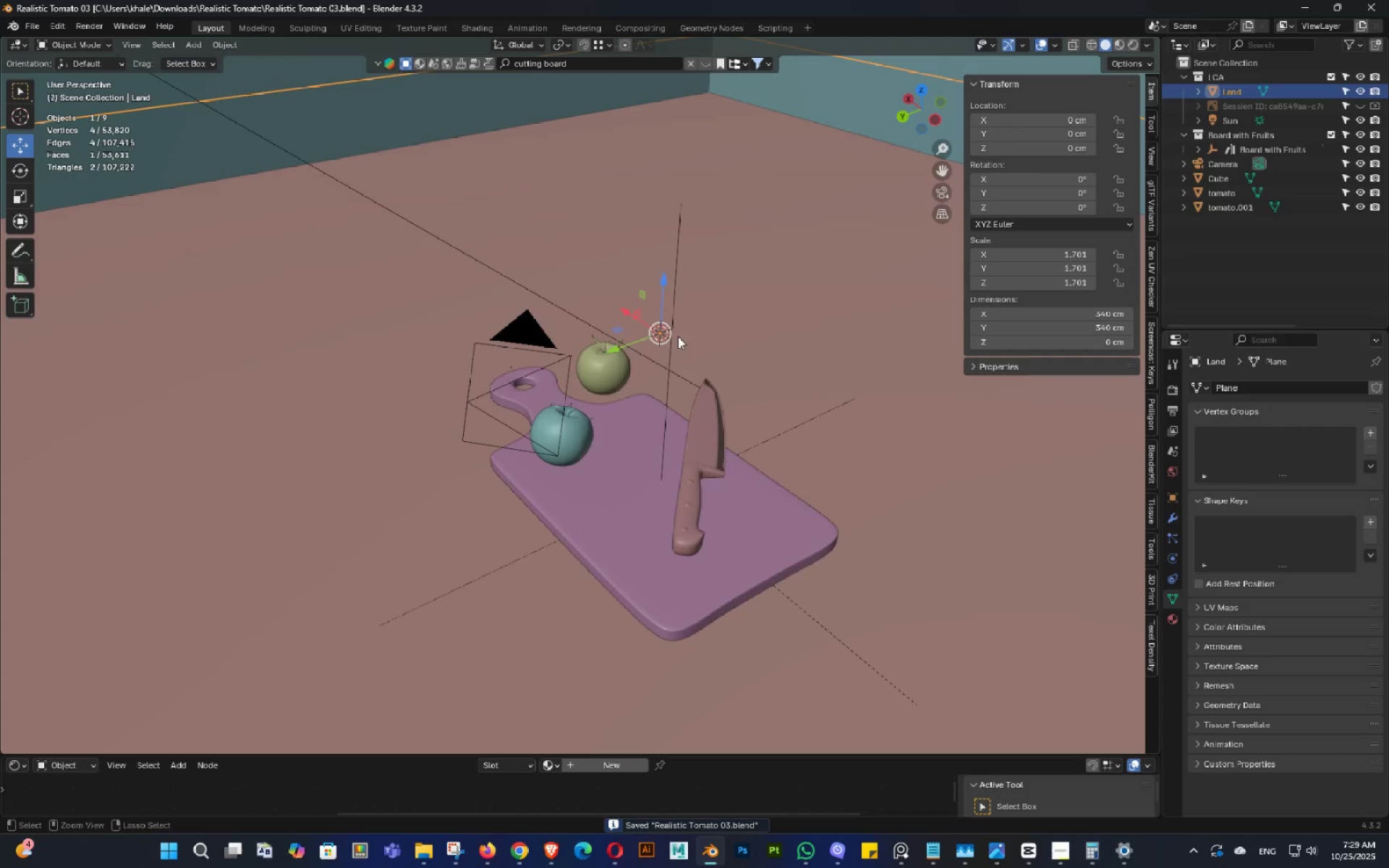 
key(Control+S)
 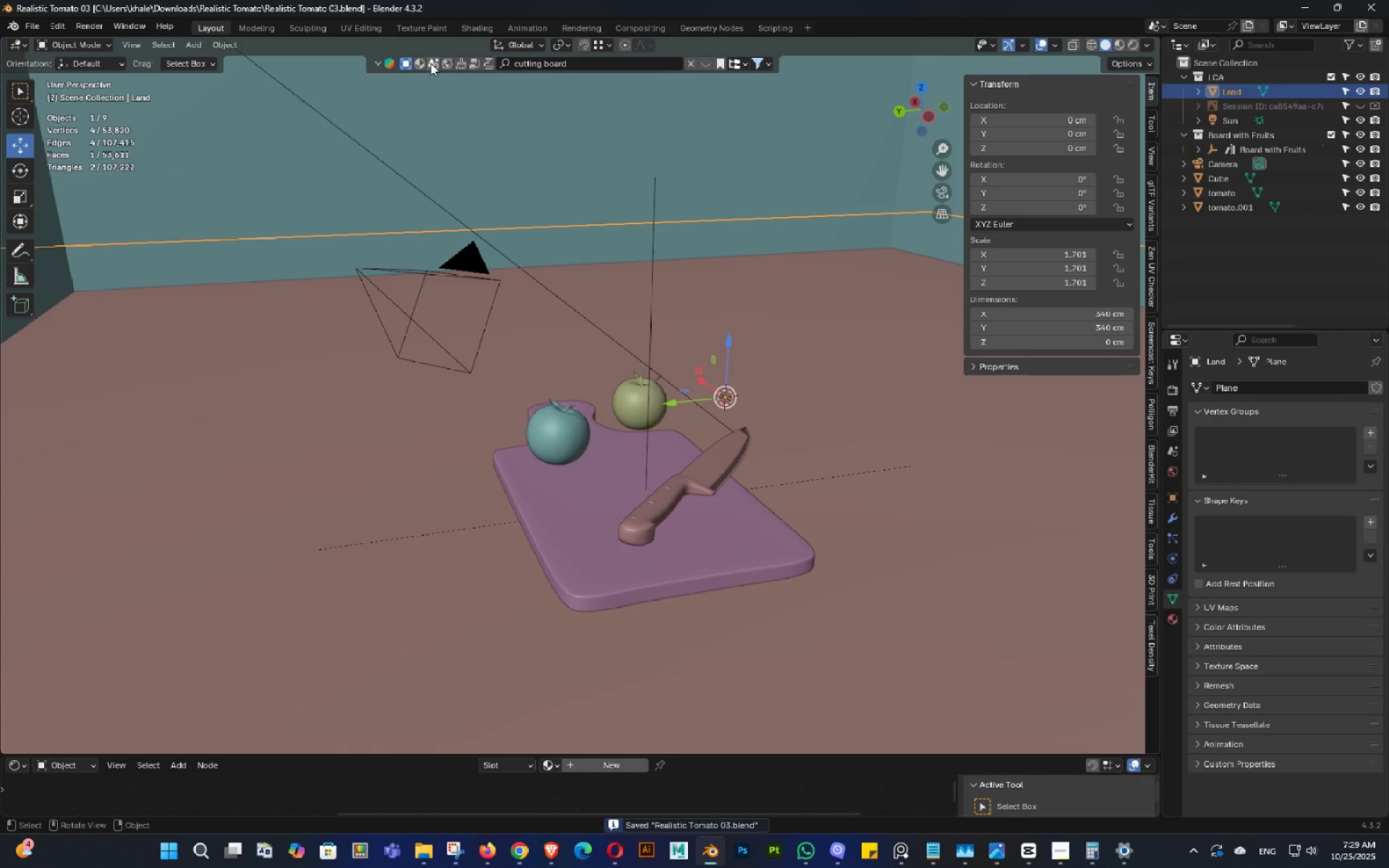 
left_click([420, 61])
 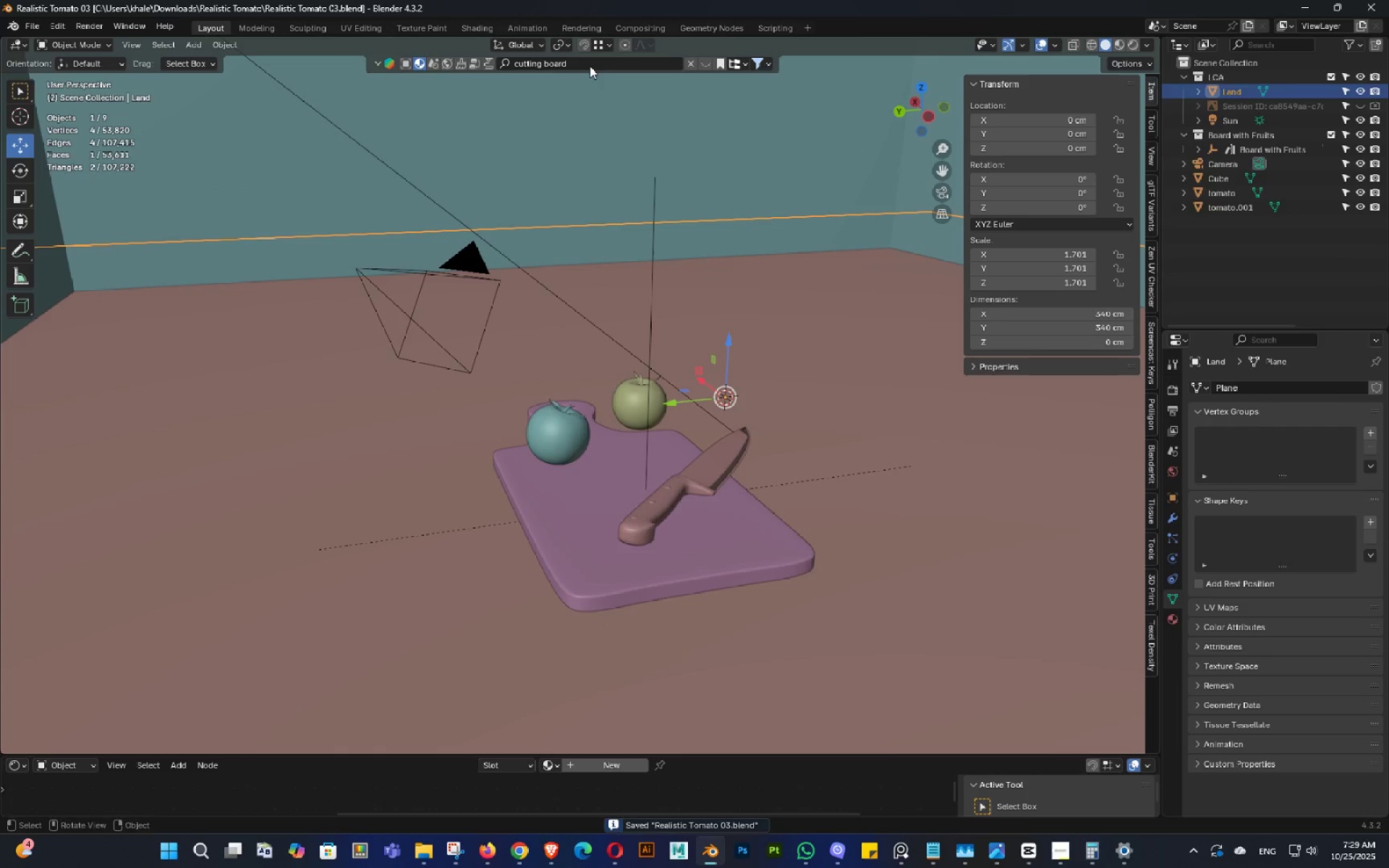 
left_click([590, 66])
 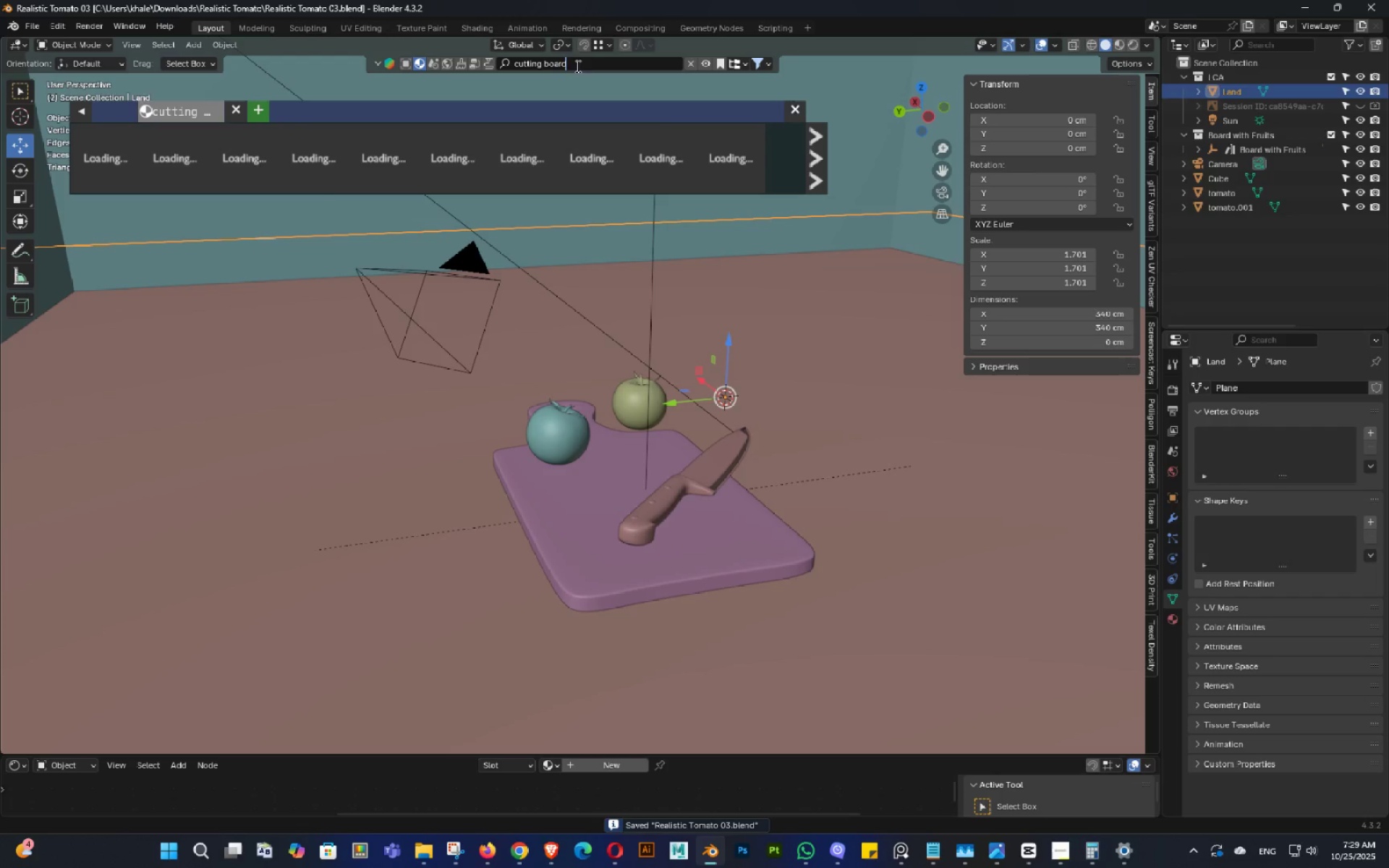 
triple_click([577, 66])
 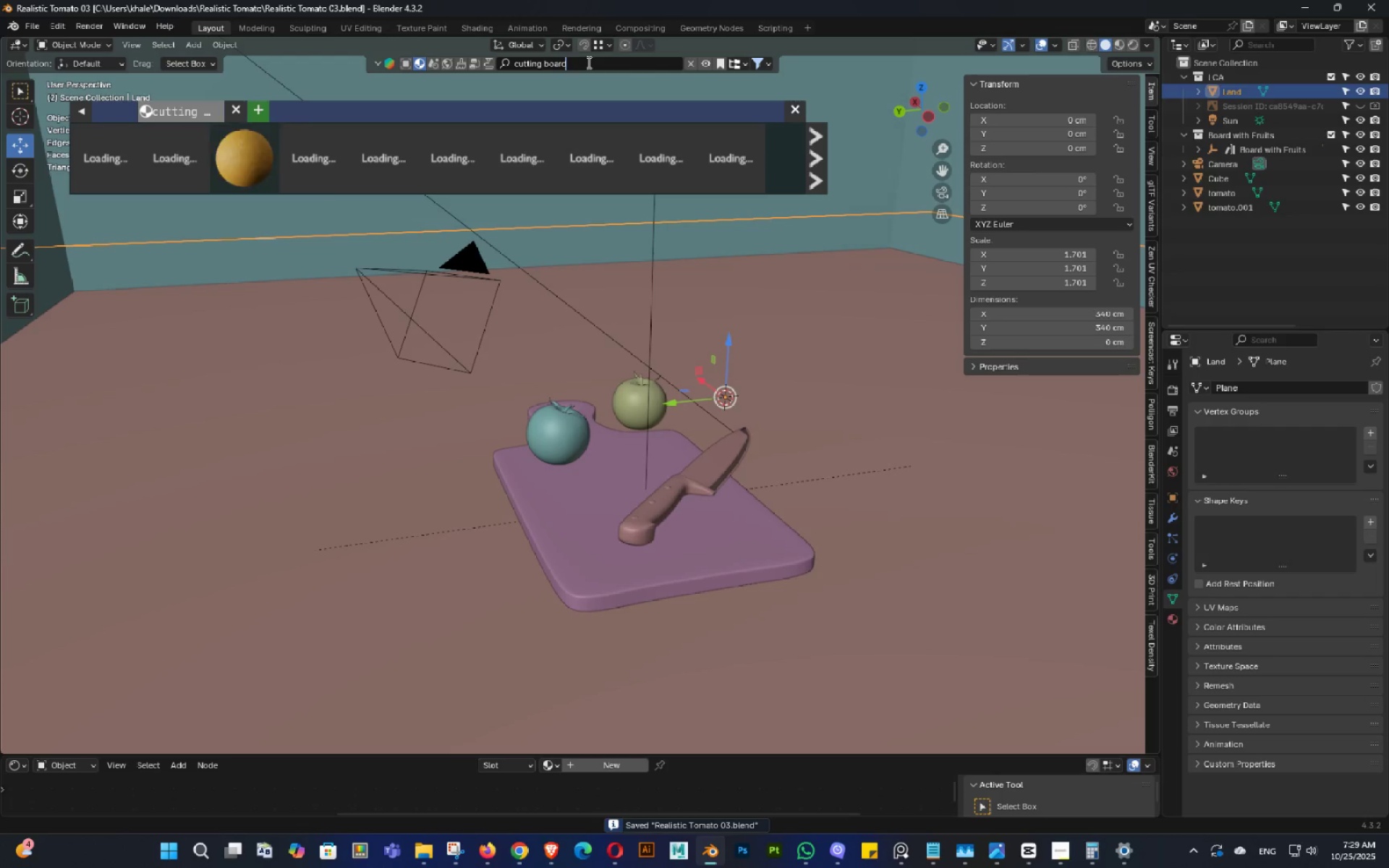 
key(Control+A)
 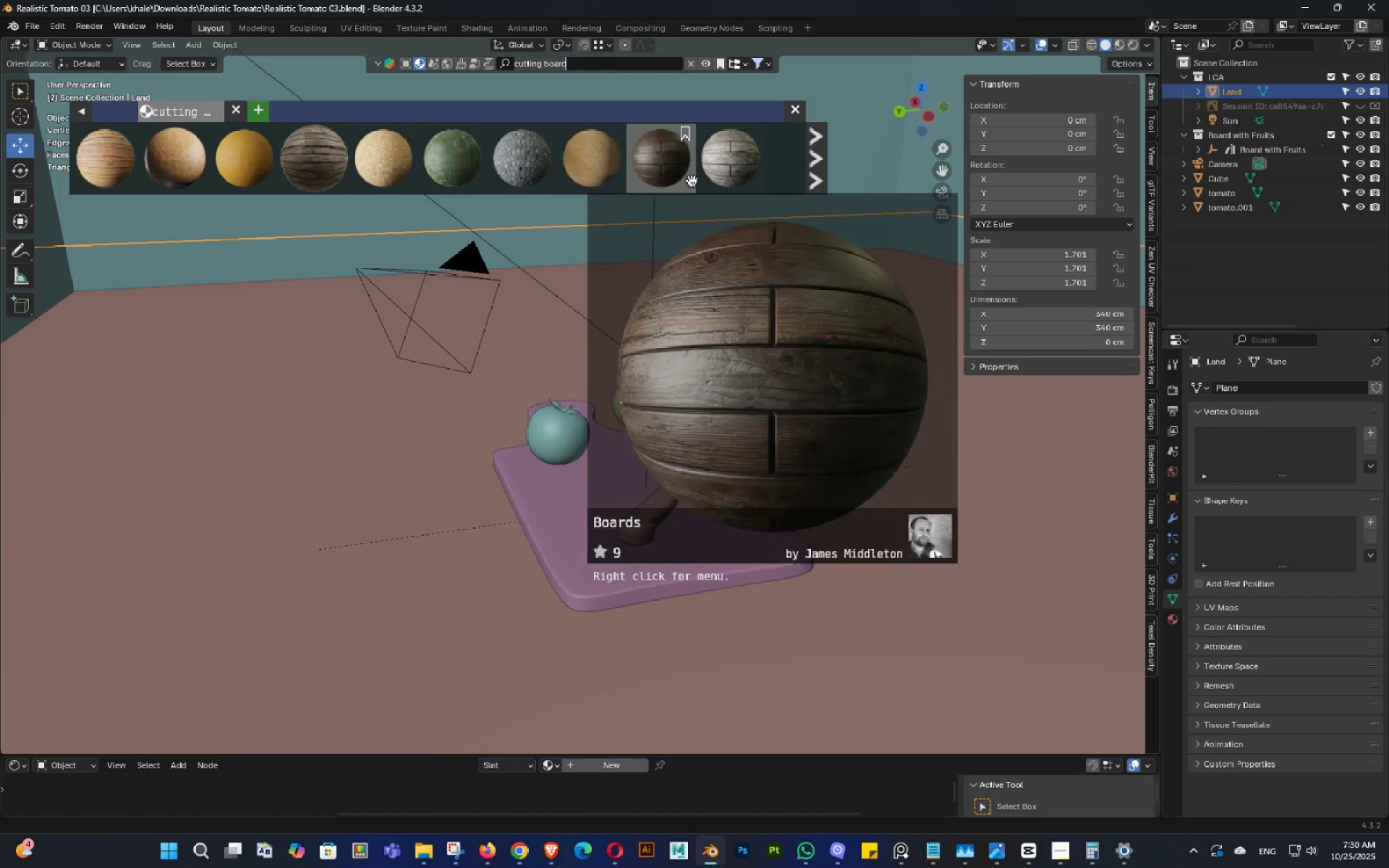 
type(wod)
 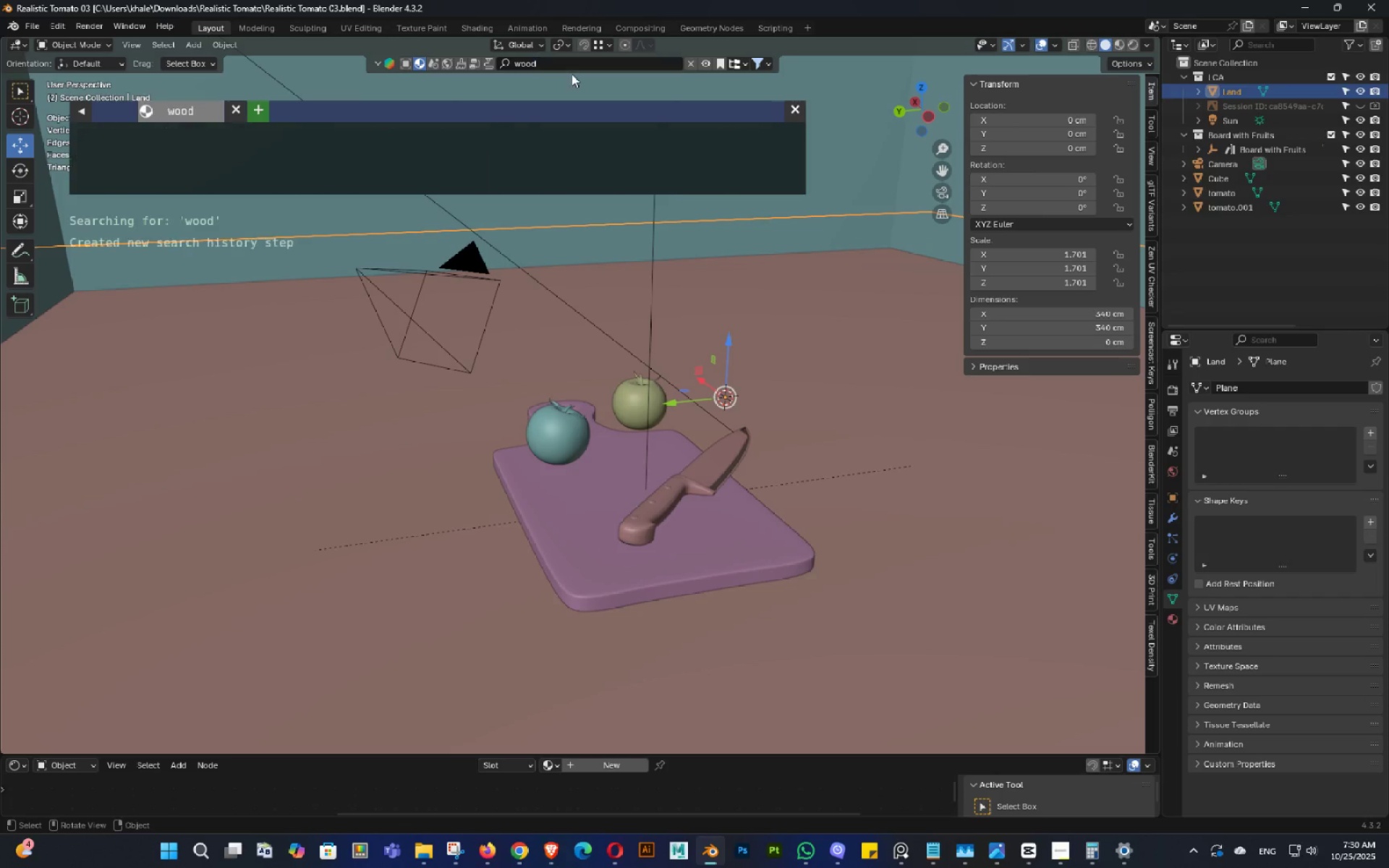 
key(Enter)
 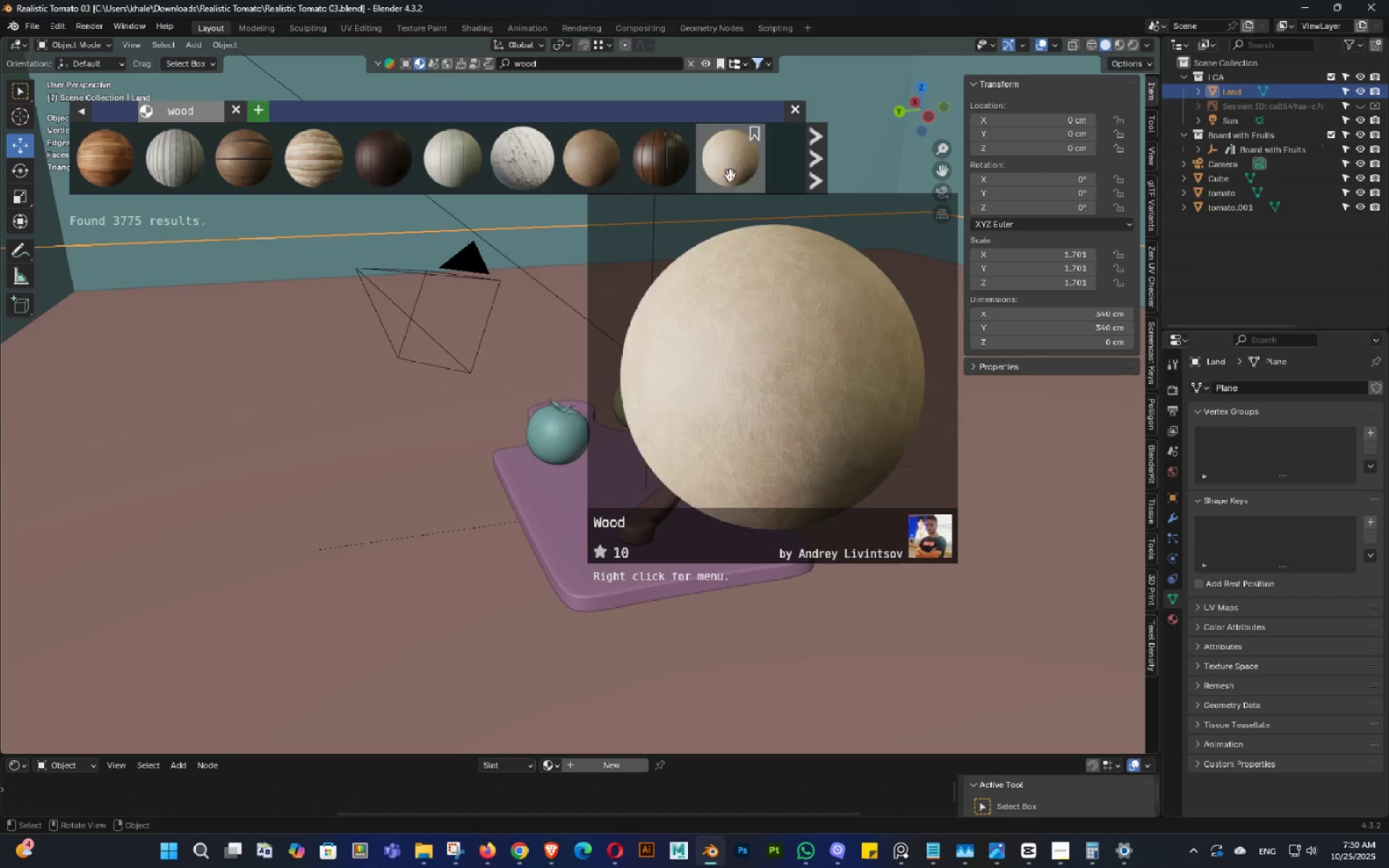 
left_click([826, 172])
 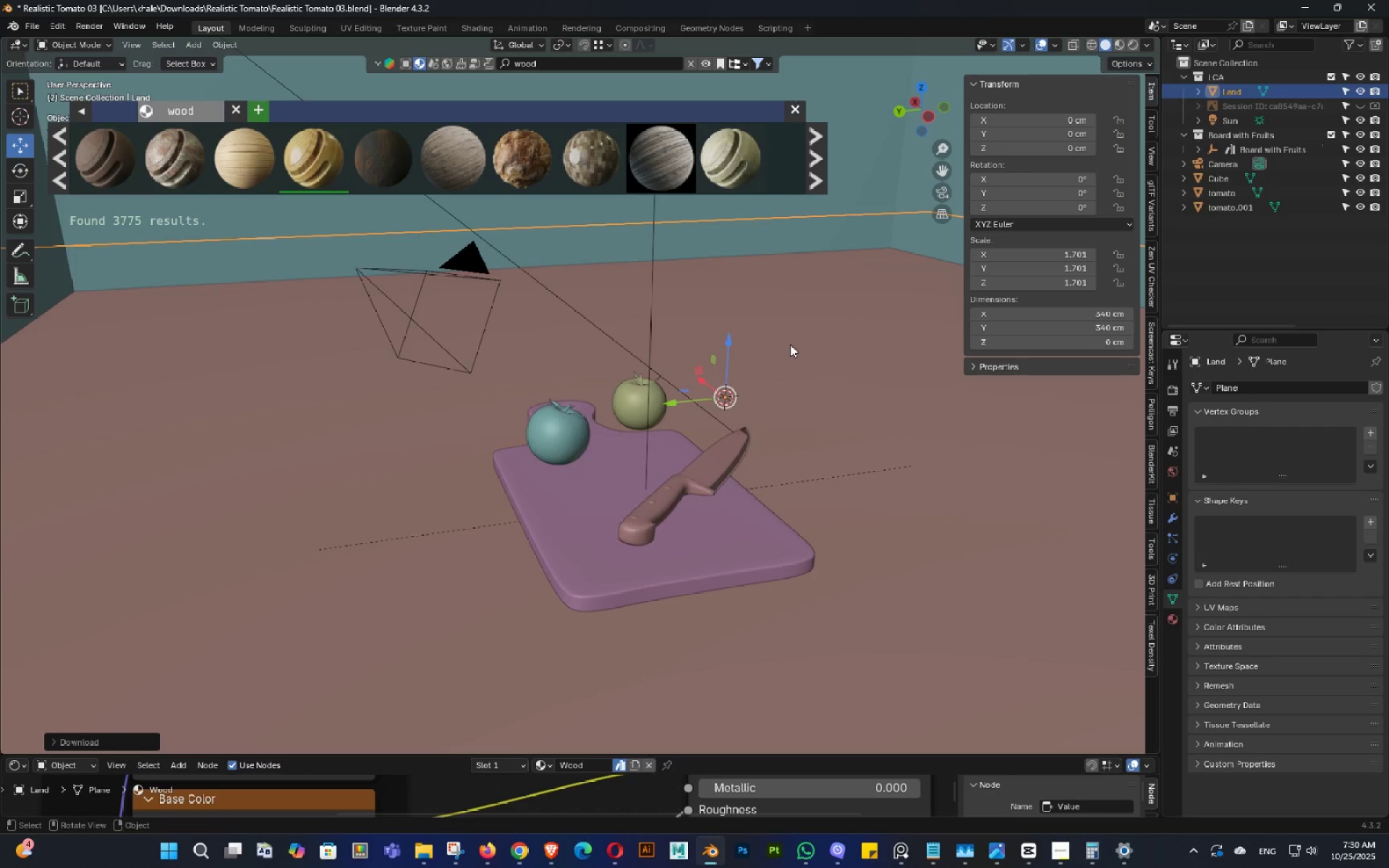 
hold_key(key=Z, duration=1.5)
 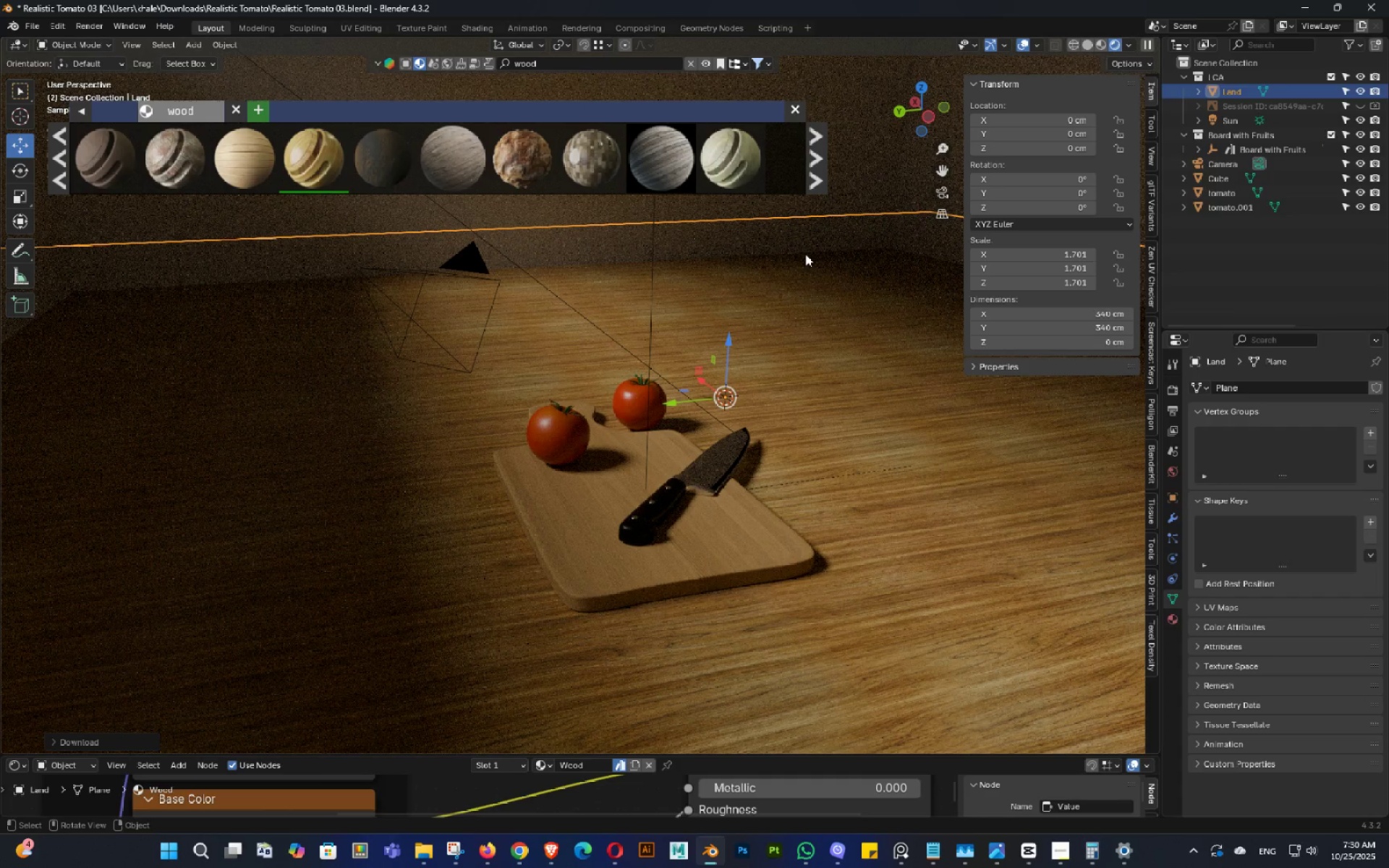 
wait(13.0)
 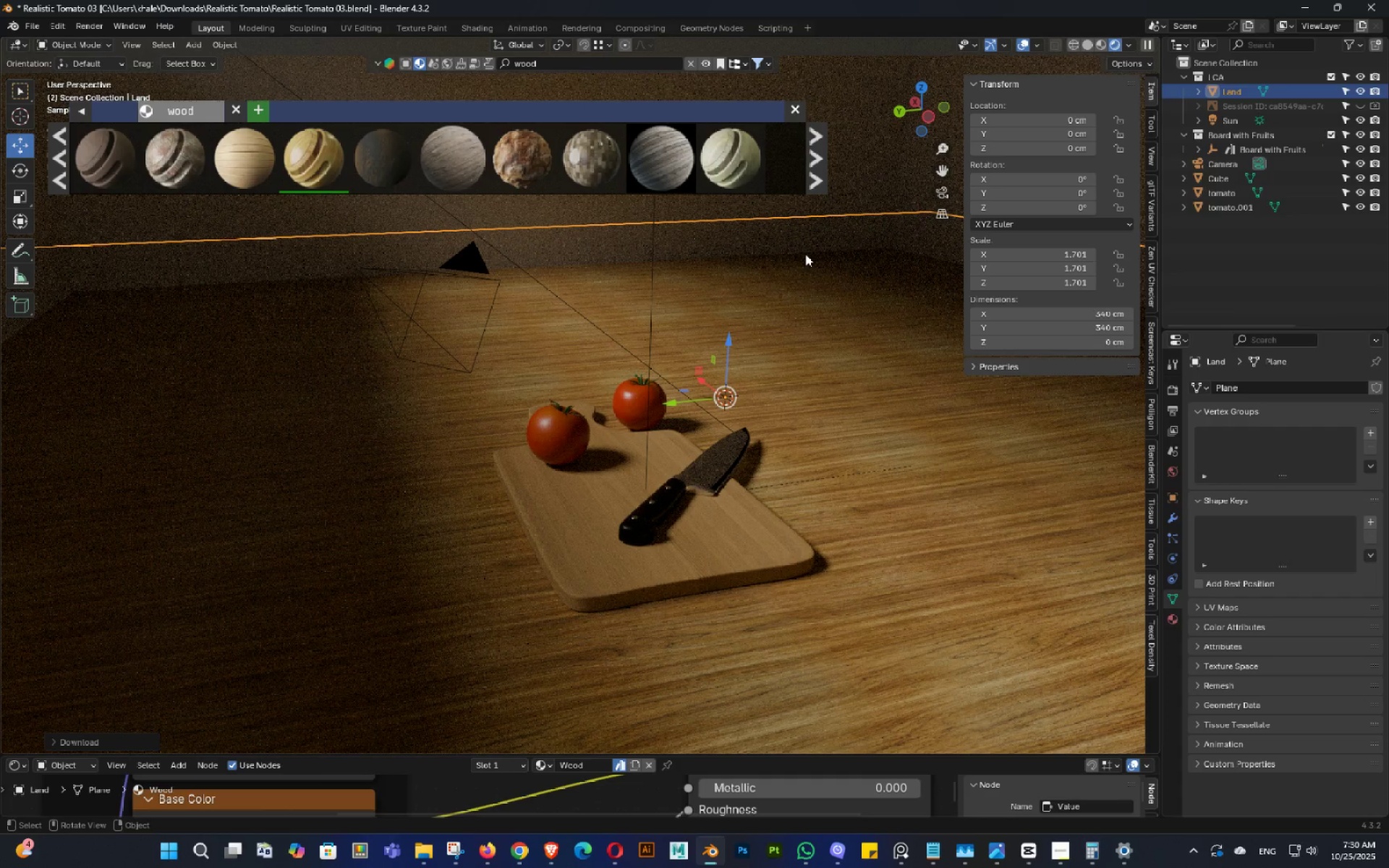 
scroll: coordinate [622, 488], scroll_direction: up, amount: 1.0
 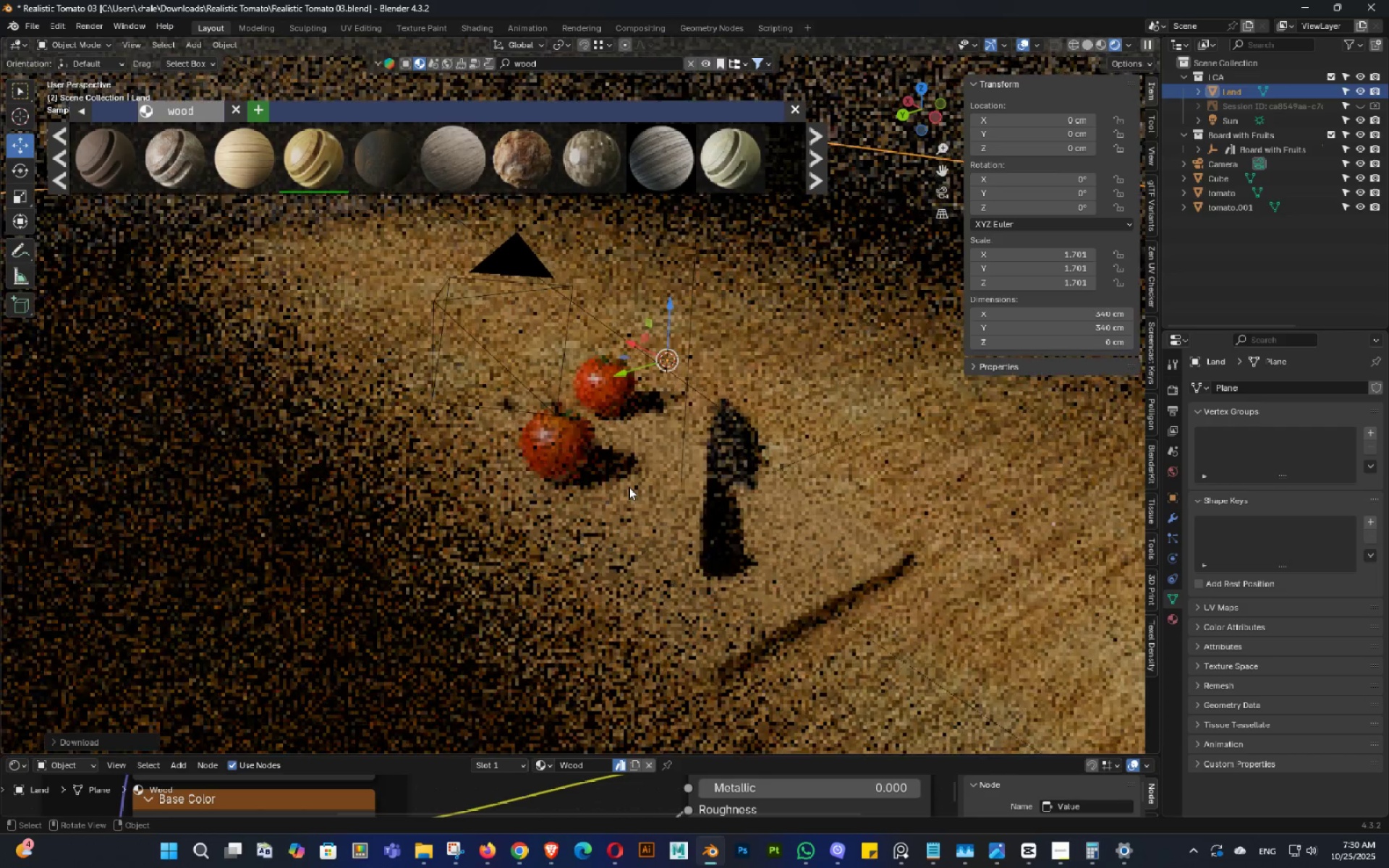 
key(Numpad0)
 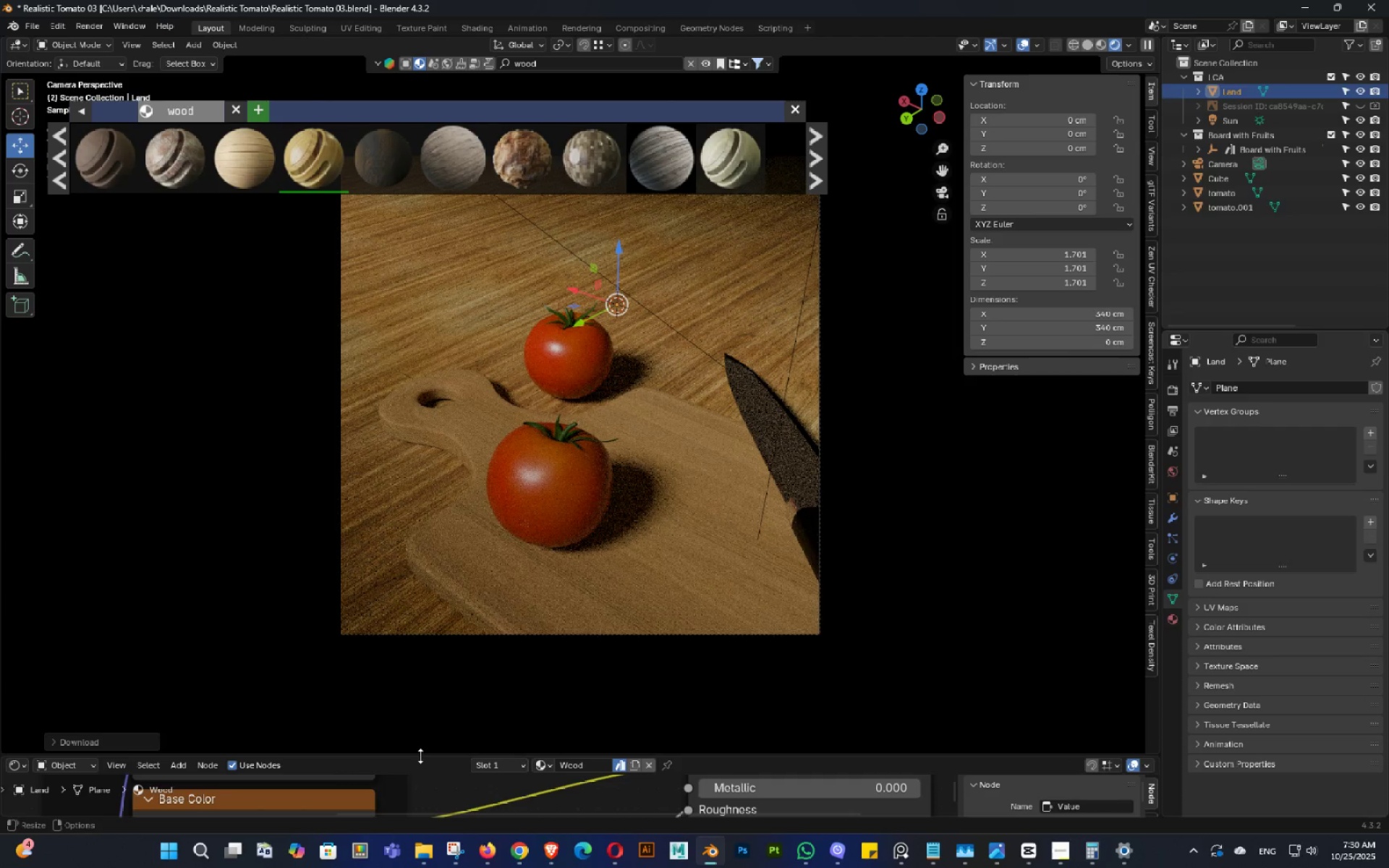 
scroll: coordinate [436, 673], scroll_direction: up, amount: 2.0
 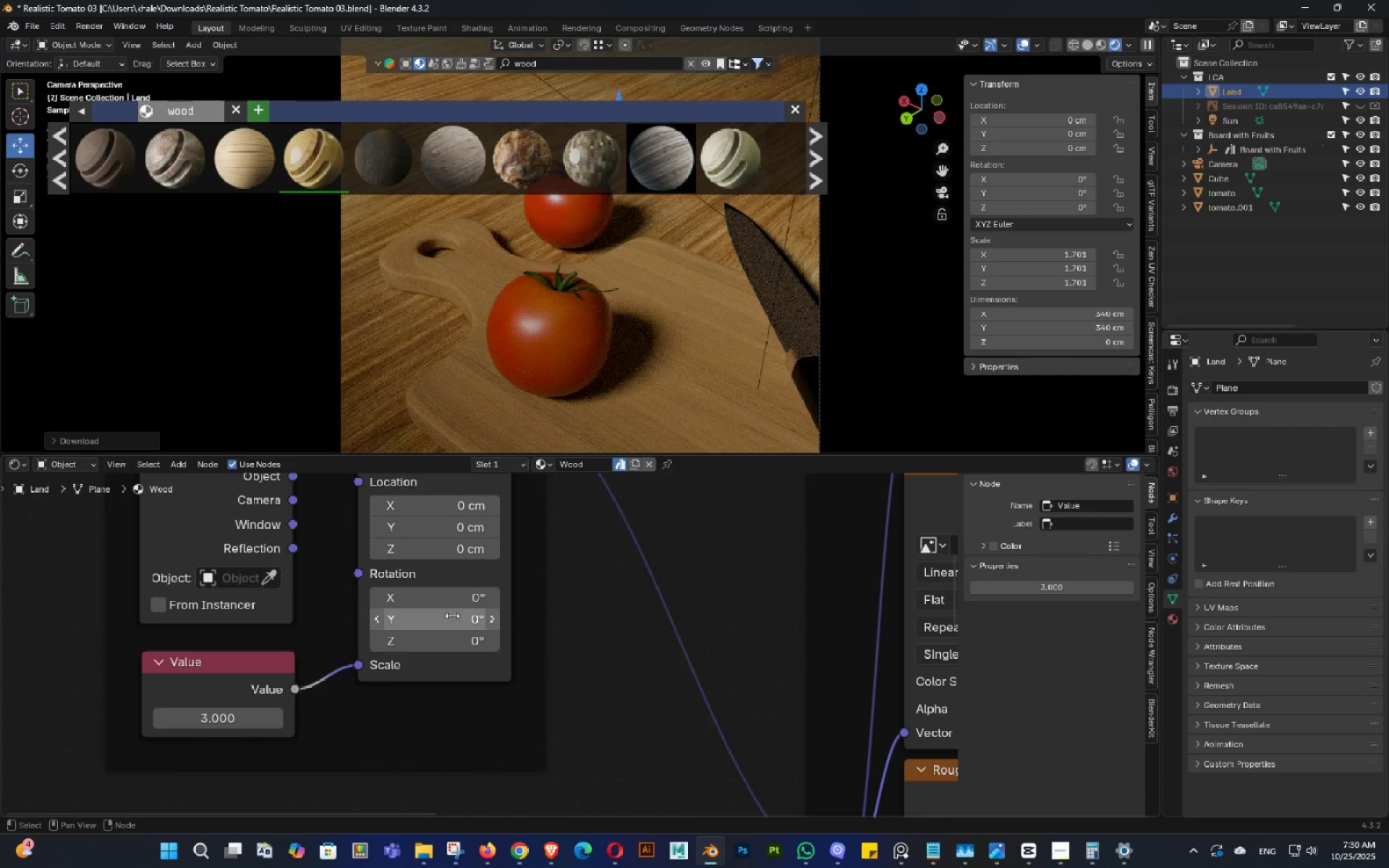 
double_click([482, 606])
 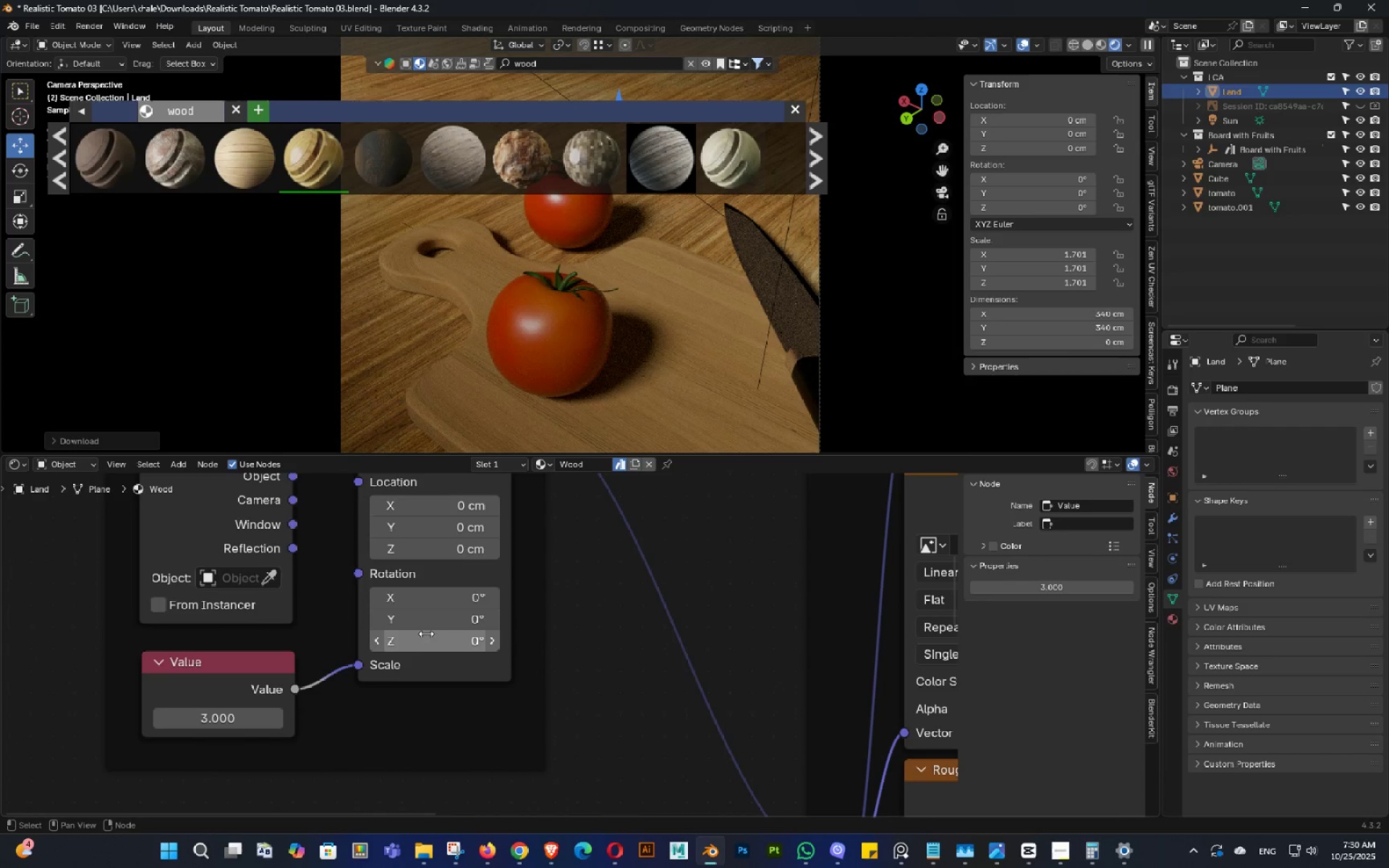 
key(Numpad9)
 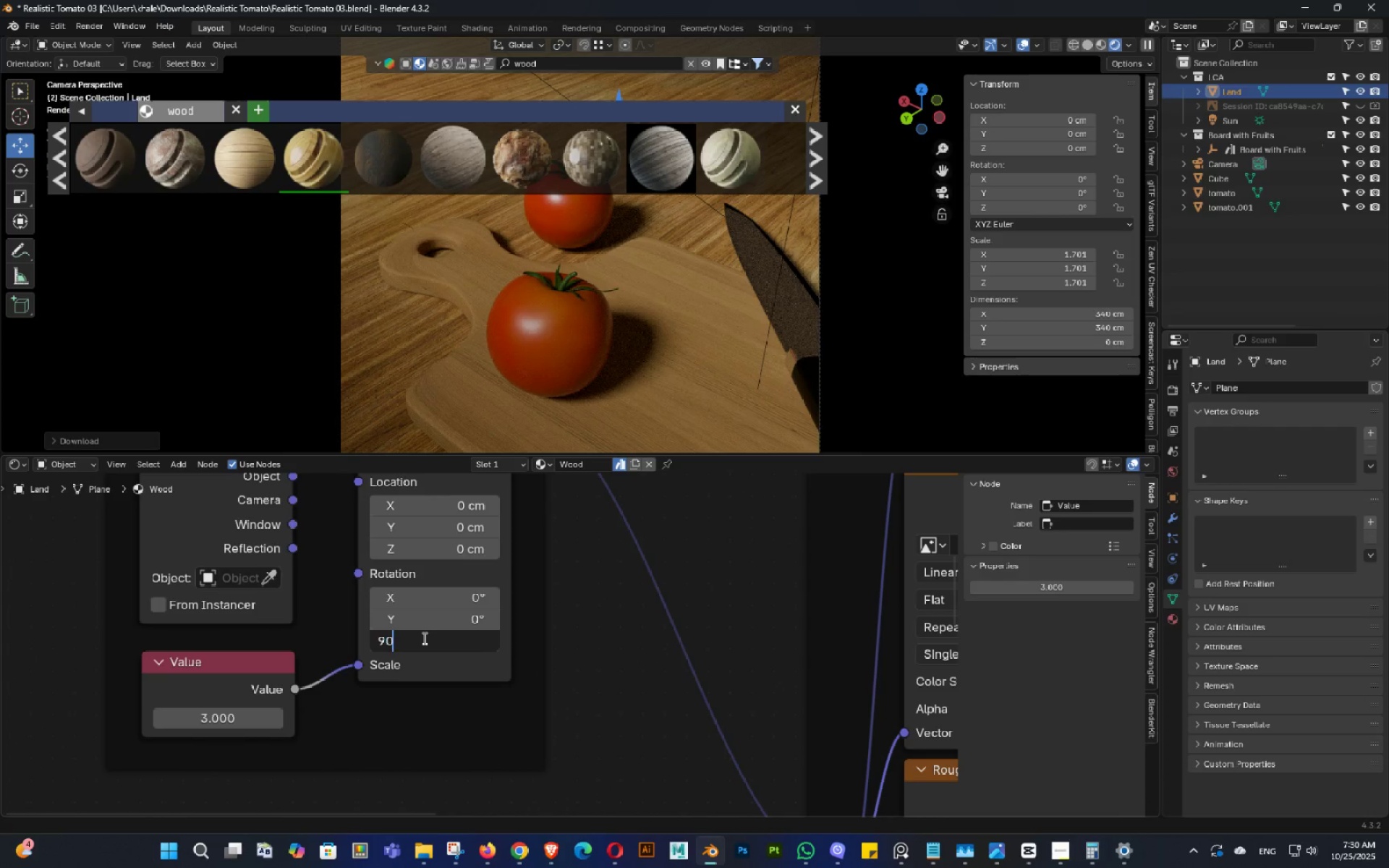 
key(Numpad0)
 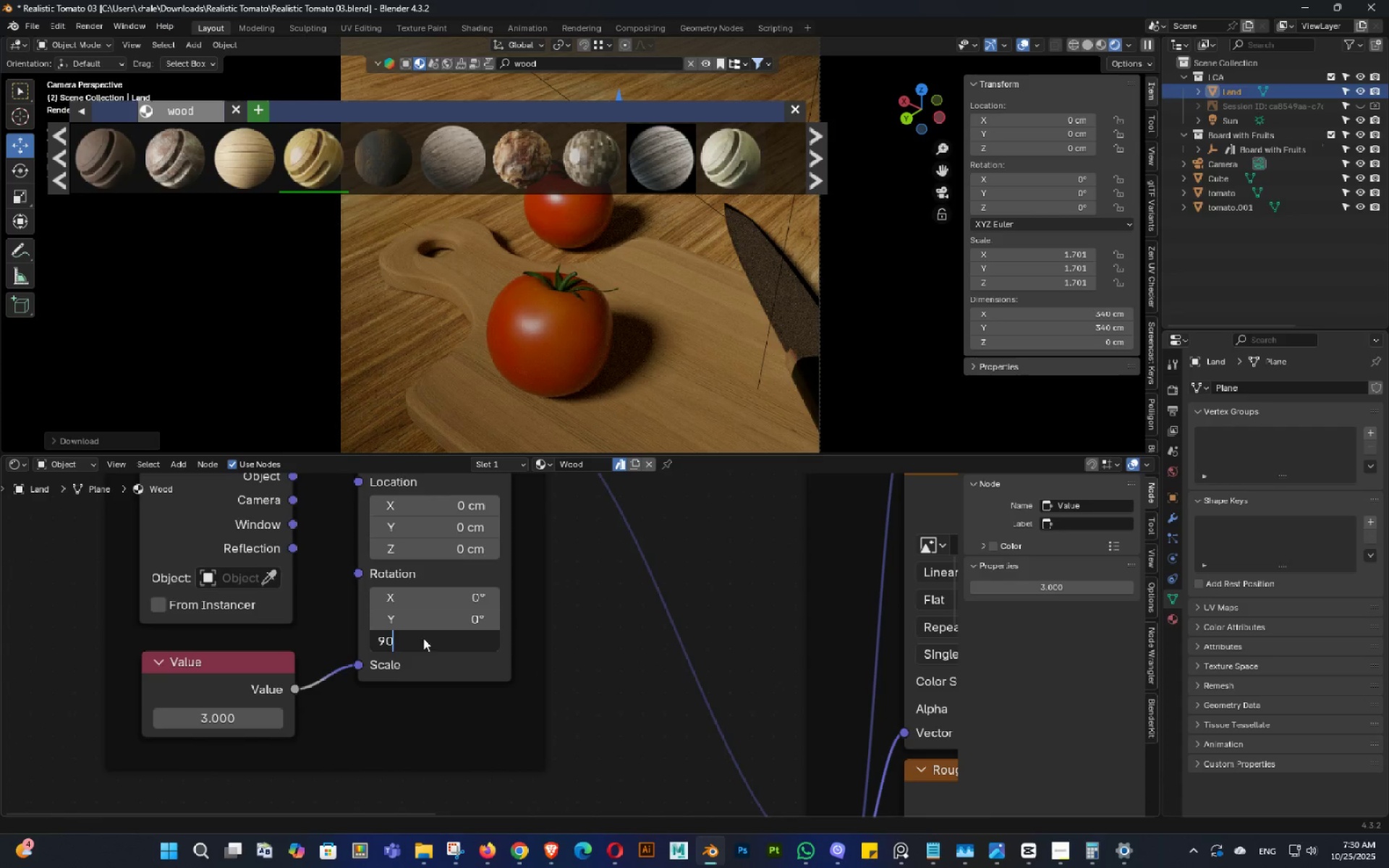 
key(NumpadEnter)
 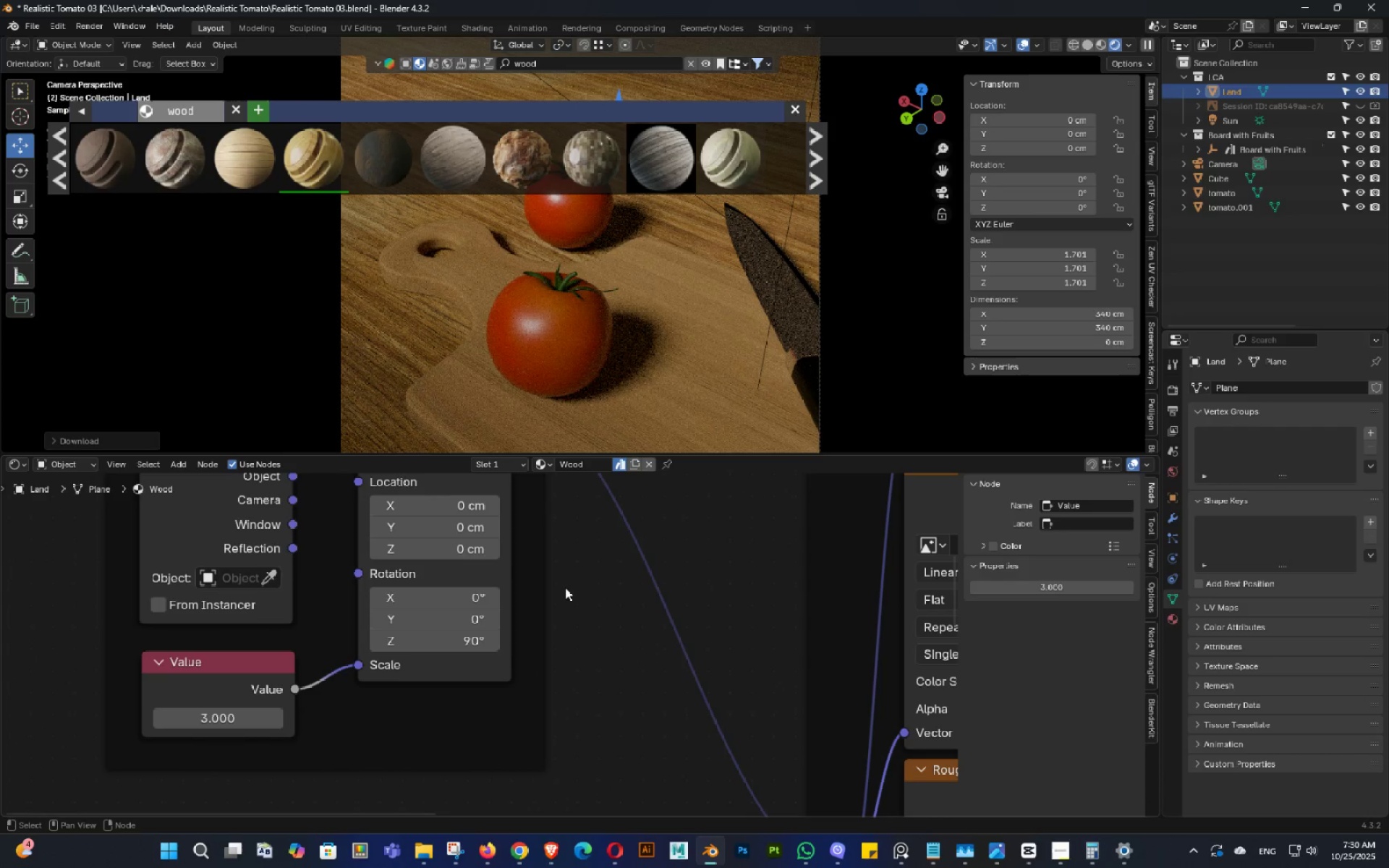 
scroll: coordinate [623, 551], scroll_direction: down, amount: 4.0
 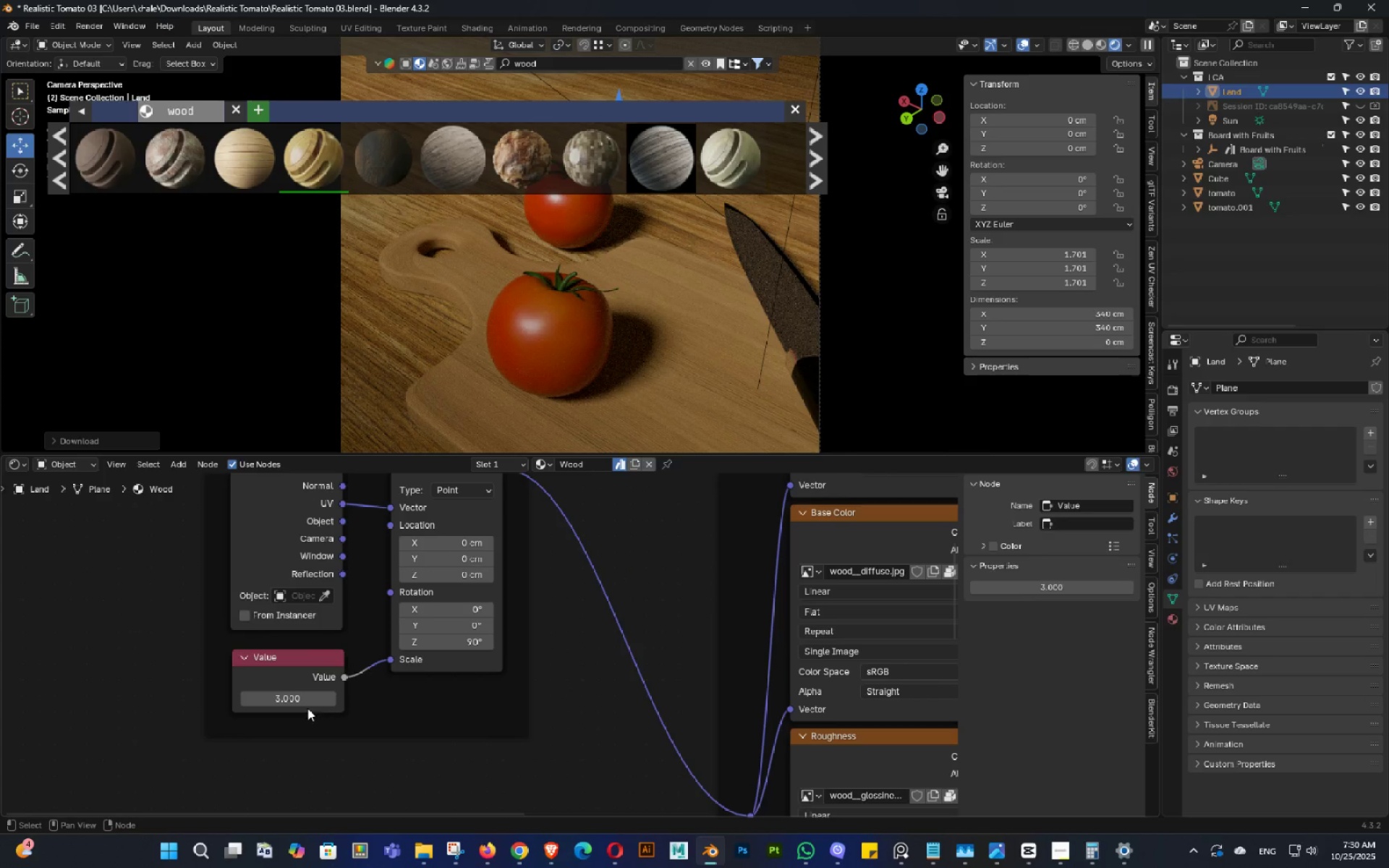 
left_click([282, 703])
 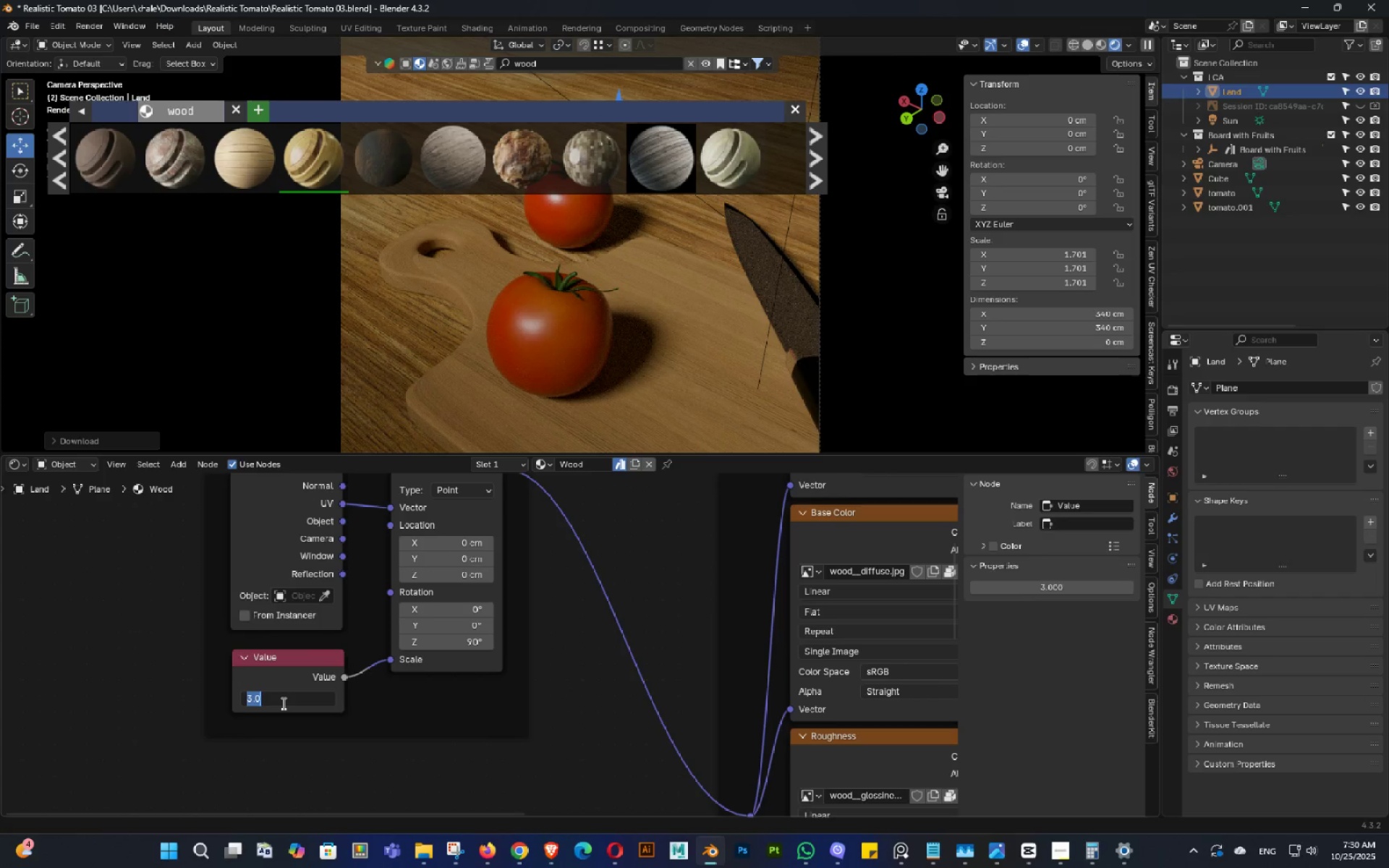 
key(Numpad1)
 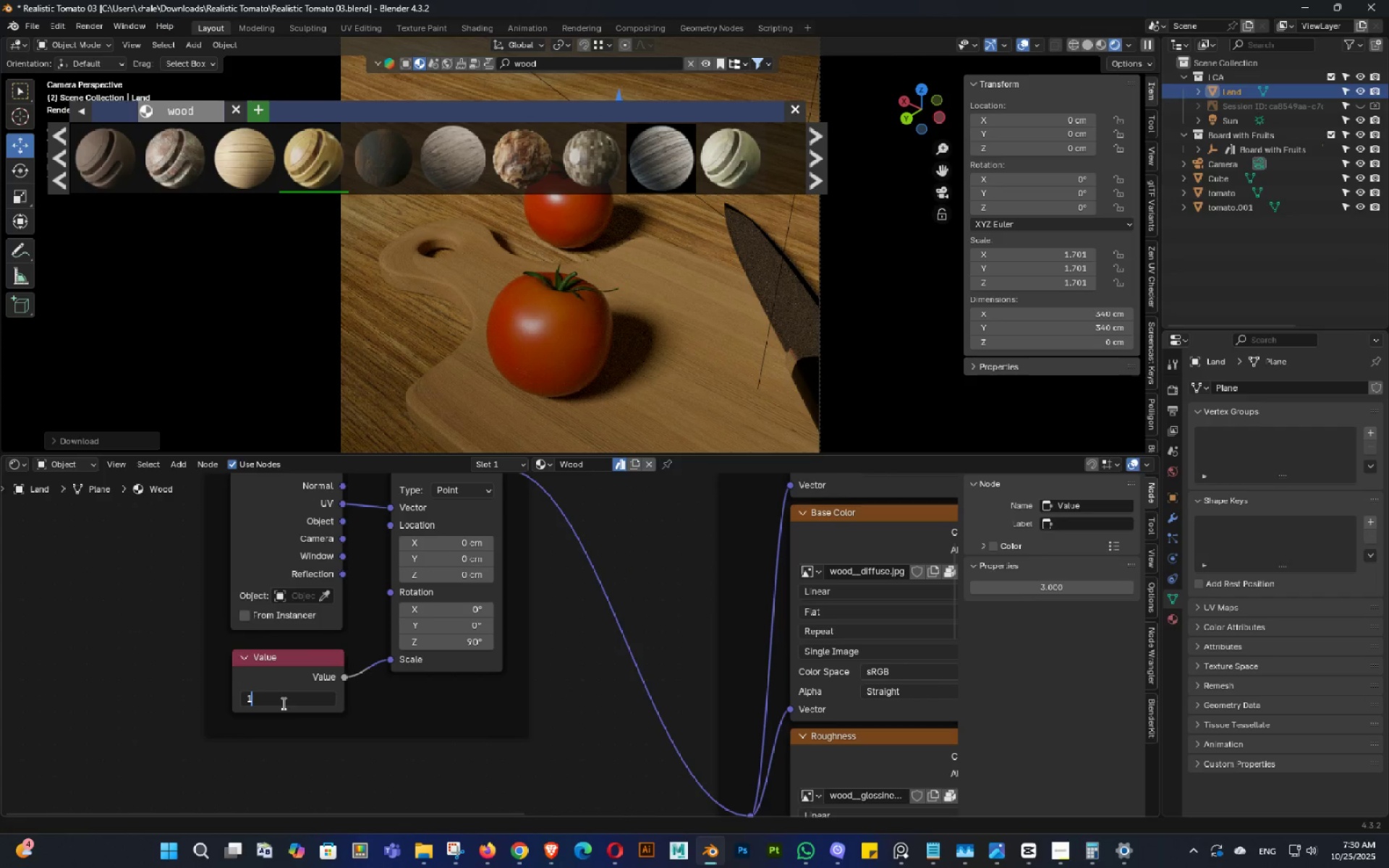 
key(NumpadEnter)
 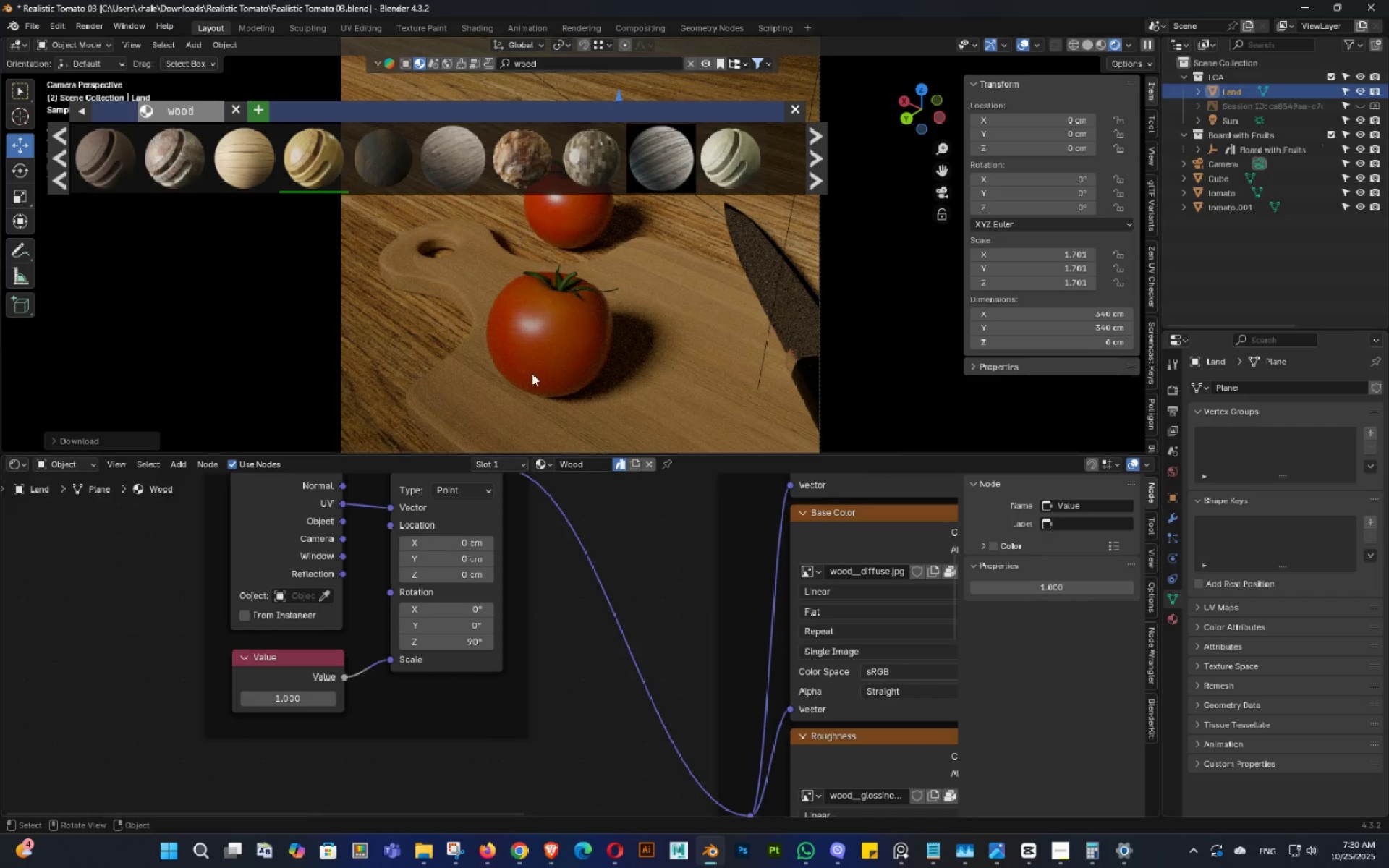 
scroll: coordinate [624, 682], scroll_direction: down, amount: 5.0
 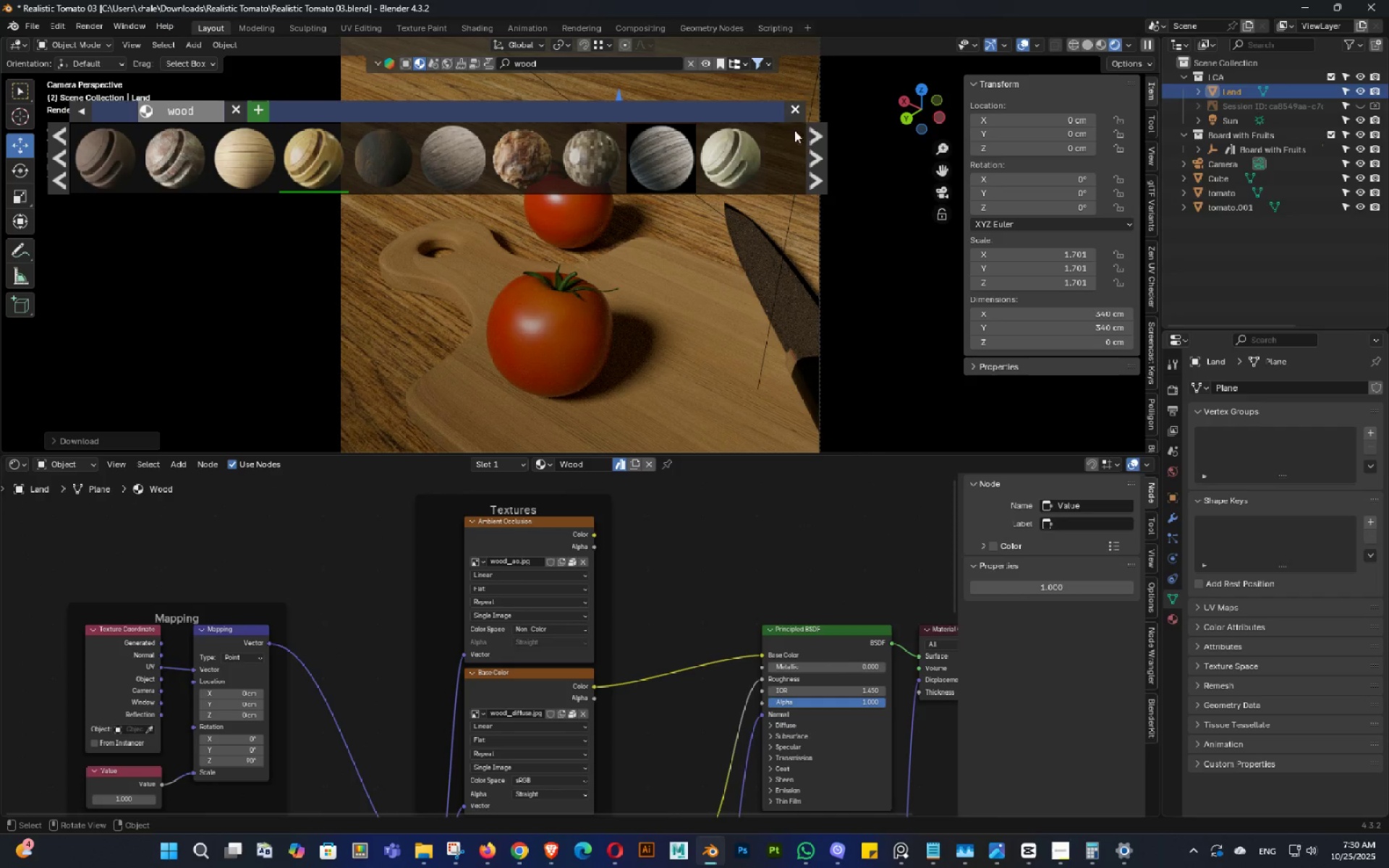 
left_click([805, 114])
 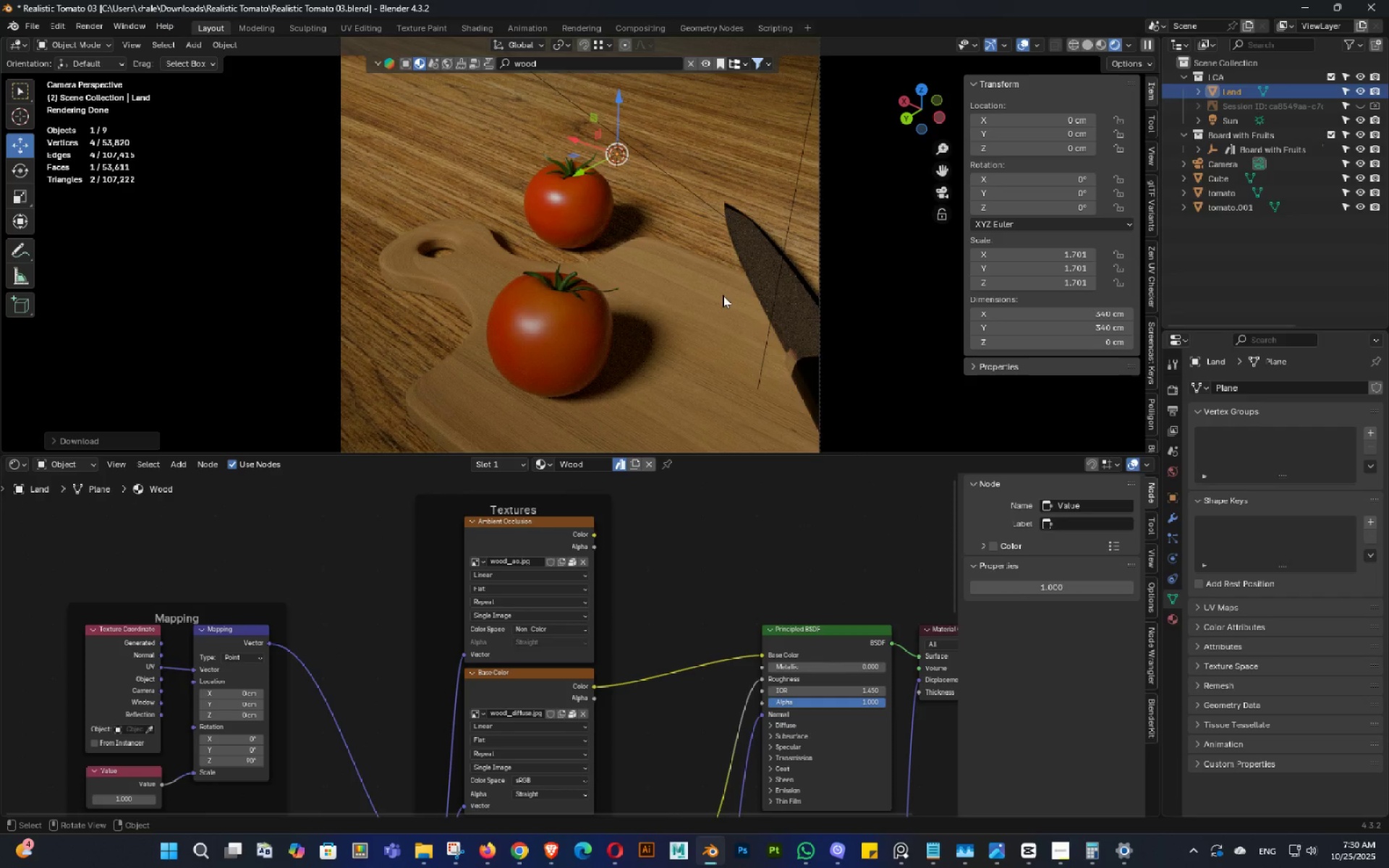 
scroll: coordinate [723, 295], scroll_direction: down, amount: 1.0
 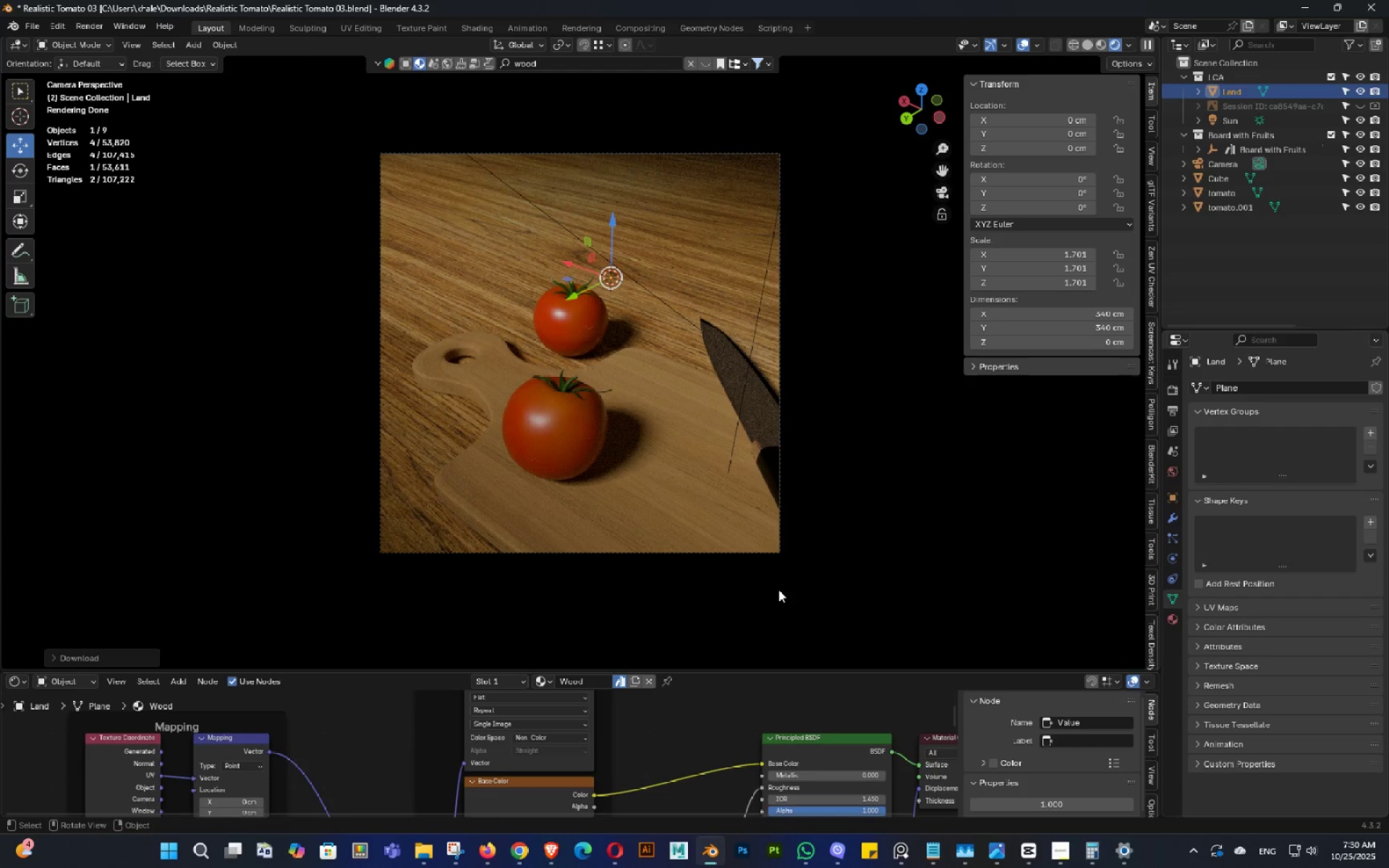 
wait(11.26)
 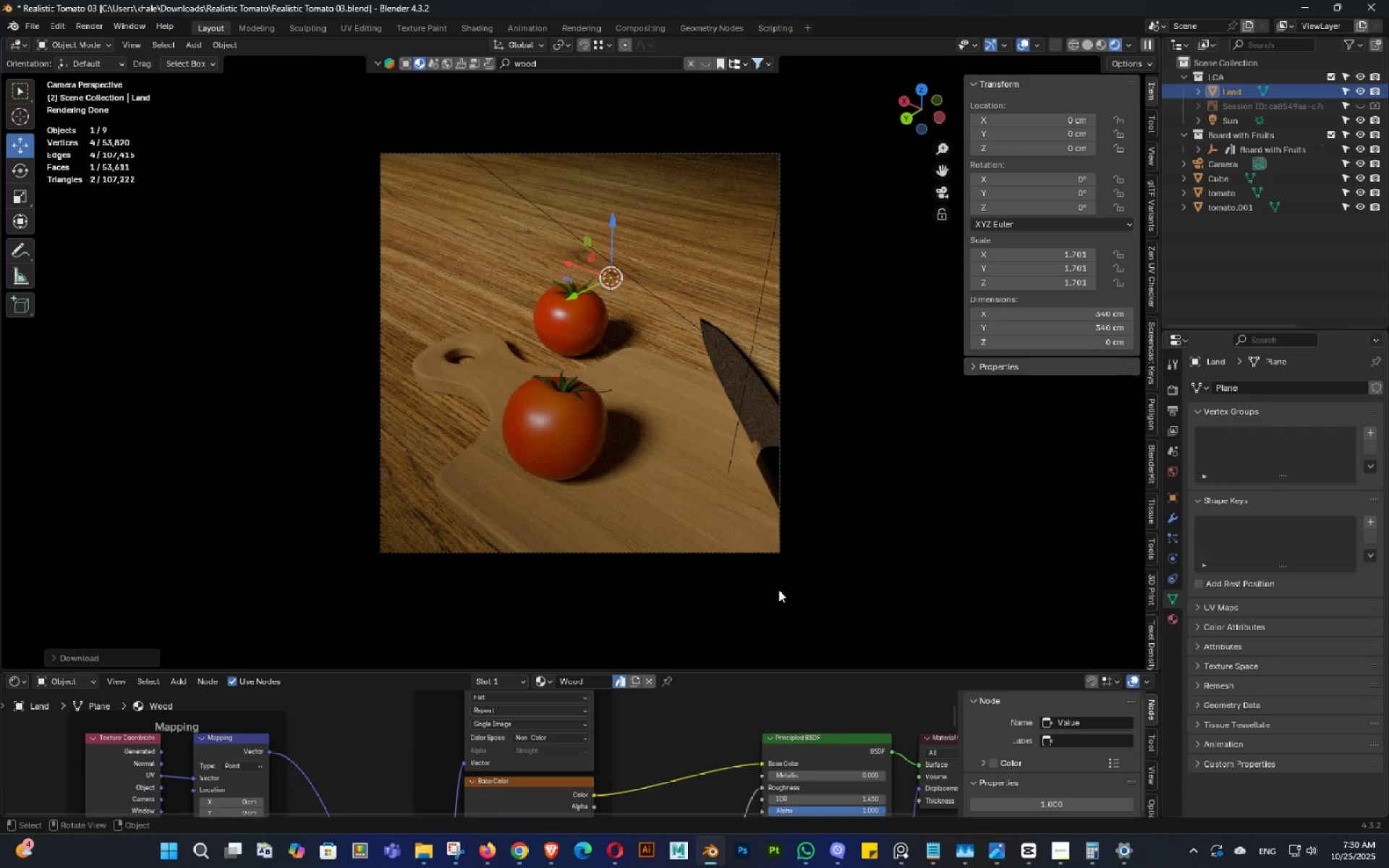 
hold_key(key=Z, duration=0.41)
 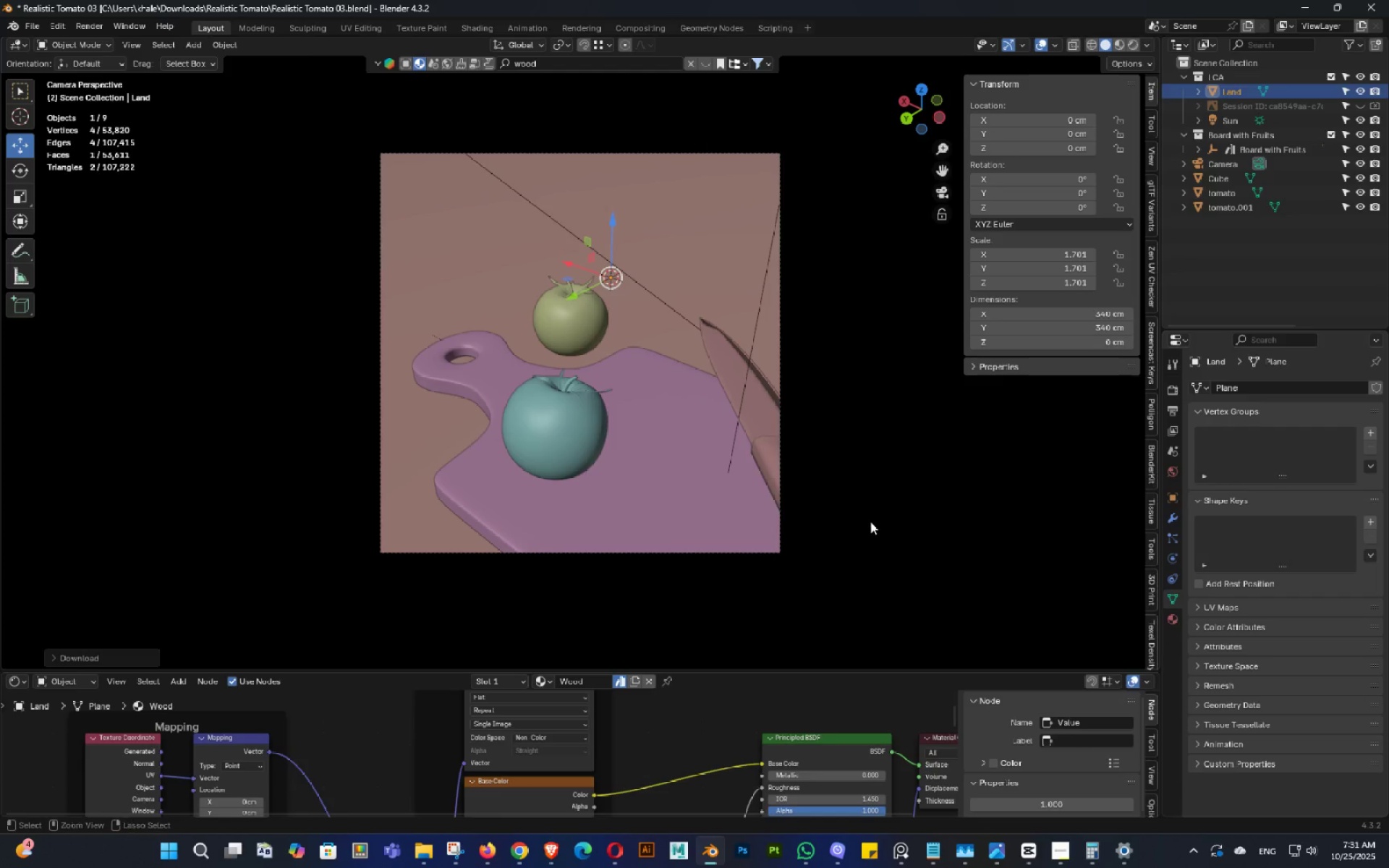 
key(Control+ControlLeft)
 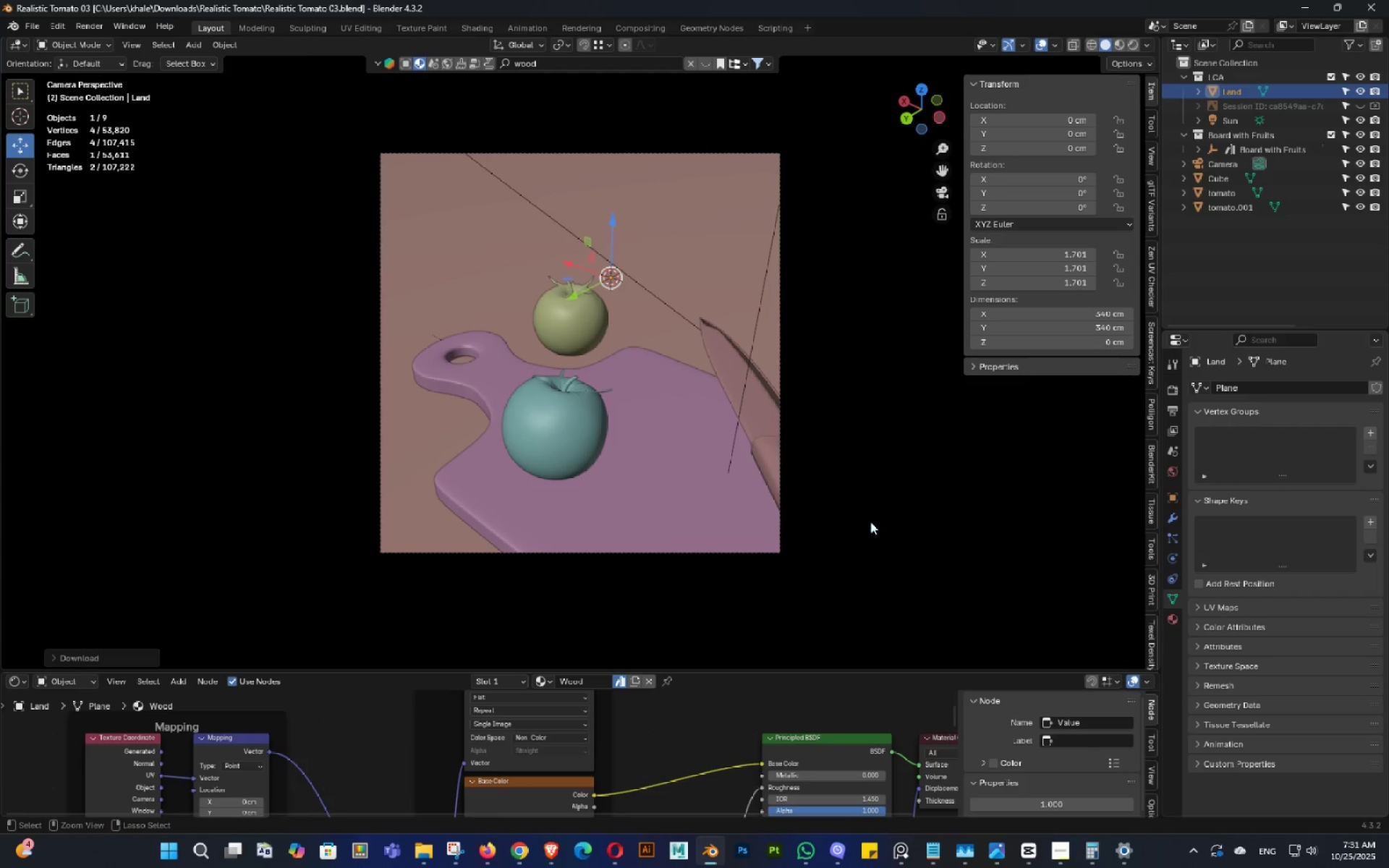 
key(Control+S)
 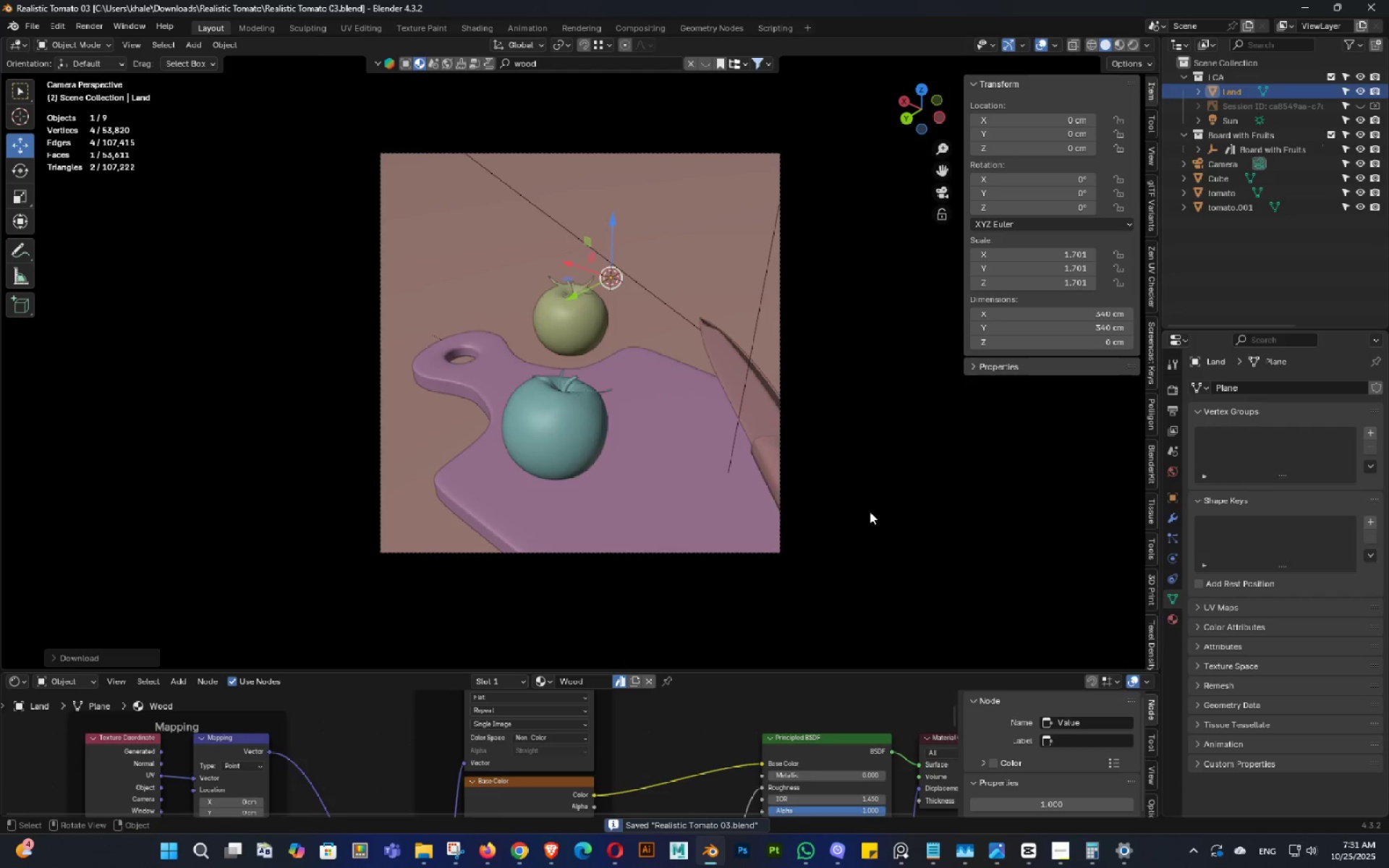 
scroll: coordinate [870, 511], scroll_direction: down, amount: 4.0
 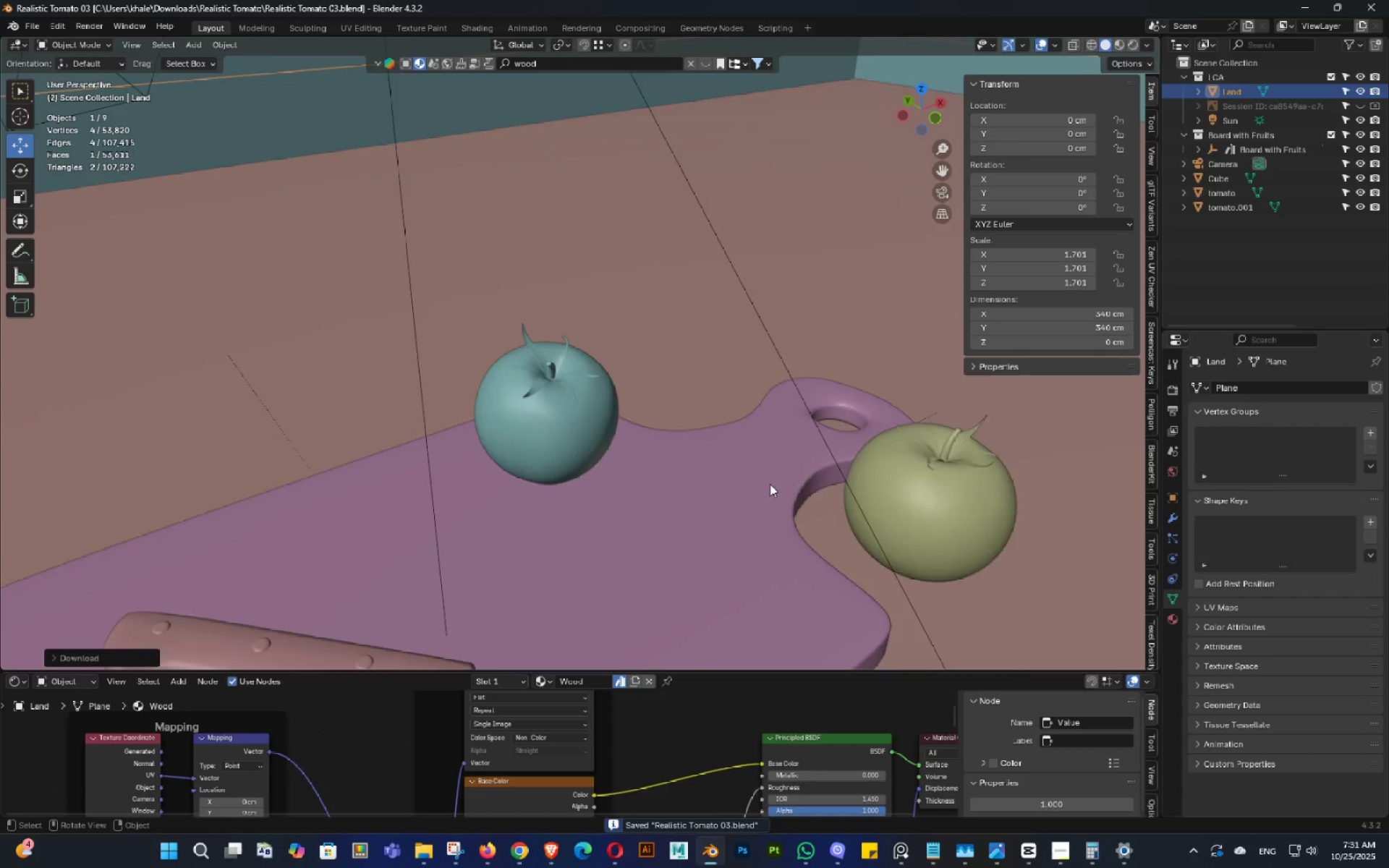 
scroll: coordinate [925, 520], scroll_direction: up, amount: 1.0
 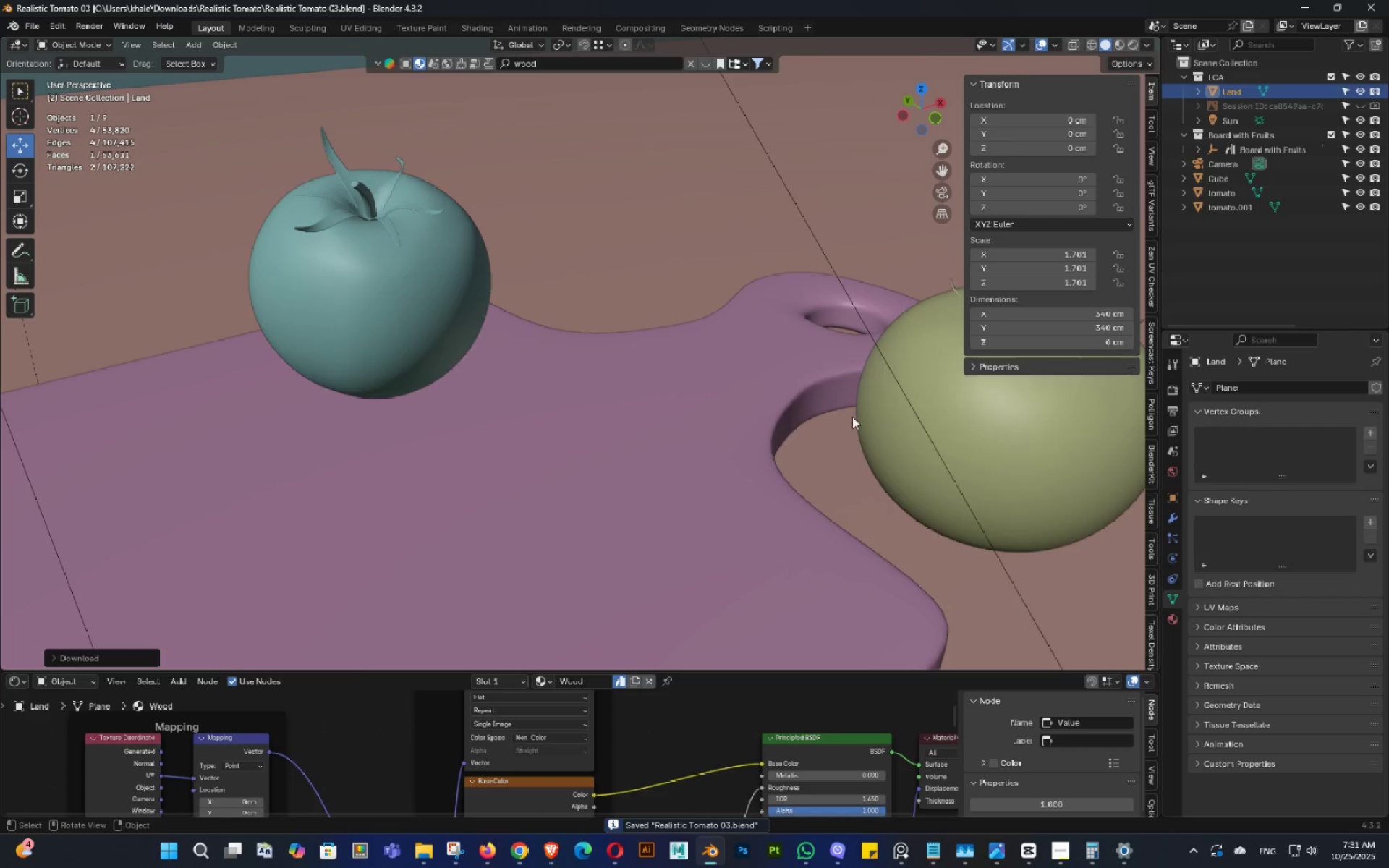 
hold_key(key=ShiftLeft, duration=0.65)
 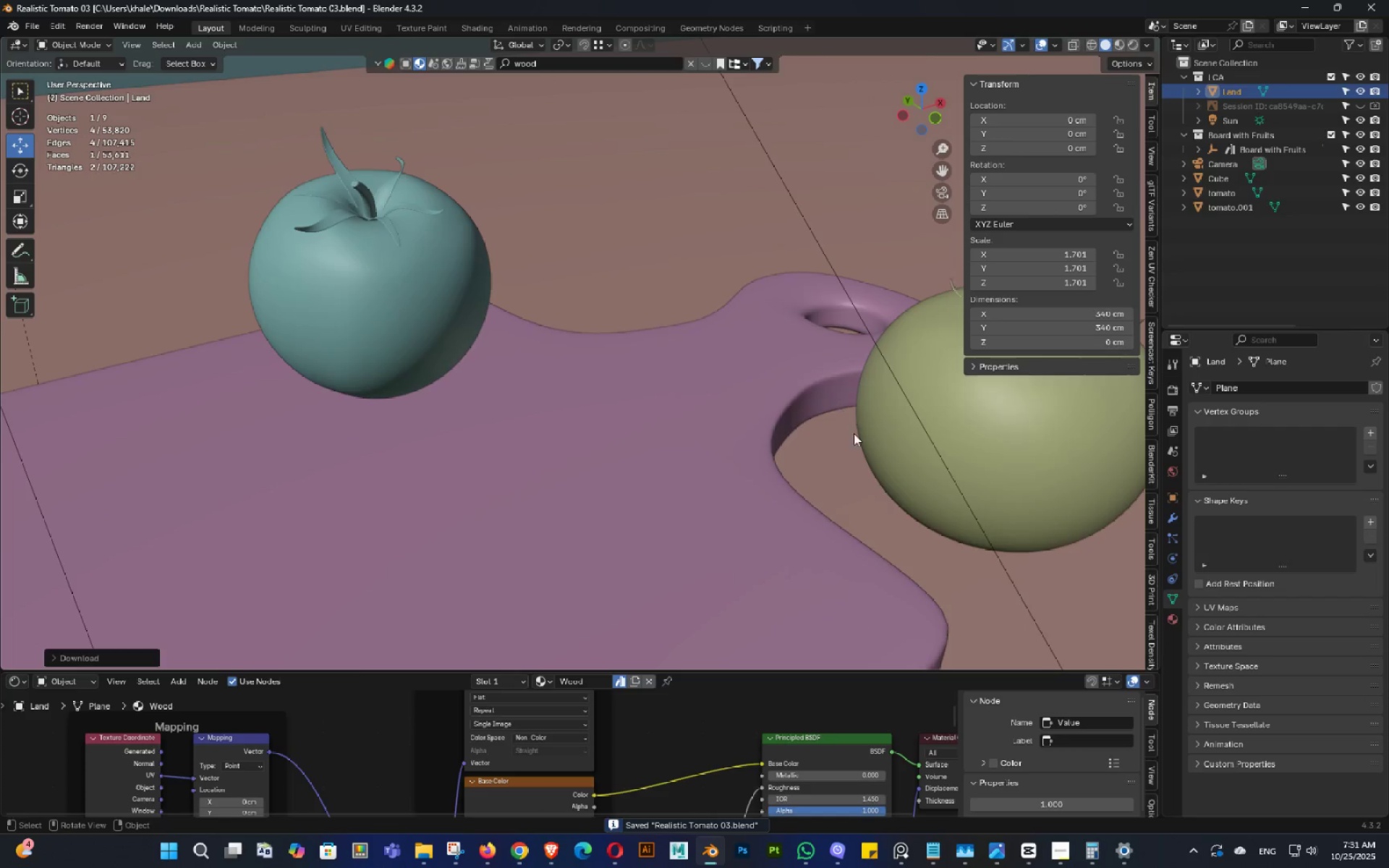 
scroll: coordinate [855, 438], scroll_direction: down, amount: 4.0
 